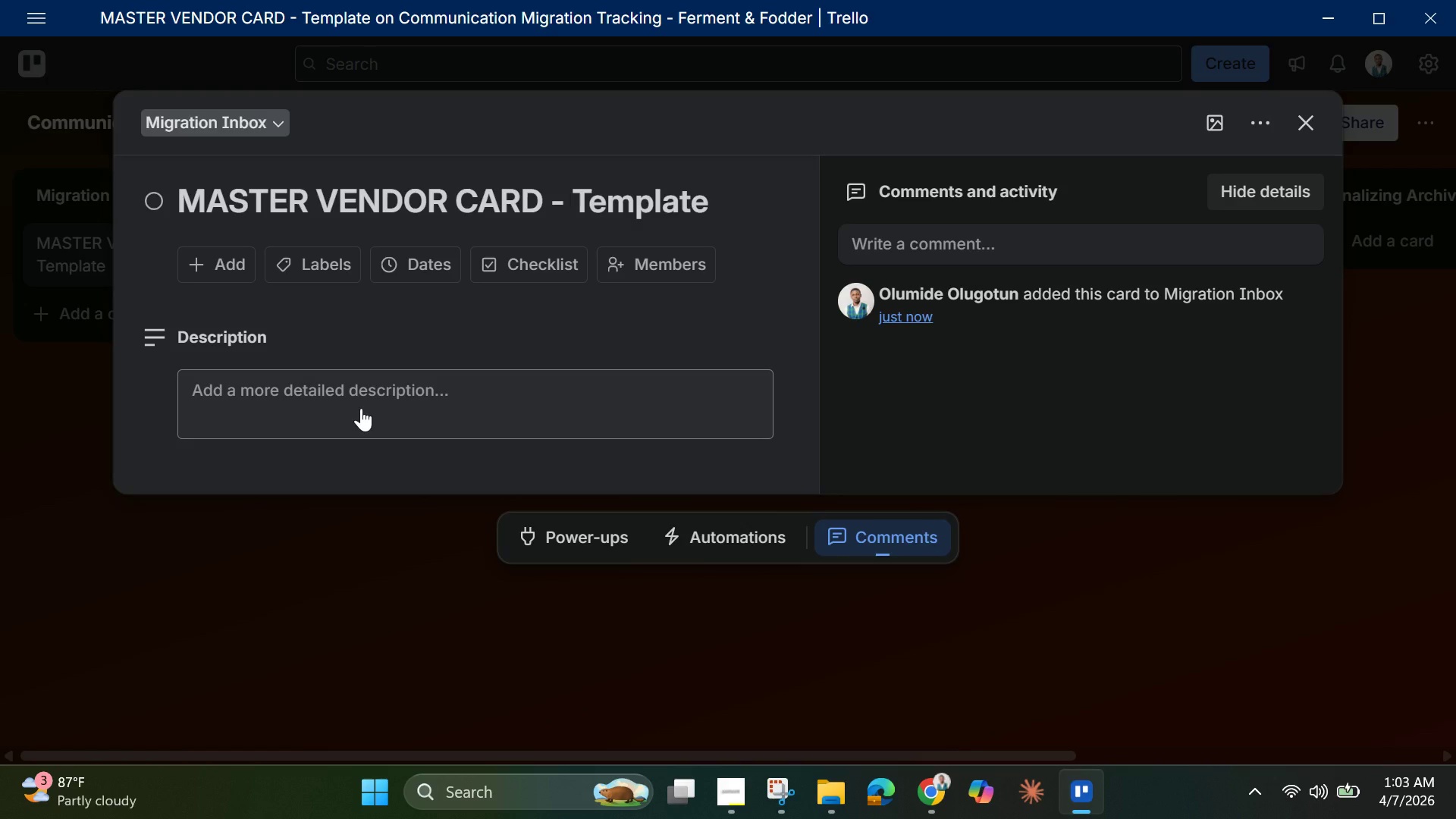 
wait(12.16)
 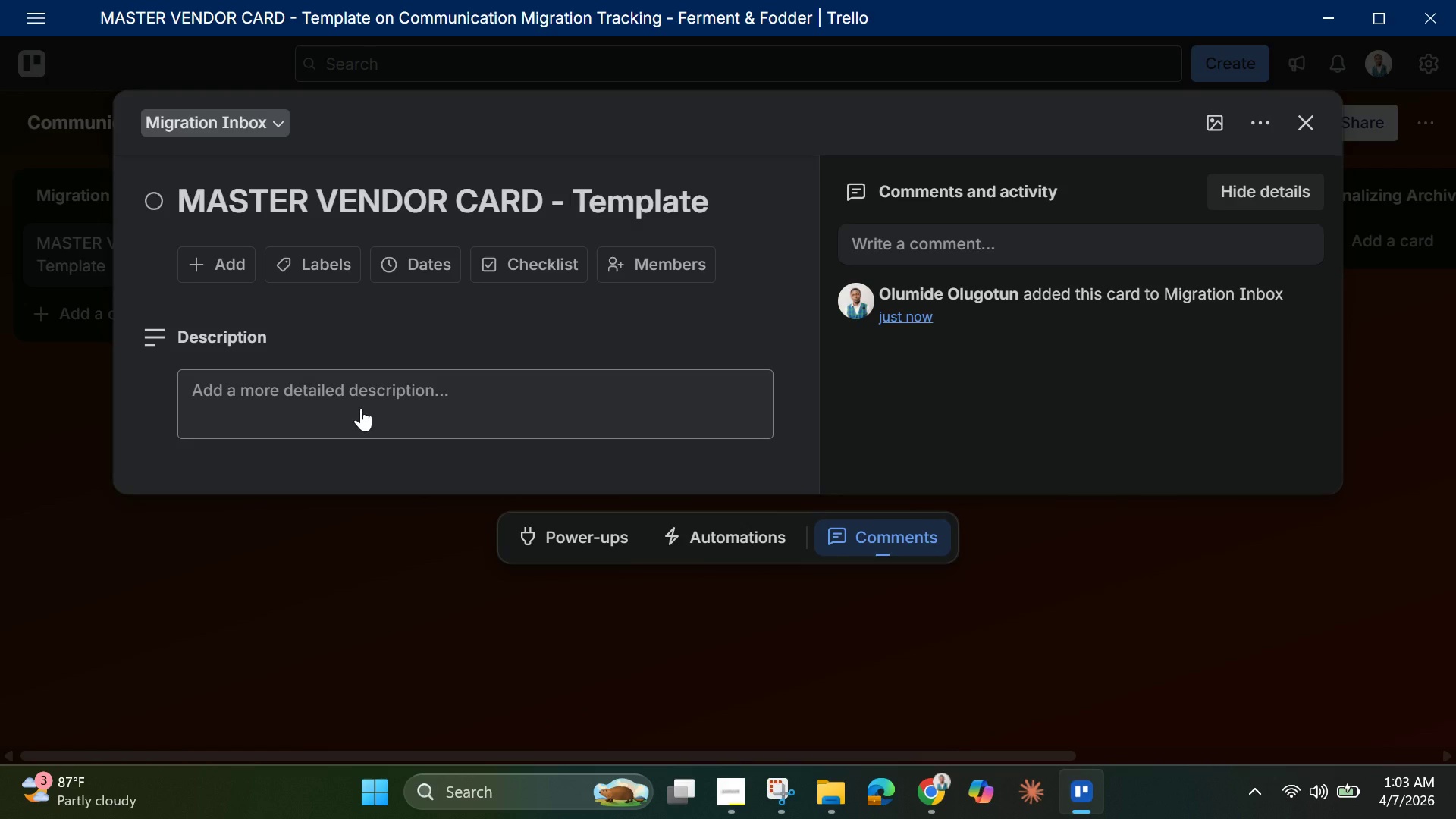 
left_click([519, 273])
 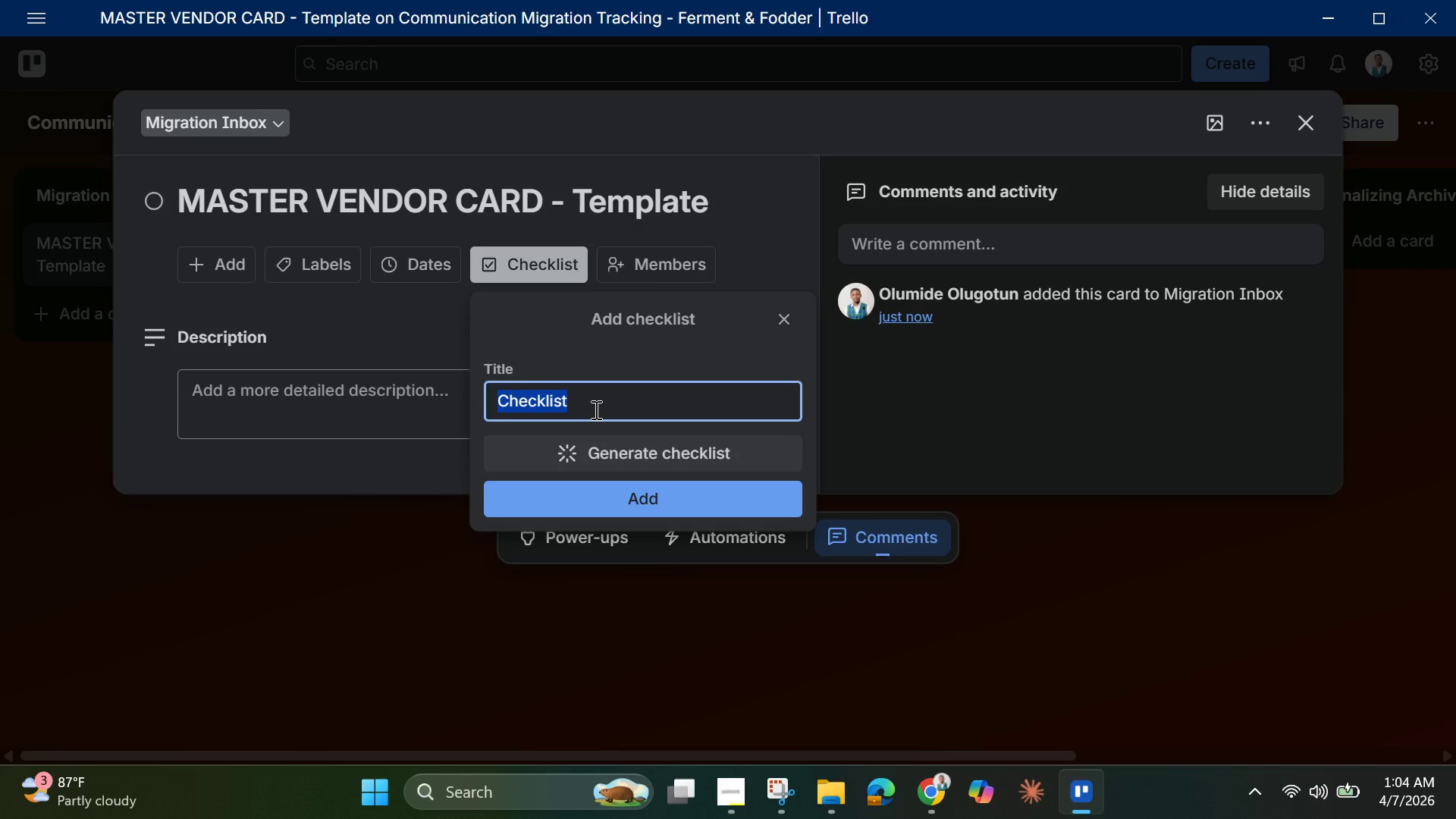 
wait(6.16)
 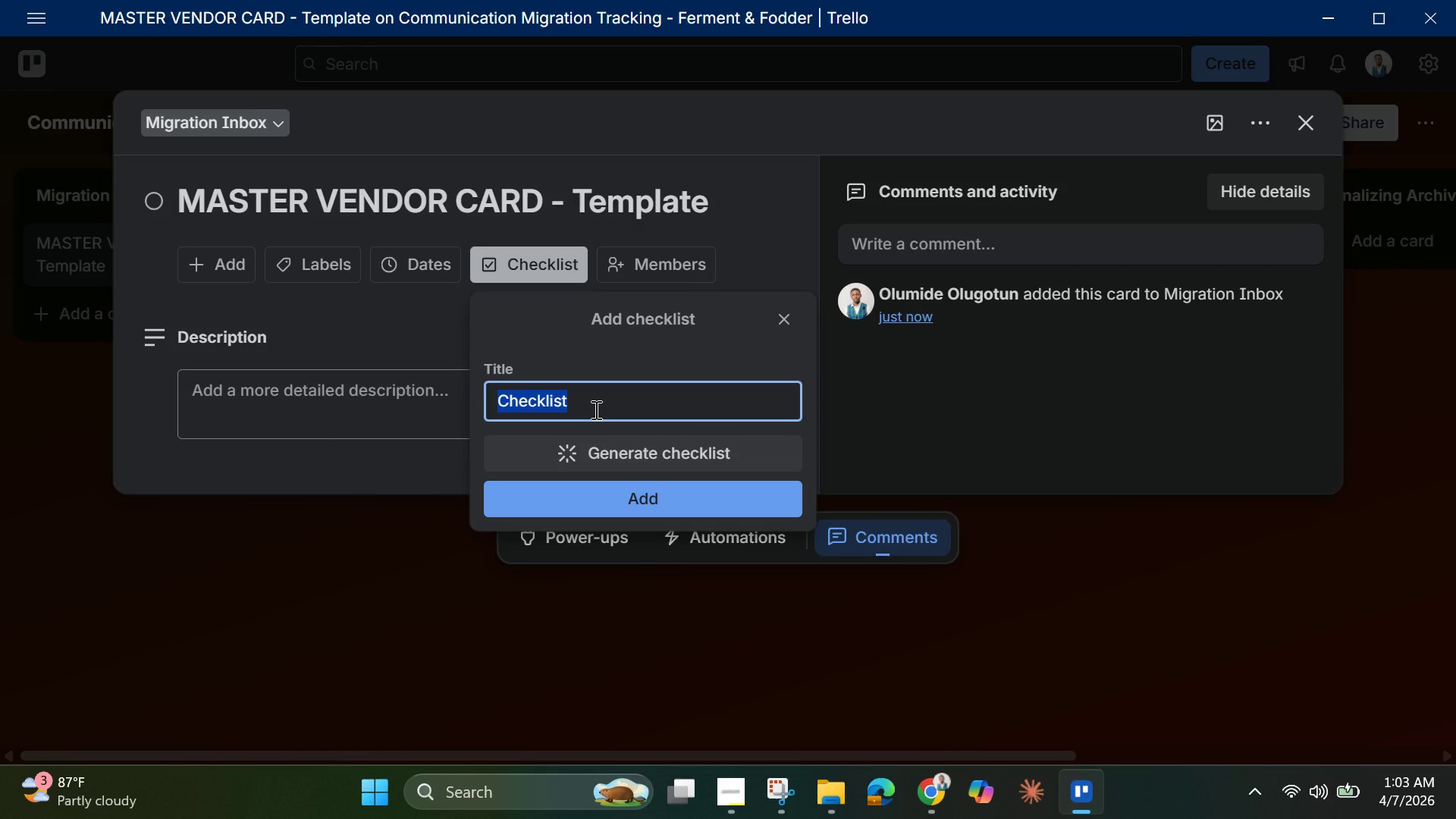 
key(Backspace)
type(MIg)
key(Backspace)
key(Backspace)
type(igrations Ess)
 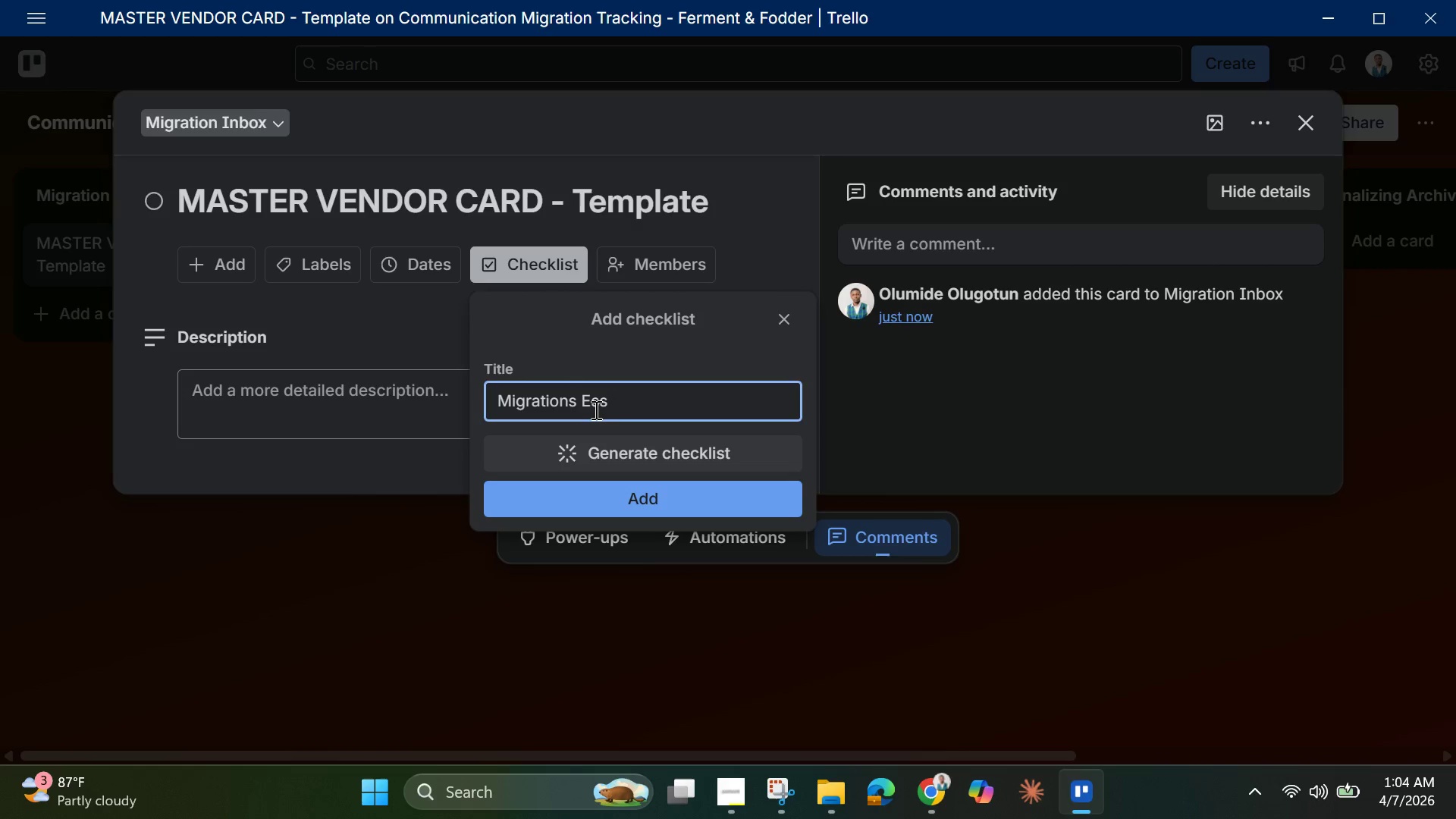 
type(entials)
 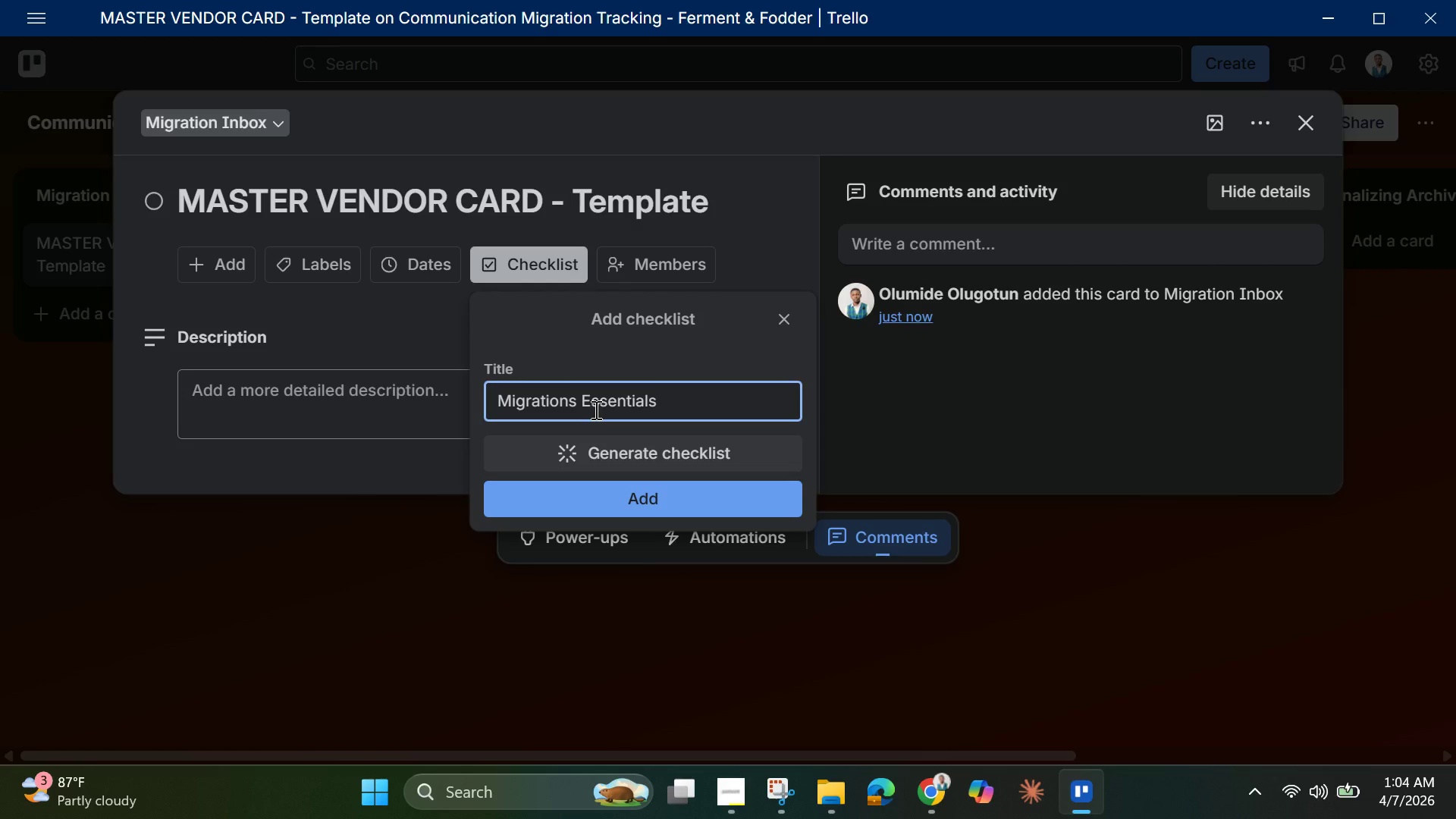 
wait(11.23)
 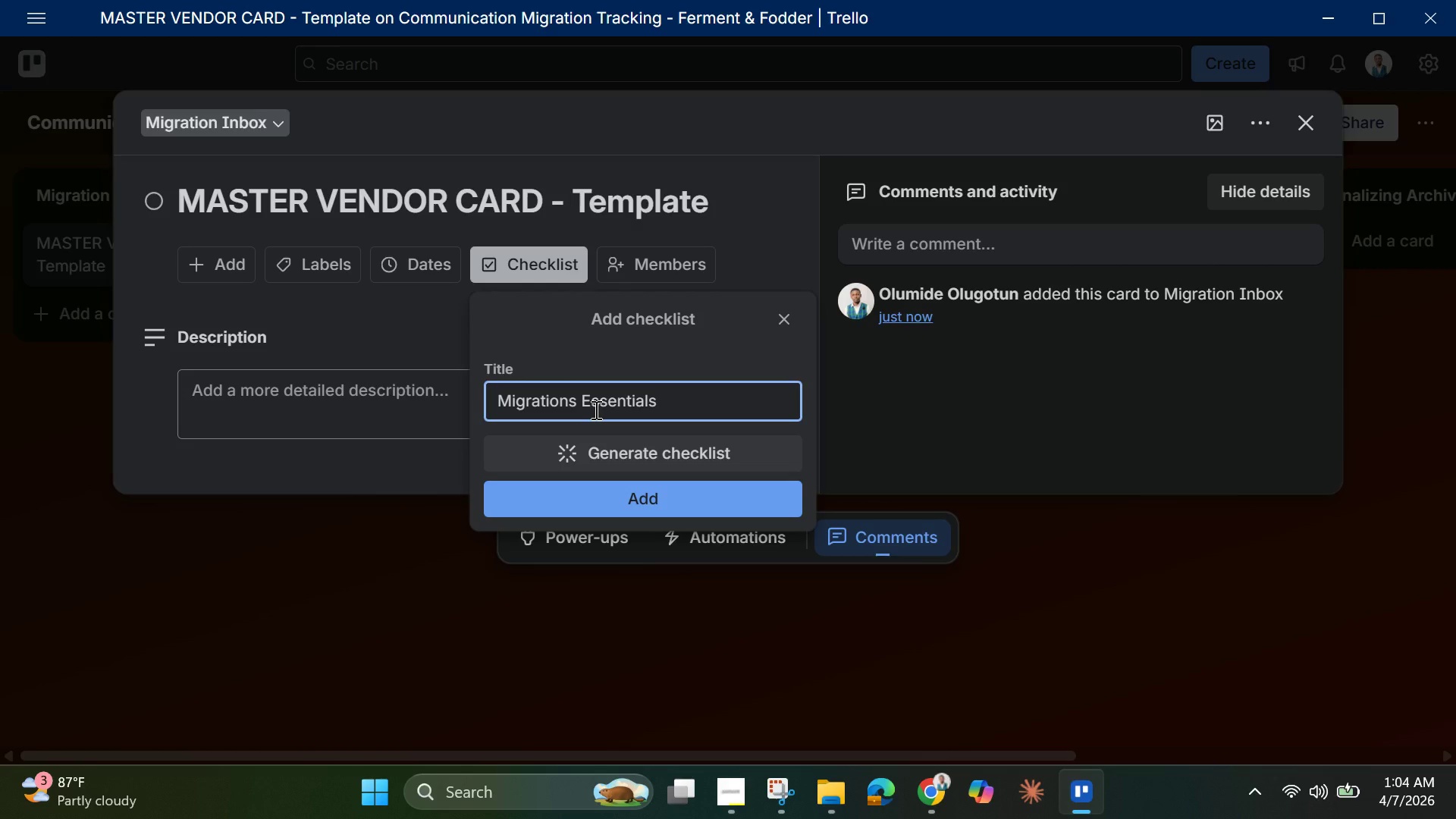 
key(Enter)
 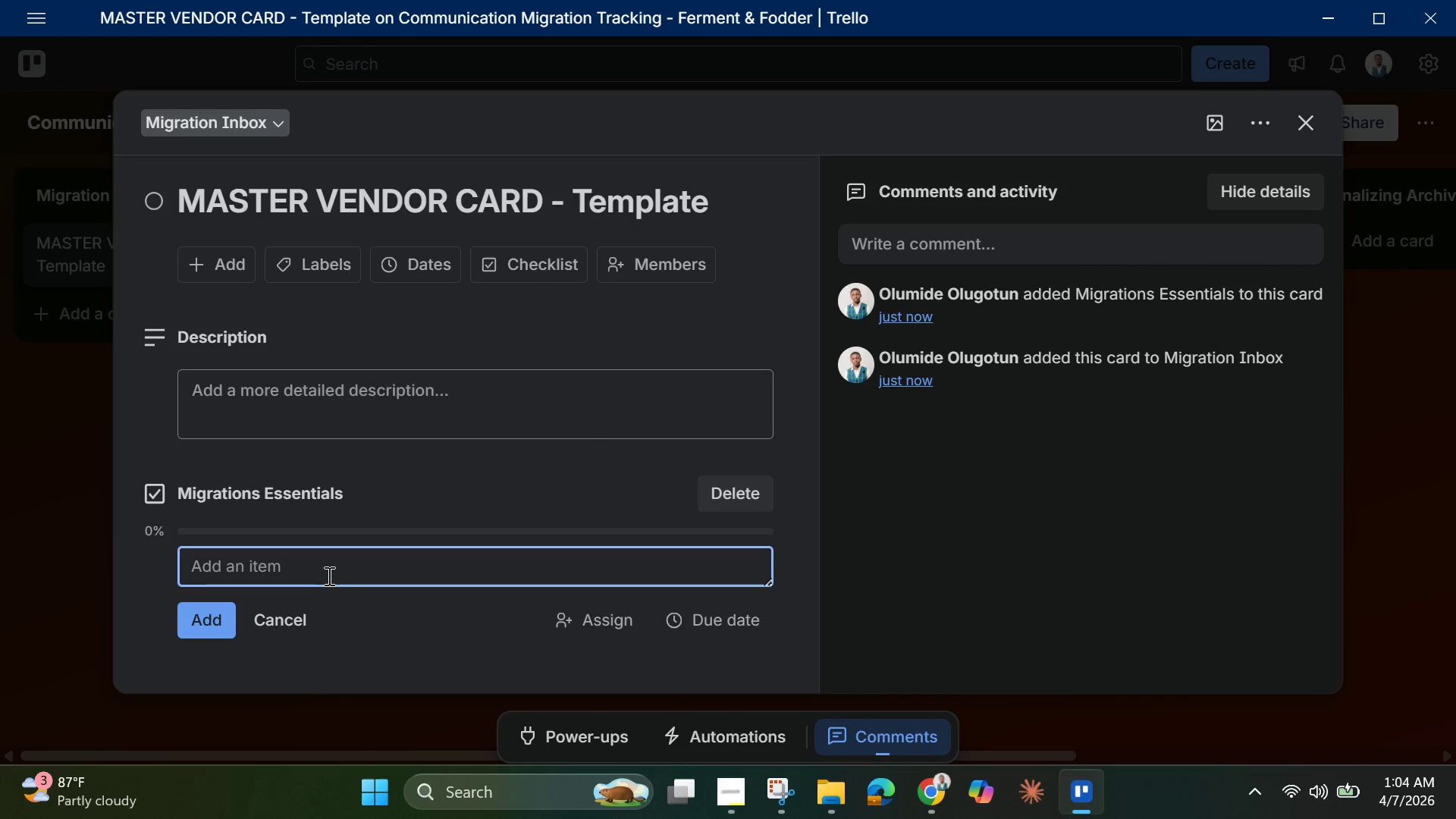 
type(W9 )
 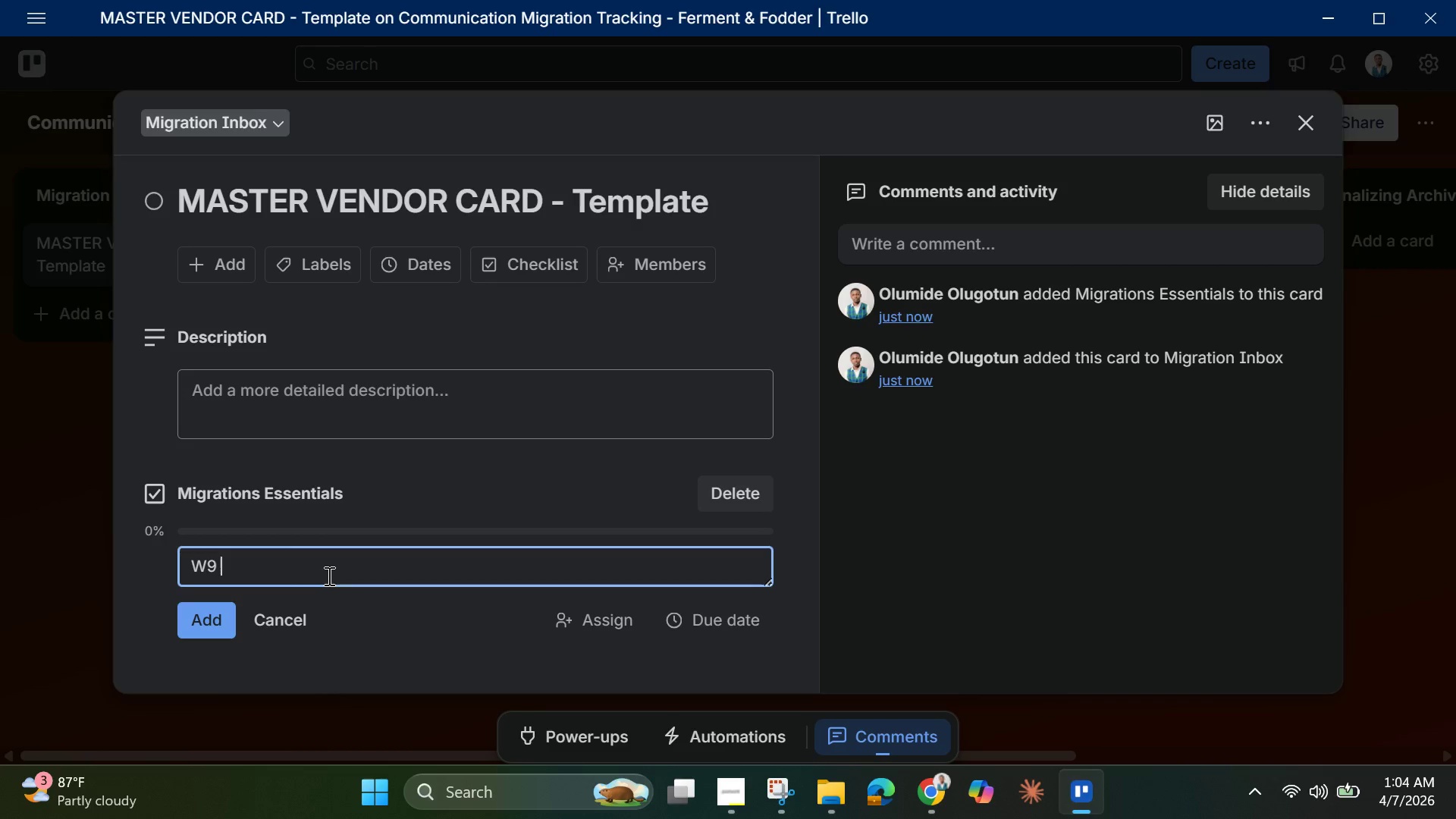 
type(Form RE)
key(Backspace)
type(ec e)
key(Backspace)
key(Backspace)
type(eived)
 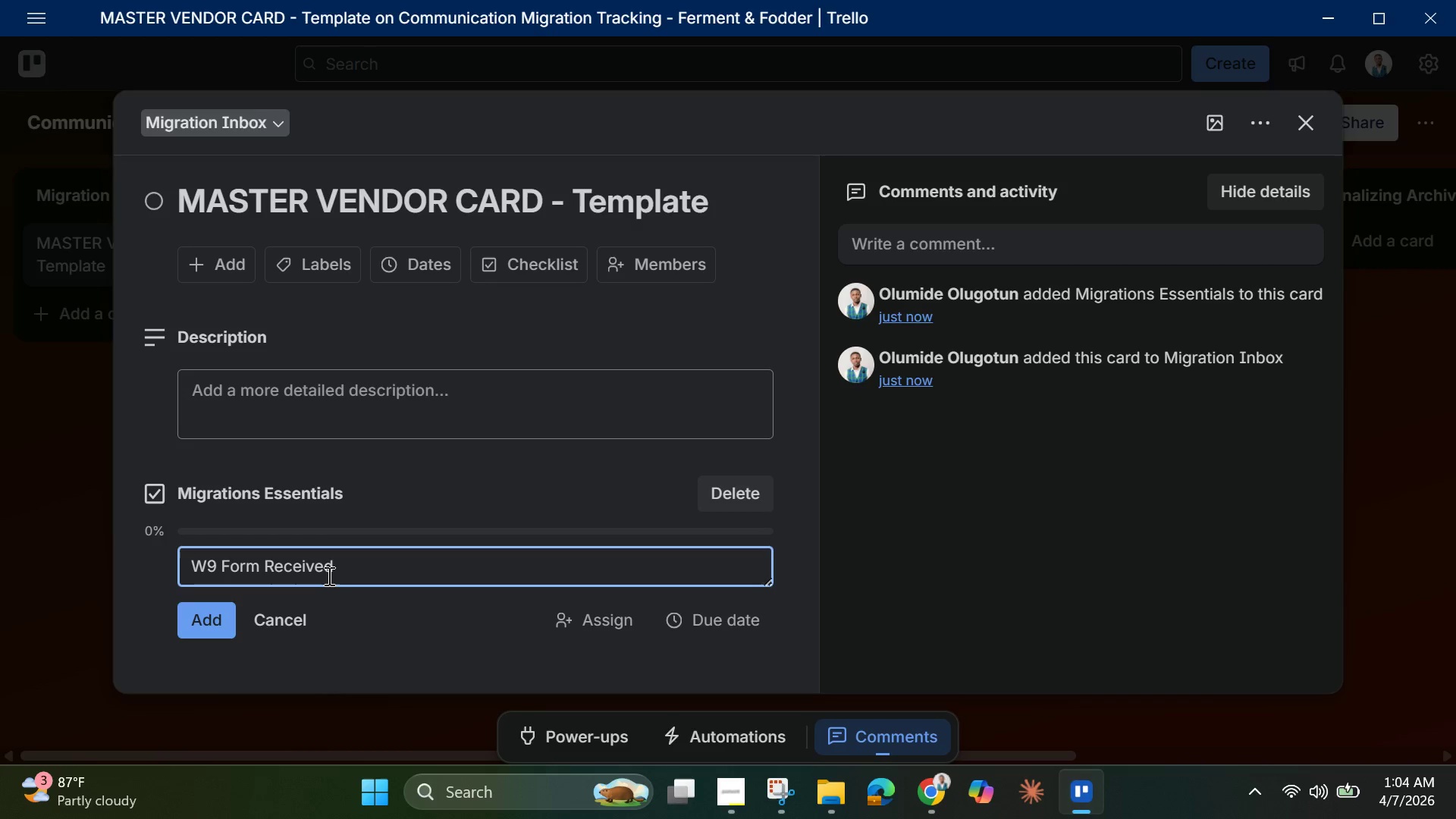 
key(Enter)
 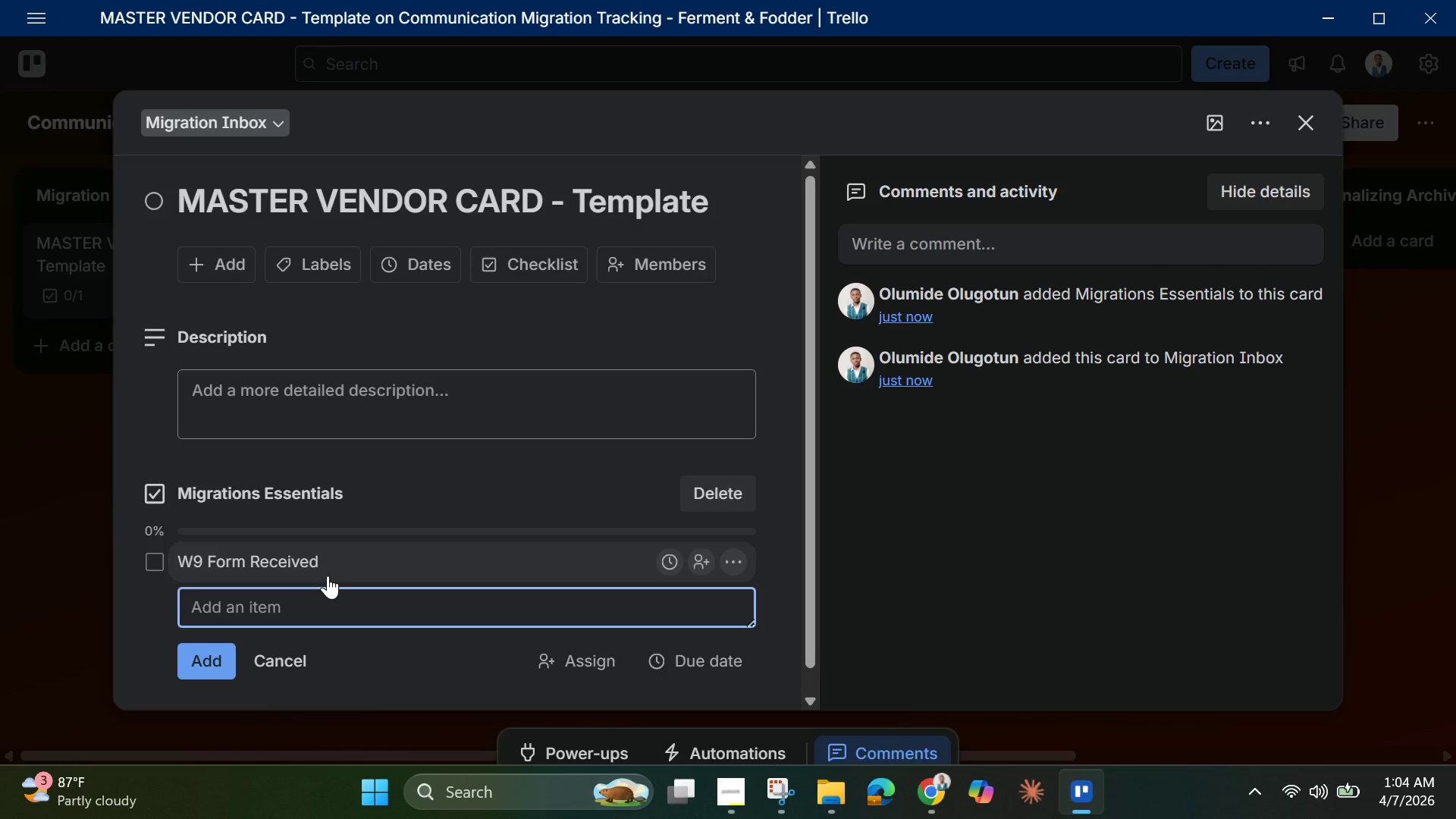 
wait(8.61)
 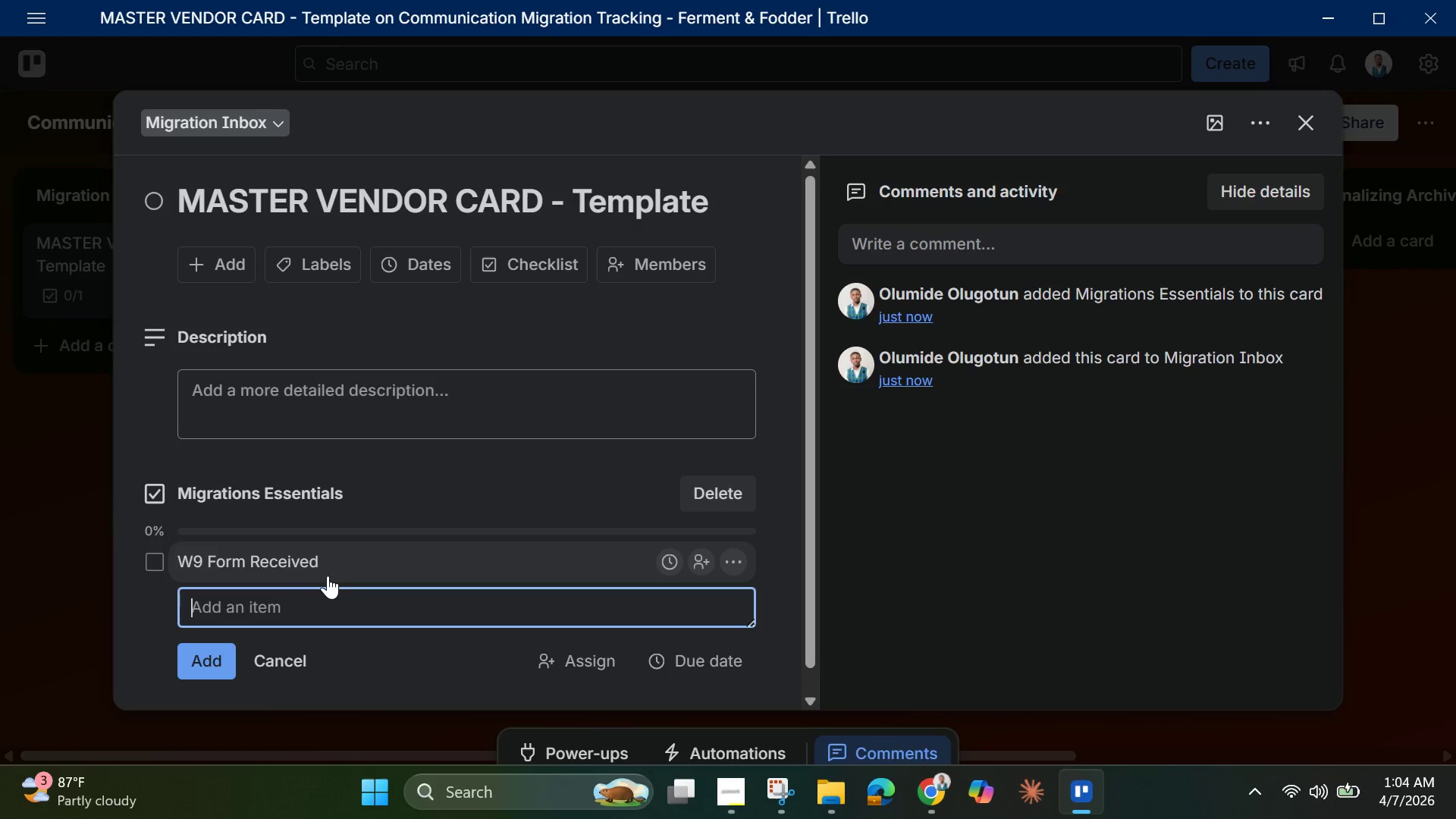 
type(Health Permit Verified)
 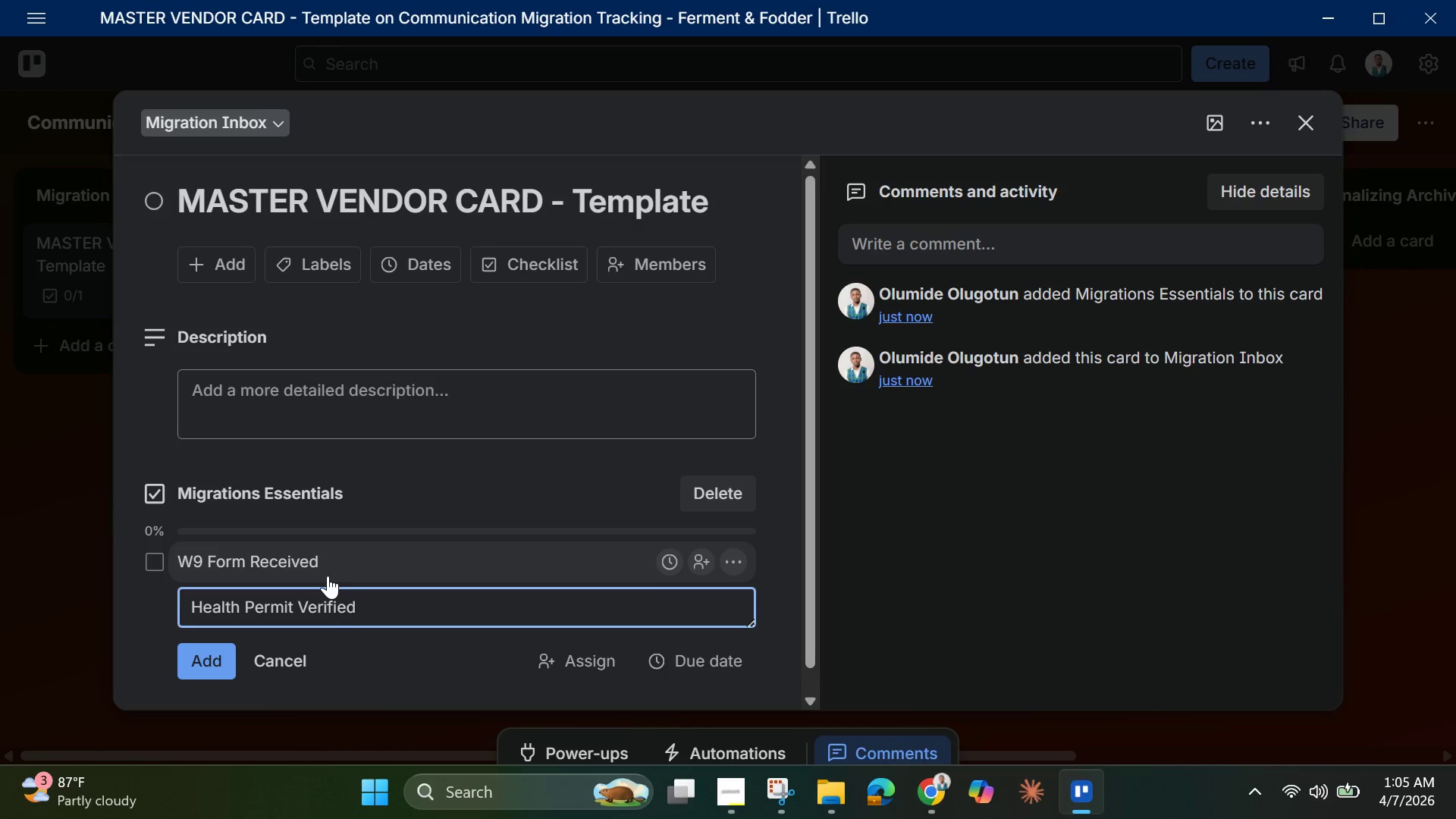 
key(Enter)
 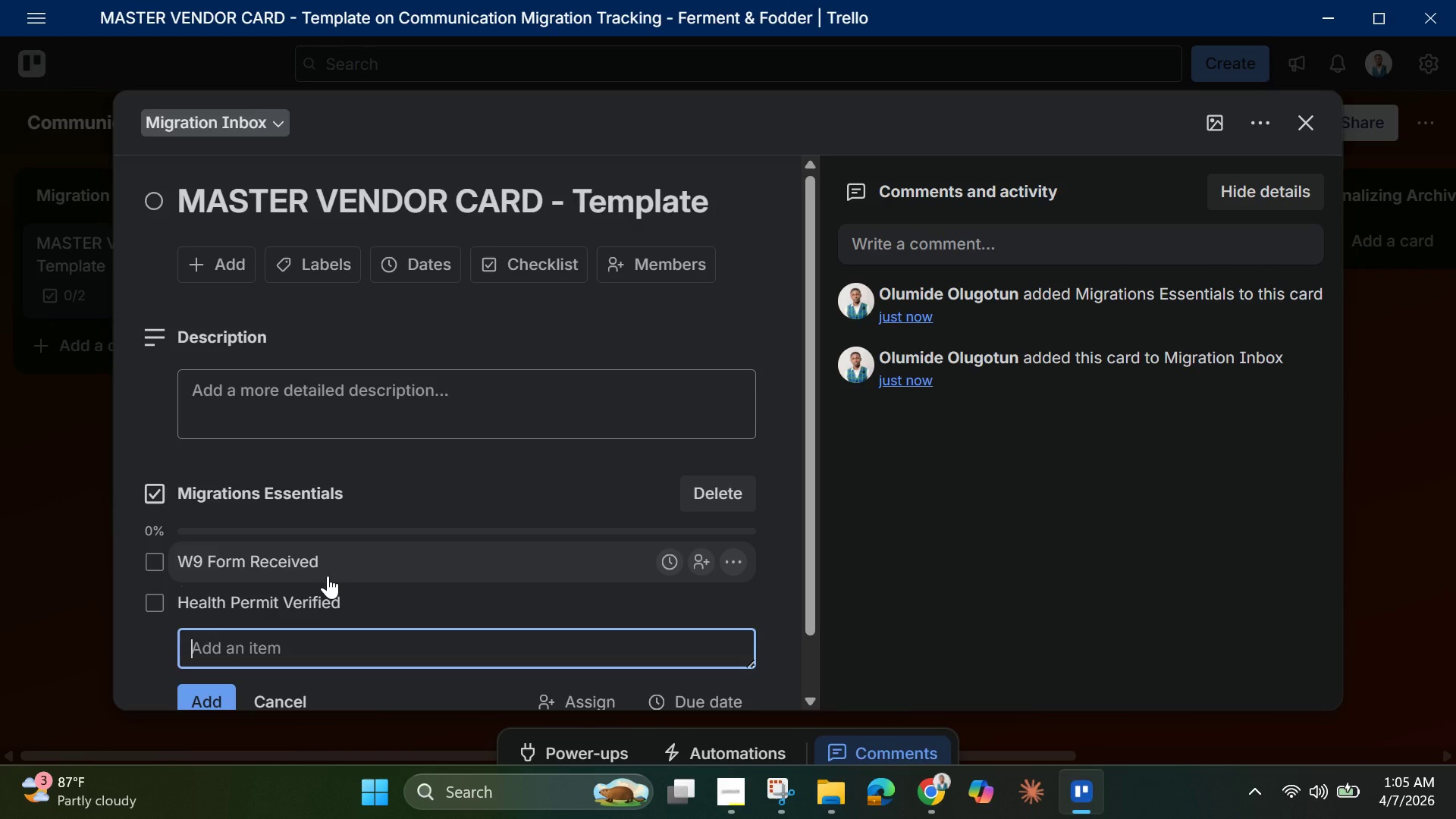 
wait(10.17)
 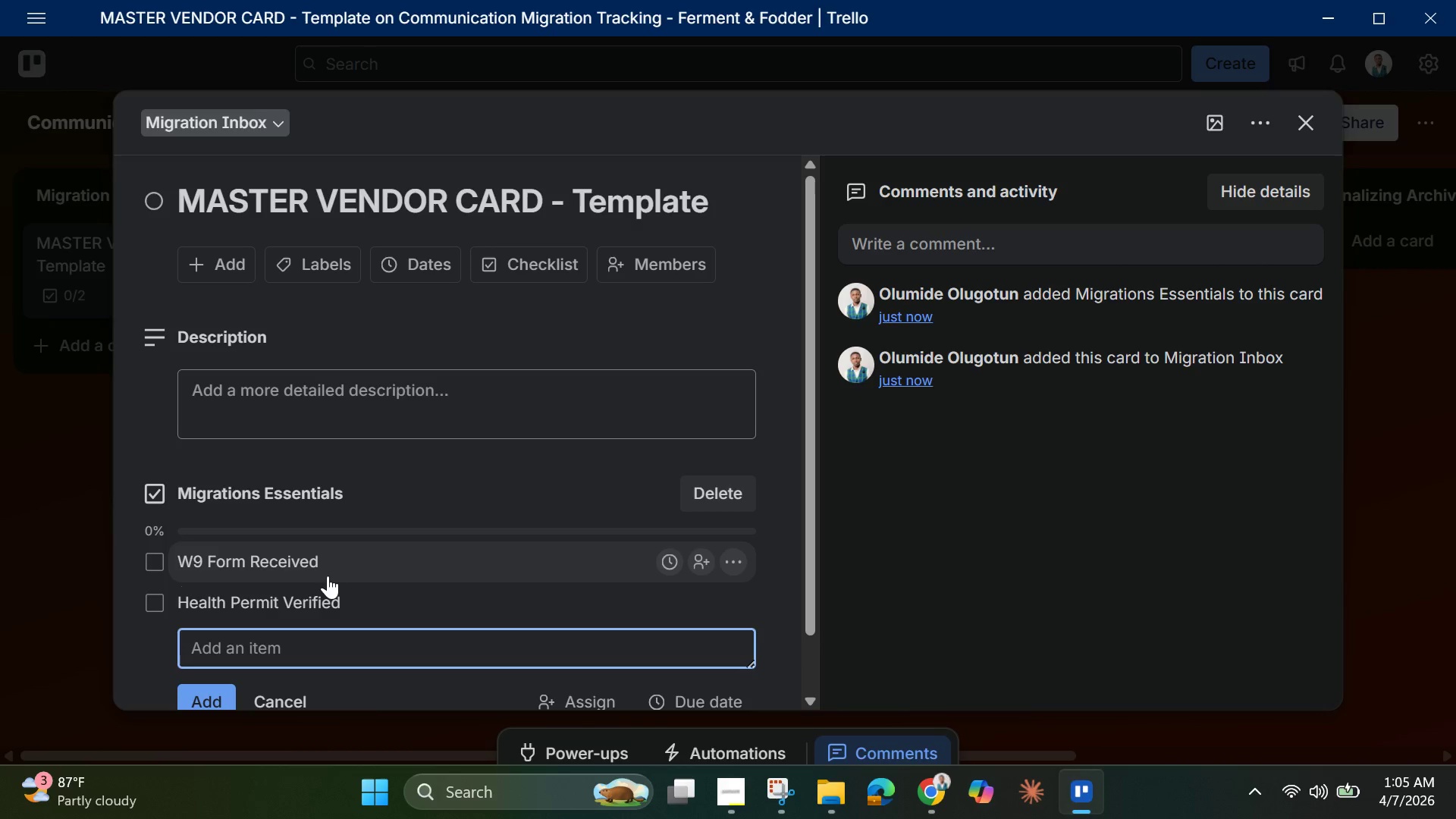 
type(Payment Terms )
 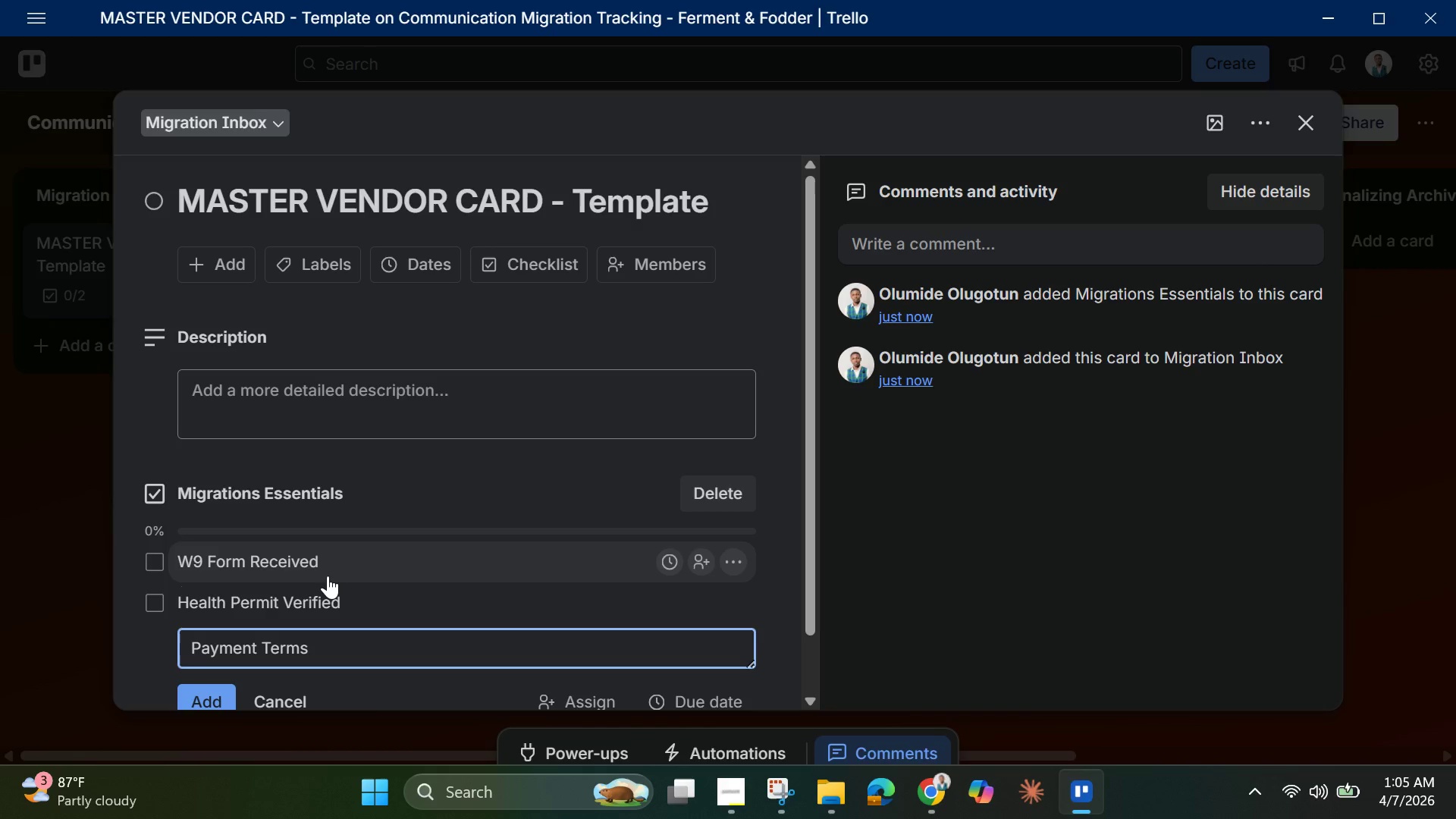 
type(Confirmed)
 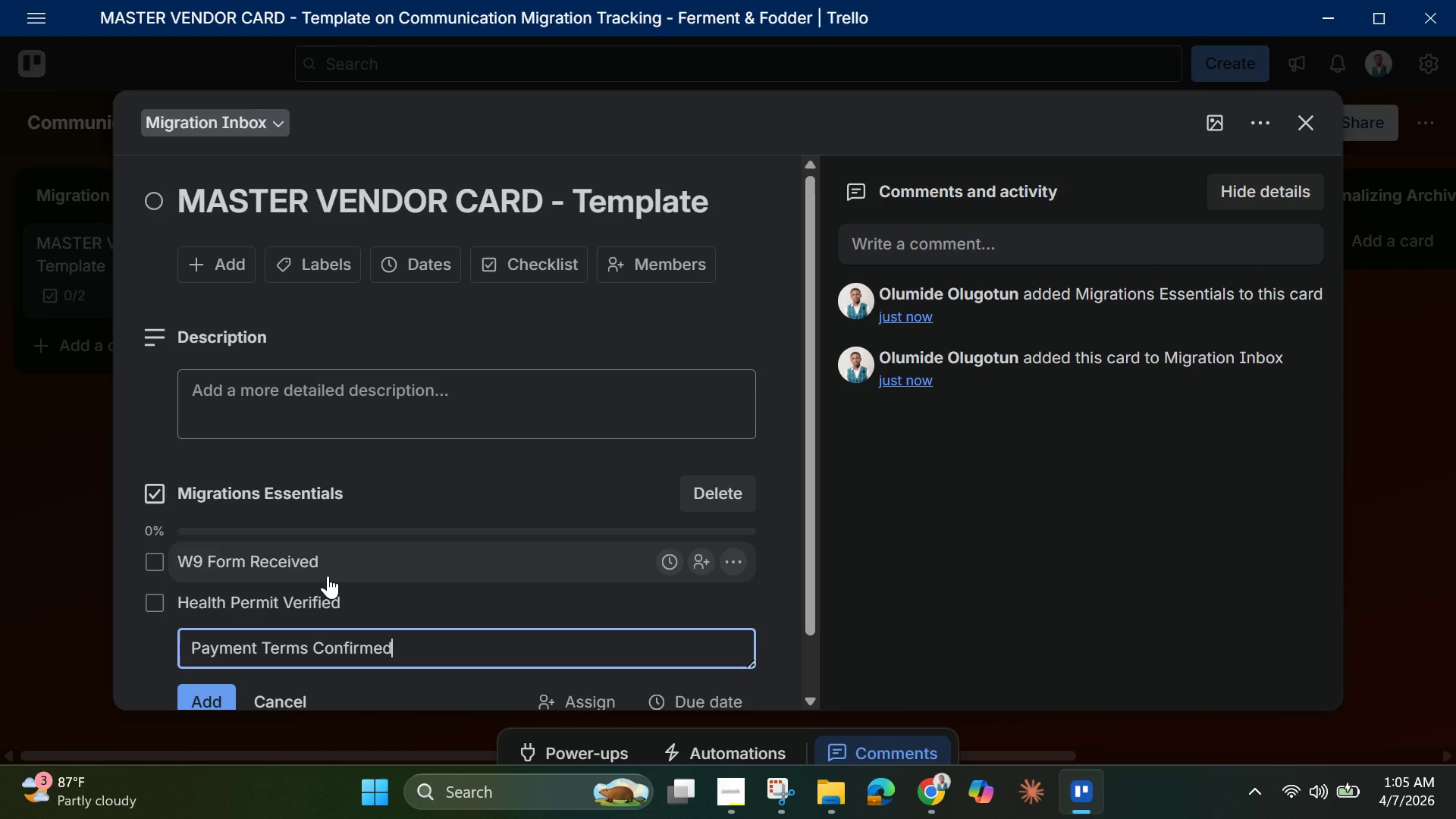 
key(Enter)
 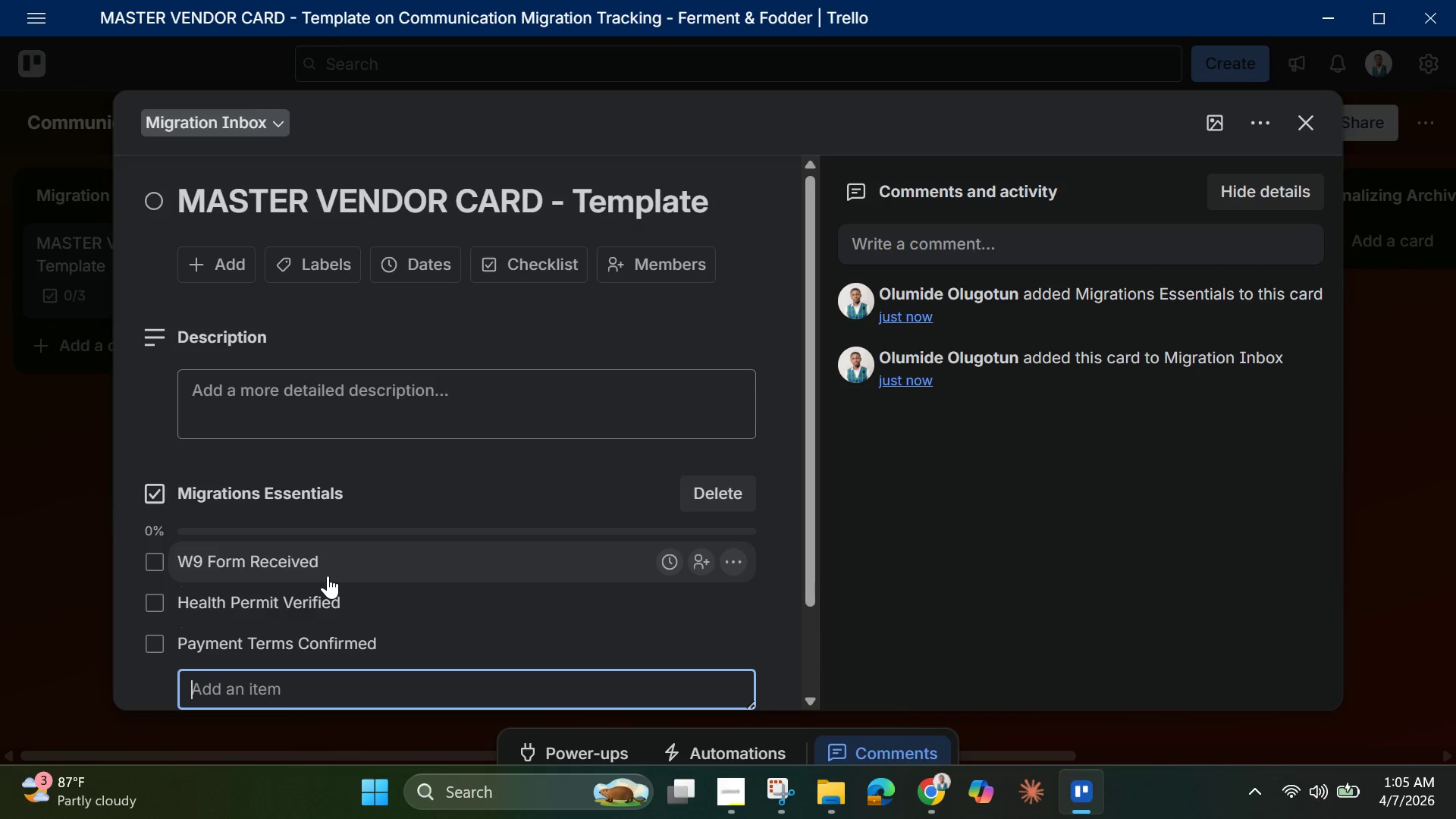 
type(G)
key(Backspace)
type(Cold Chain A)
 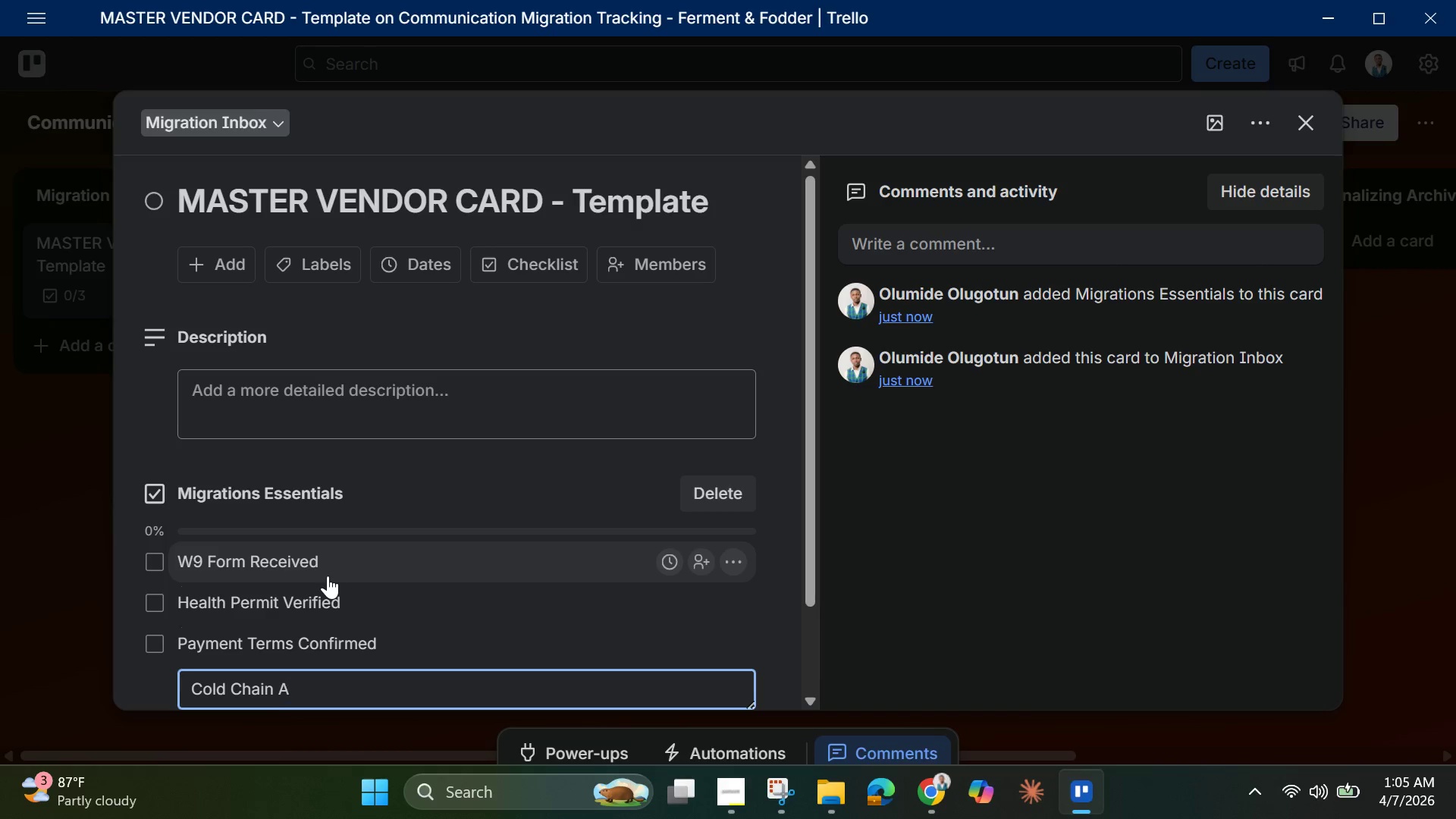 
wait(5.94)
 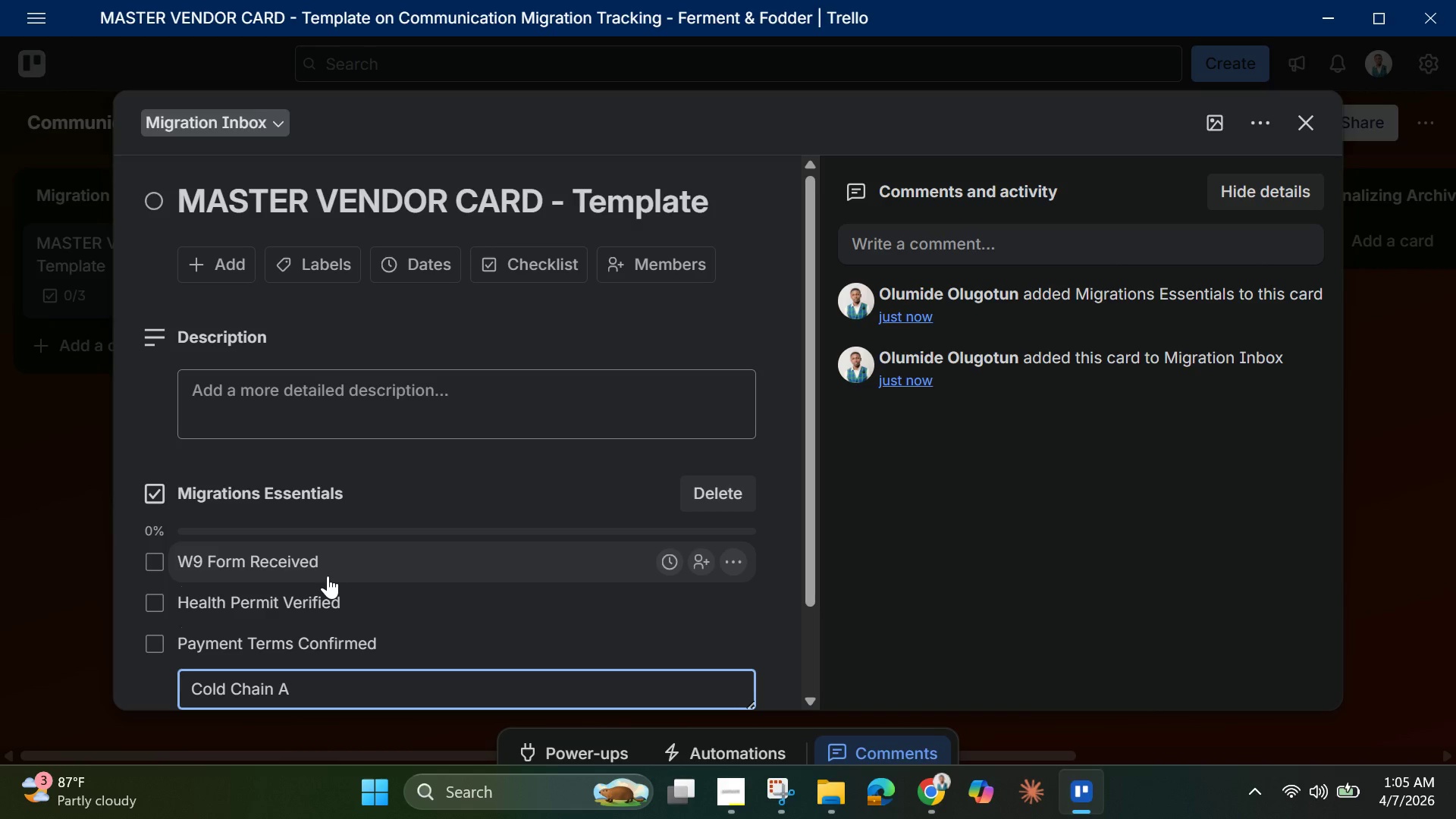 
type(greement Verified)
 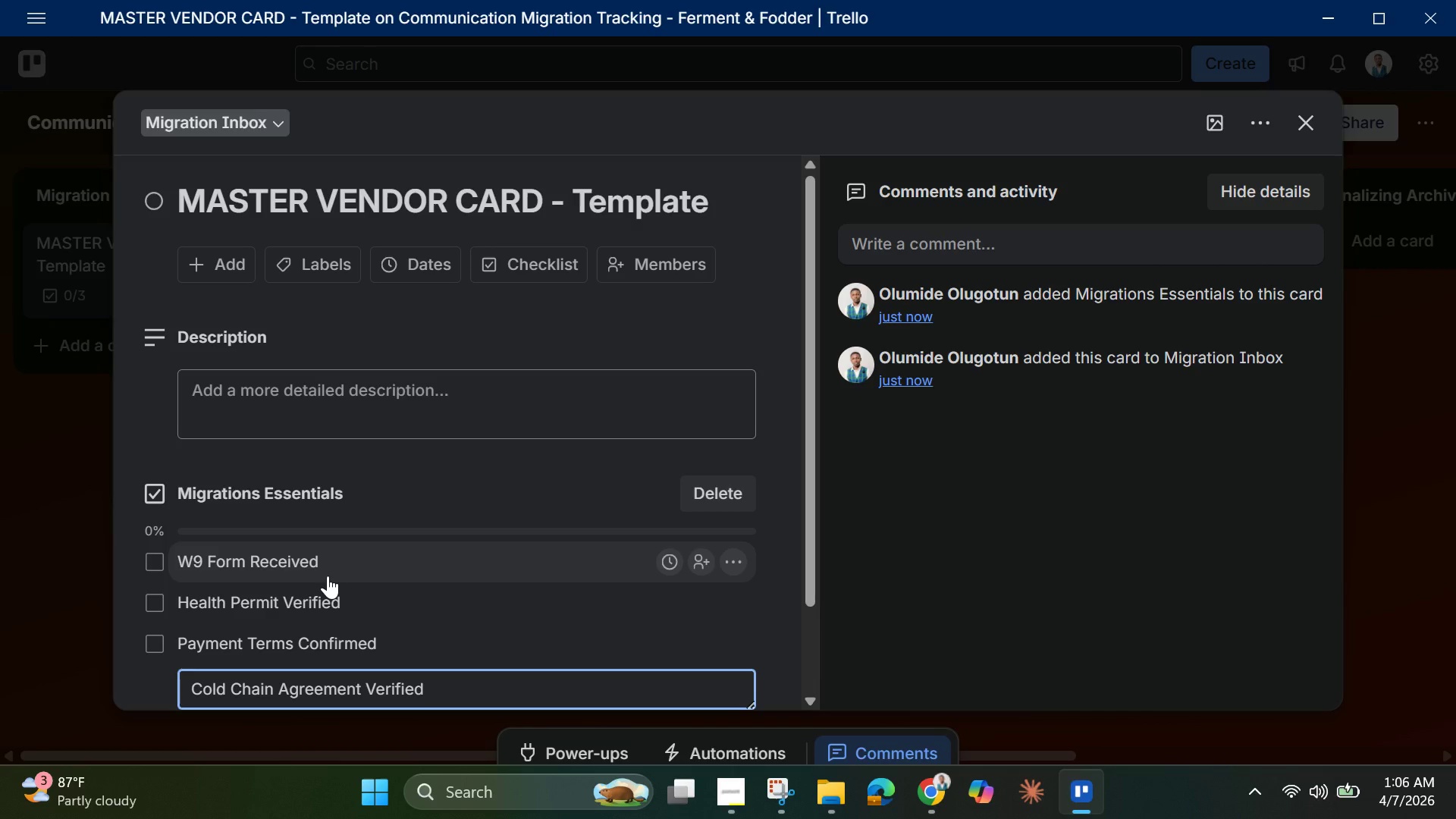 
key(Enter)
 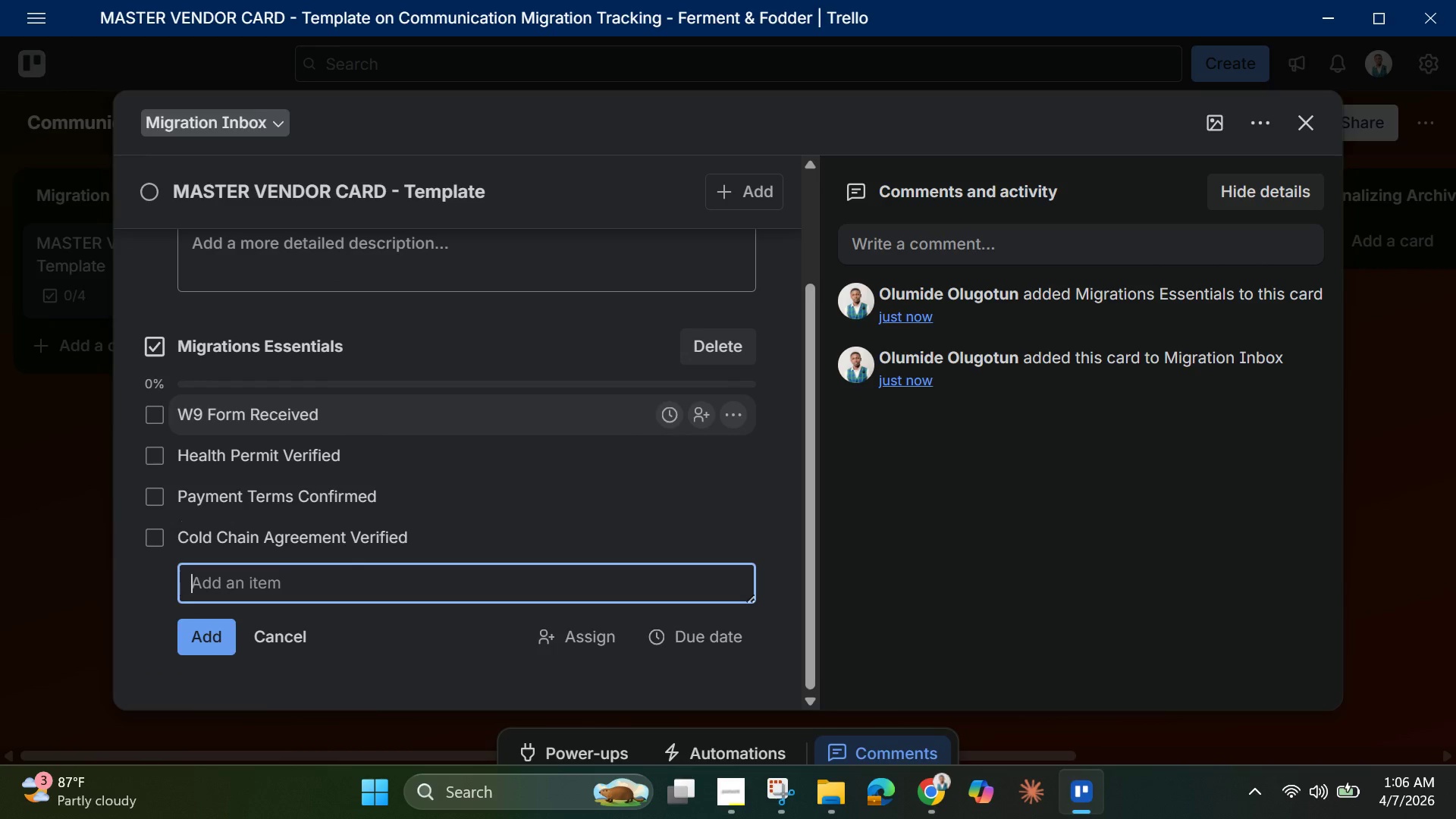 
type(Vendor Contact Information Logged )
 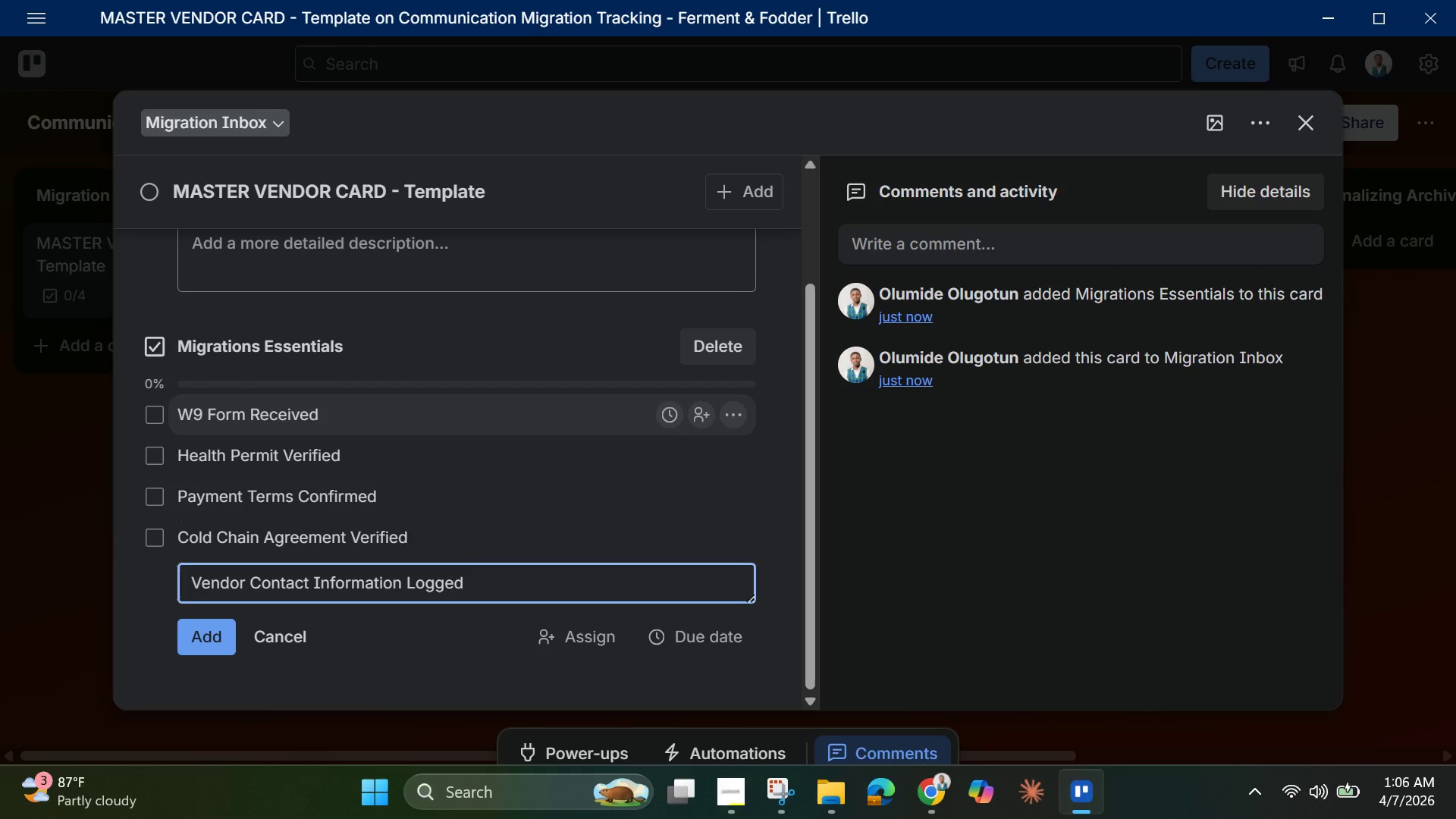 
key(Enter)
 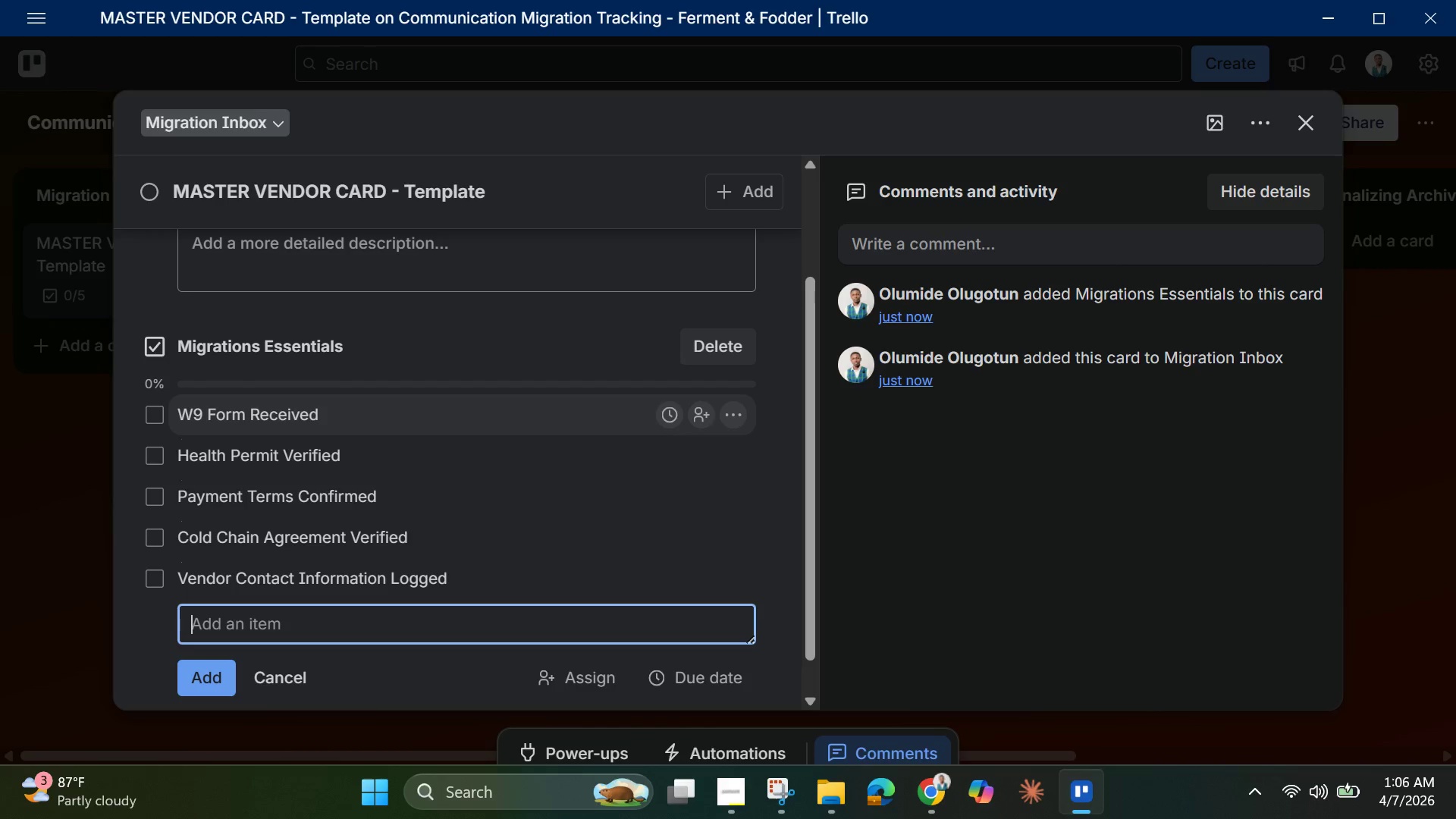 
type(Contract D)
 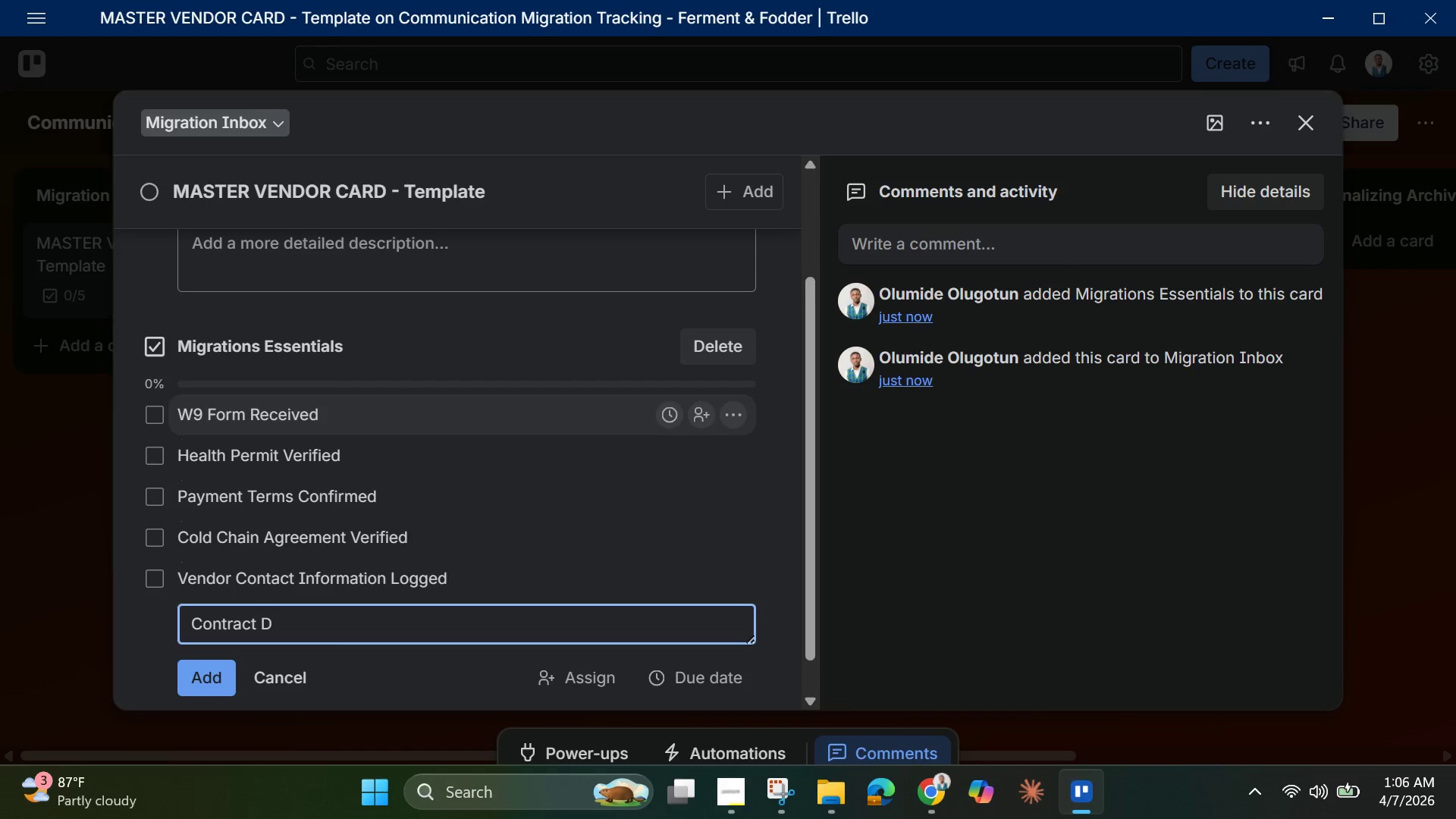 
wait(11.95)
 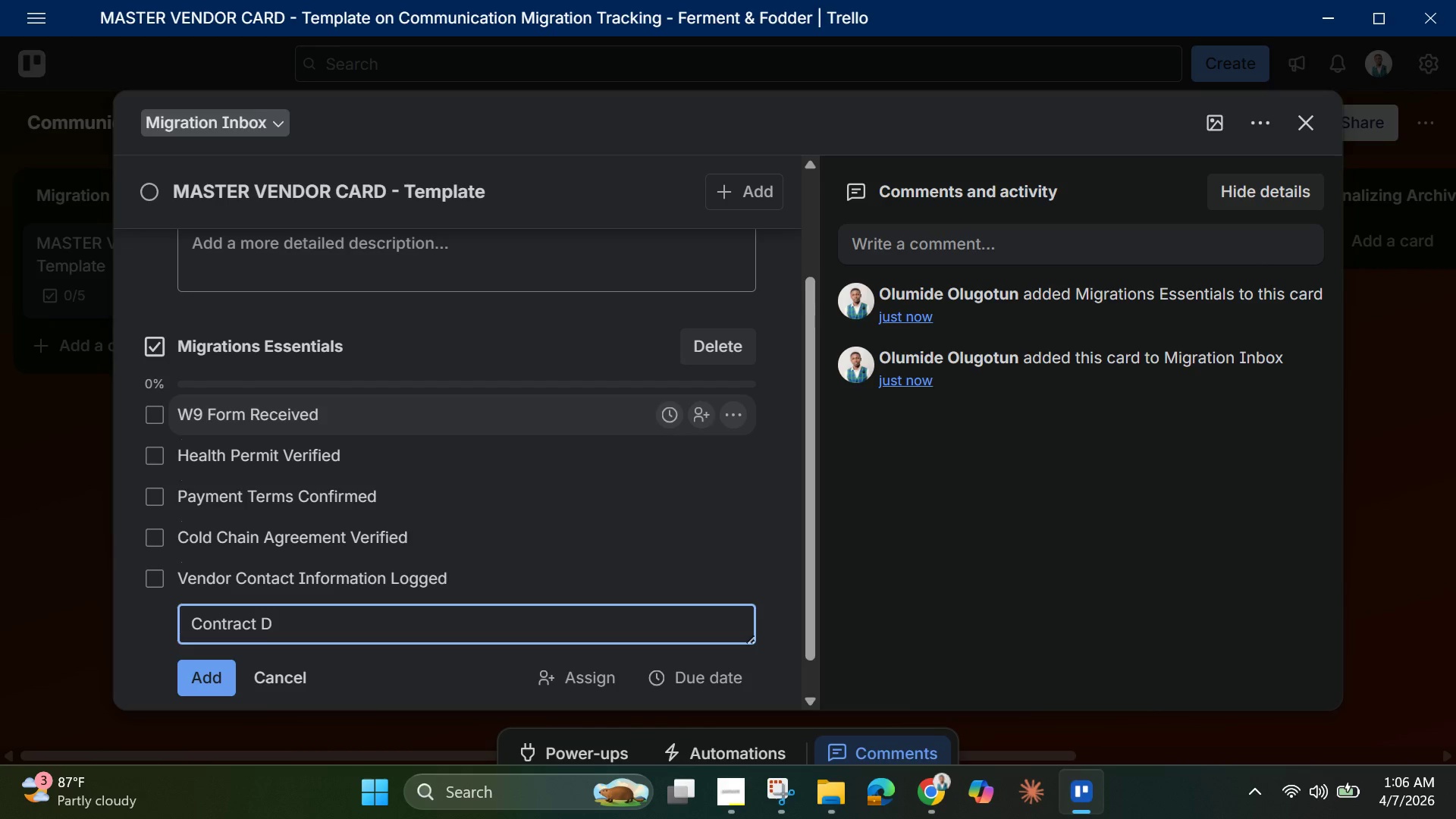 
type(ig)
 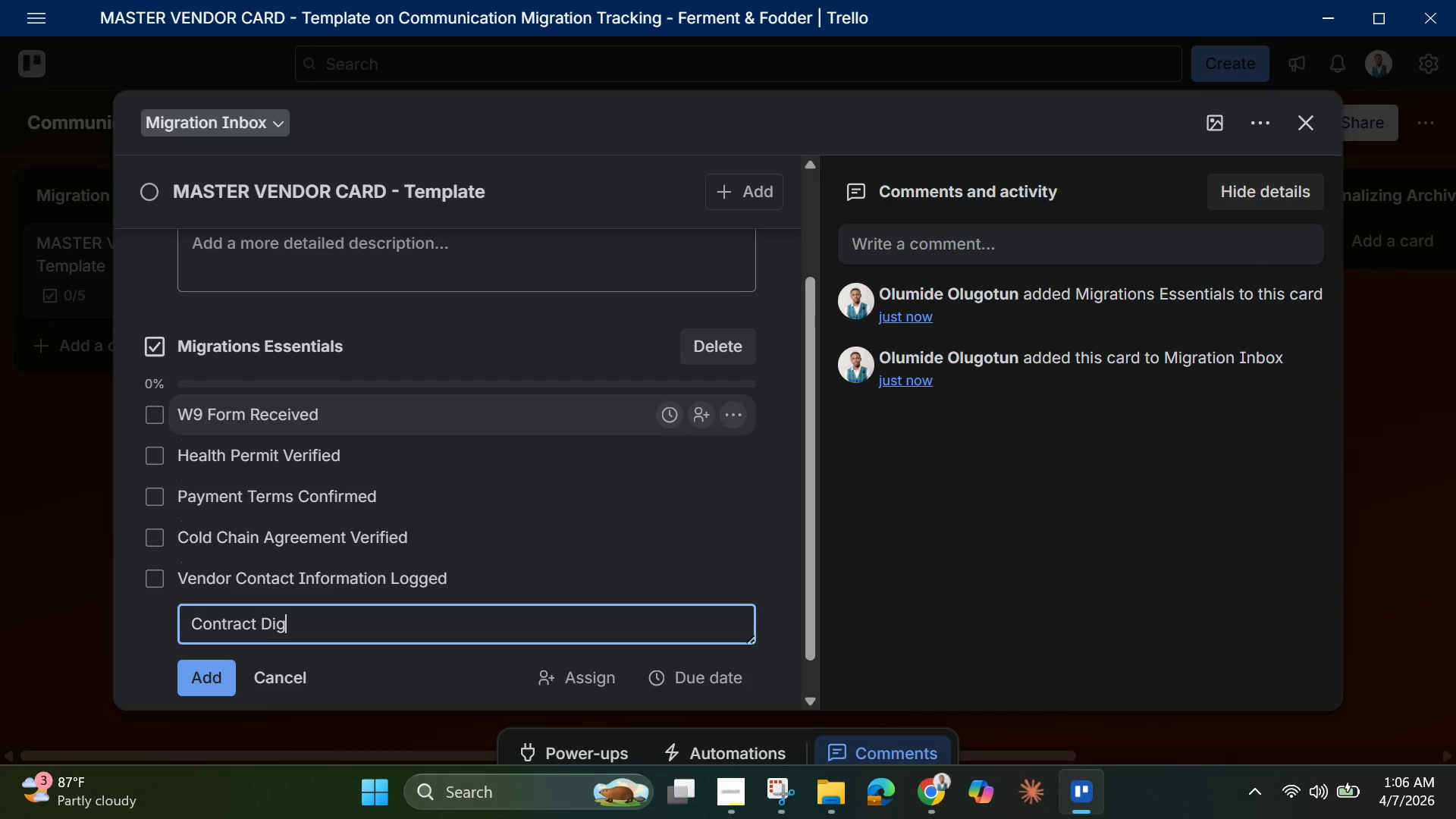 
type(itized )
 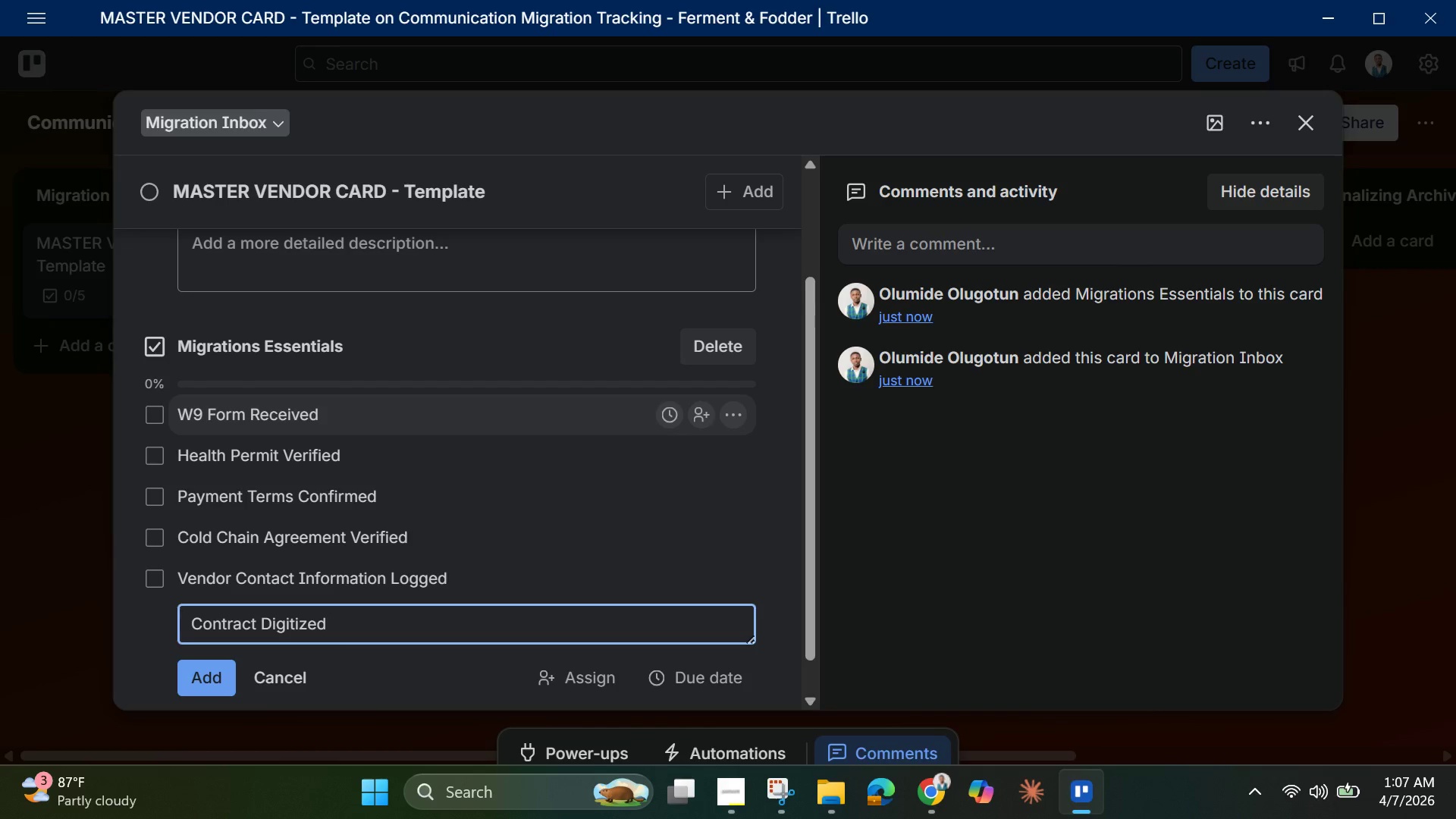 
wait(5.23)
 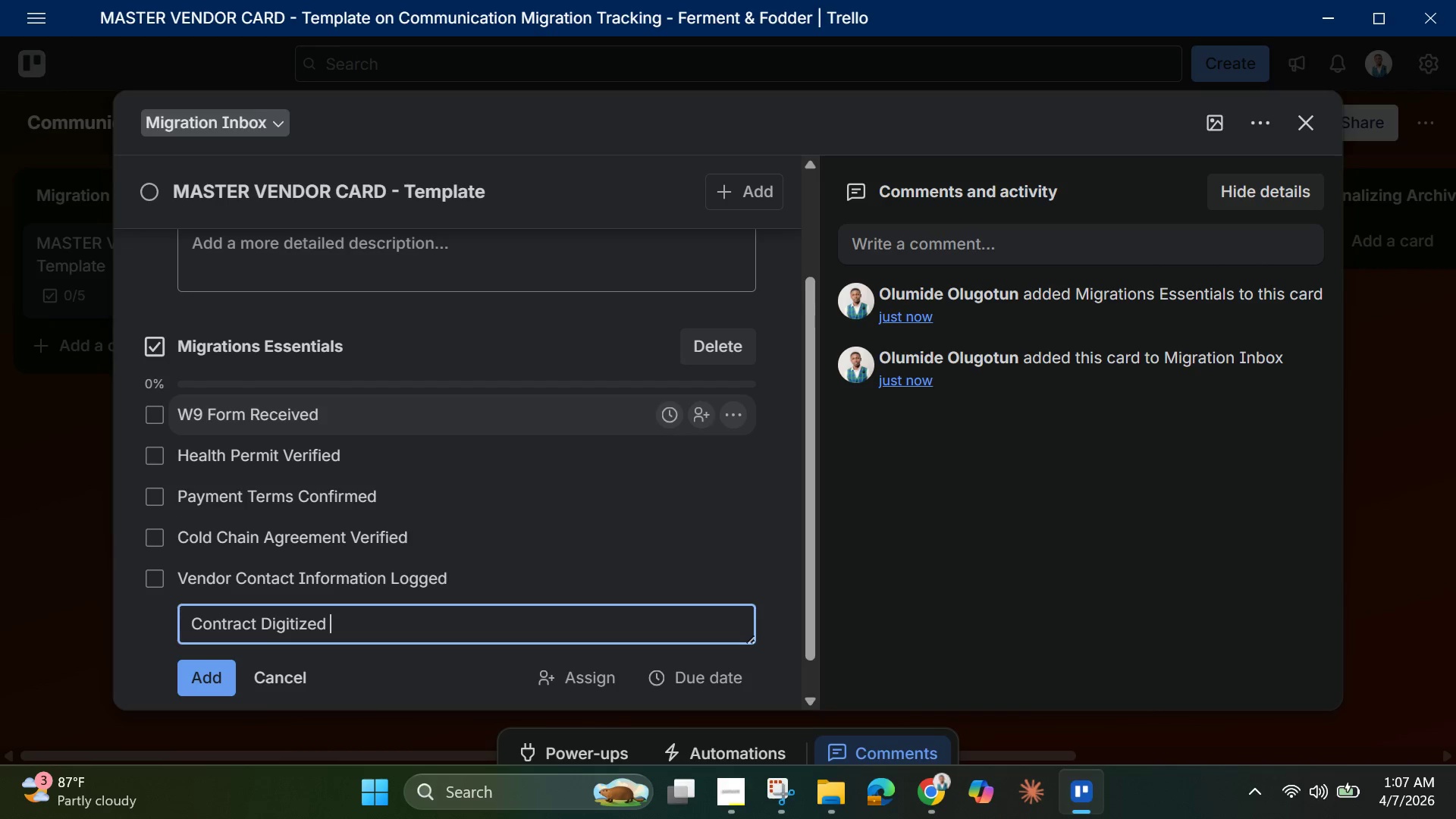 
key(Enter)
 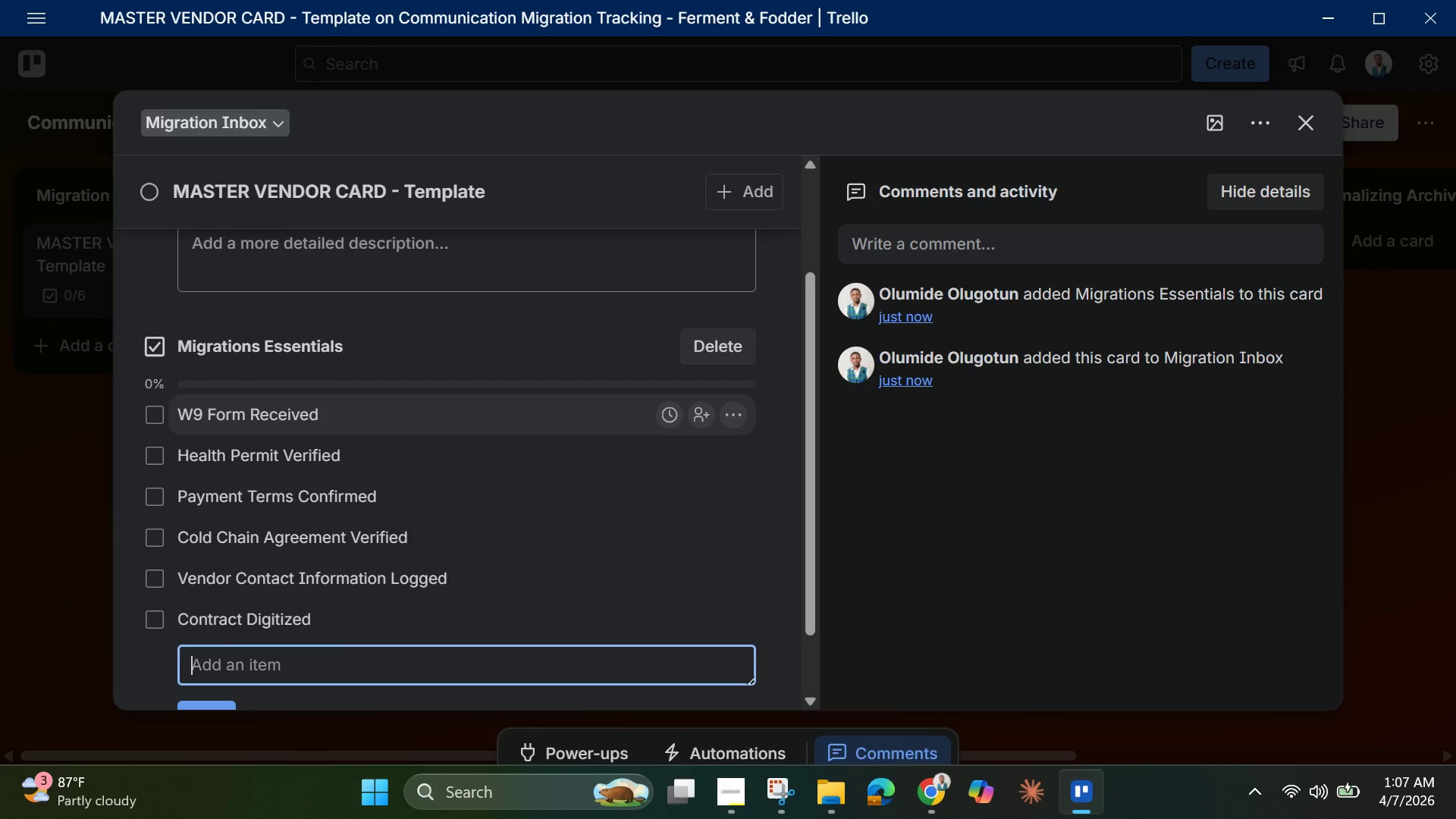 
type(Insurance )
 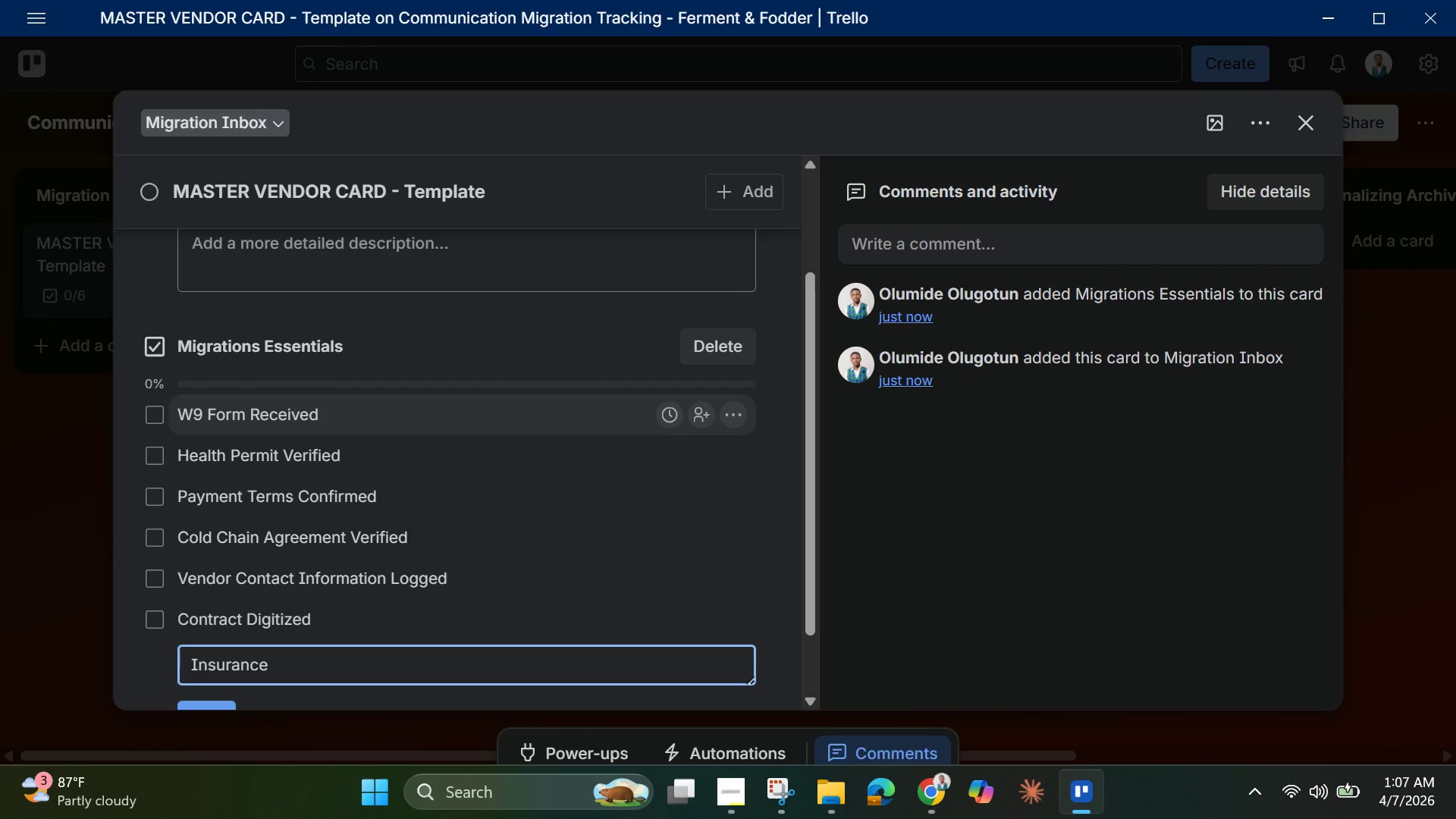 
wait(32.48)
 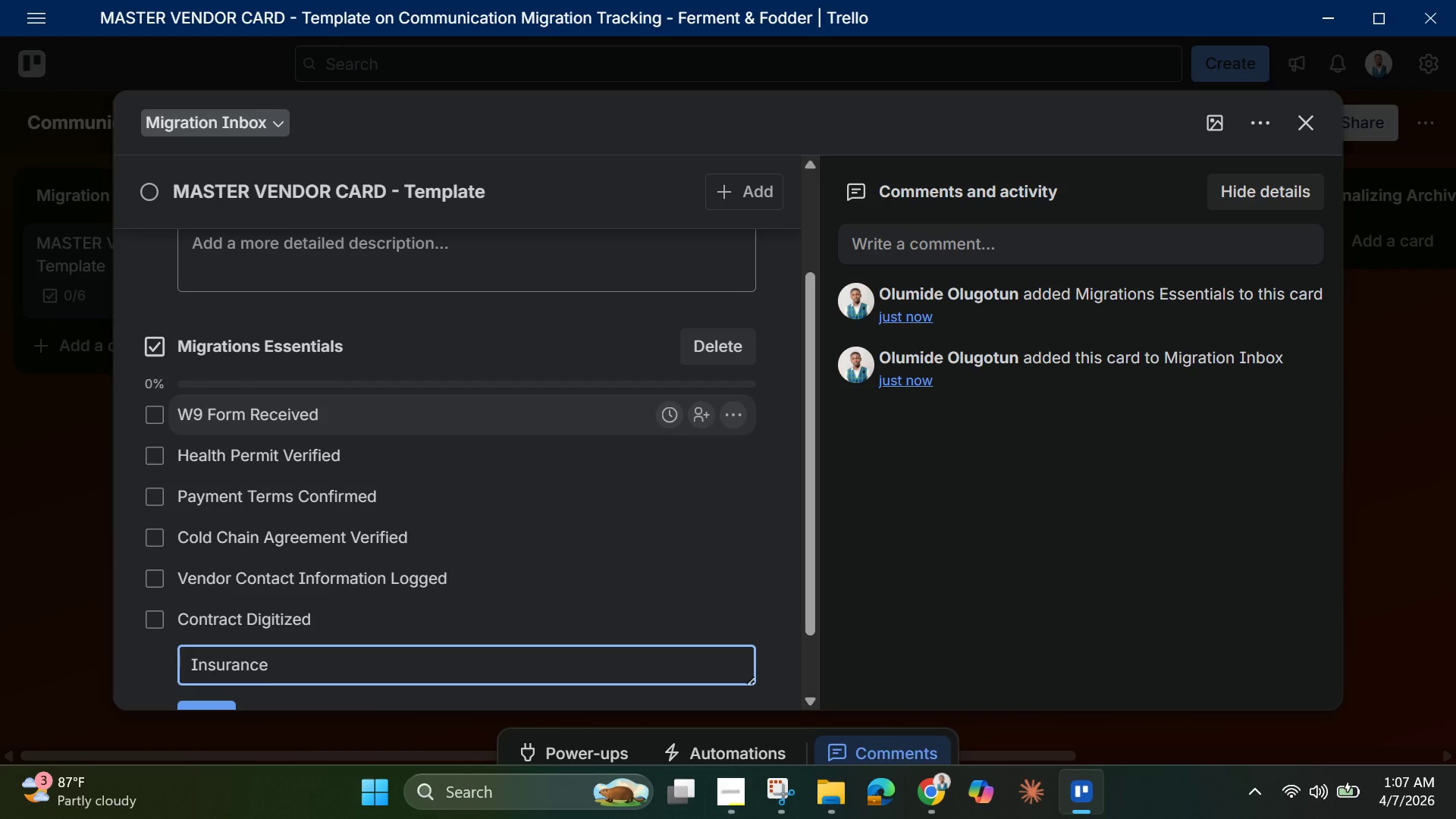 
type(Certification )
 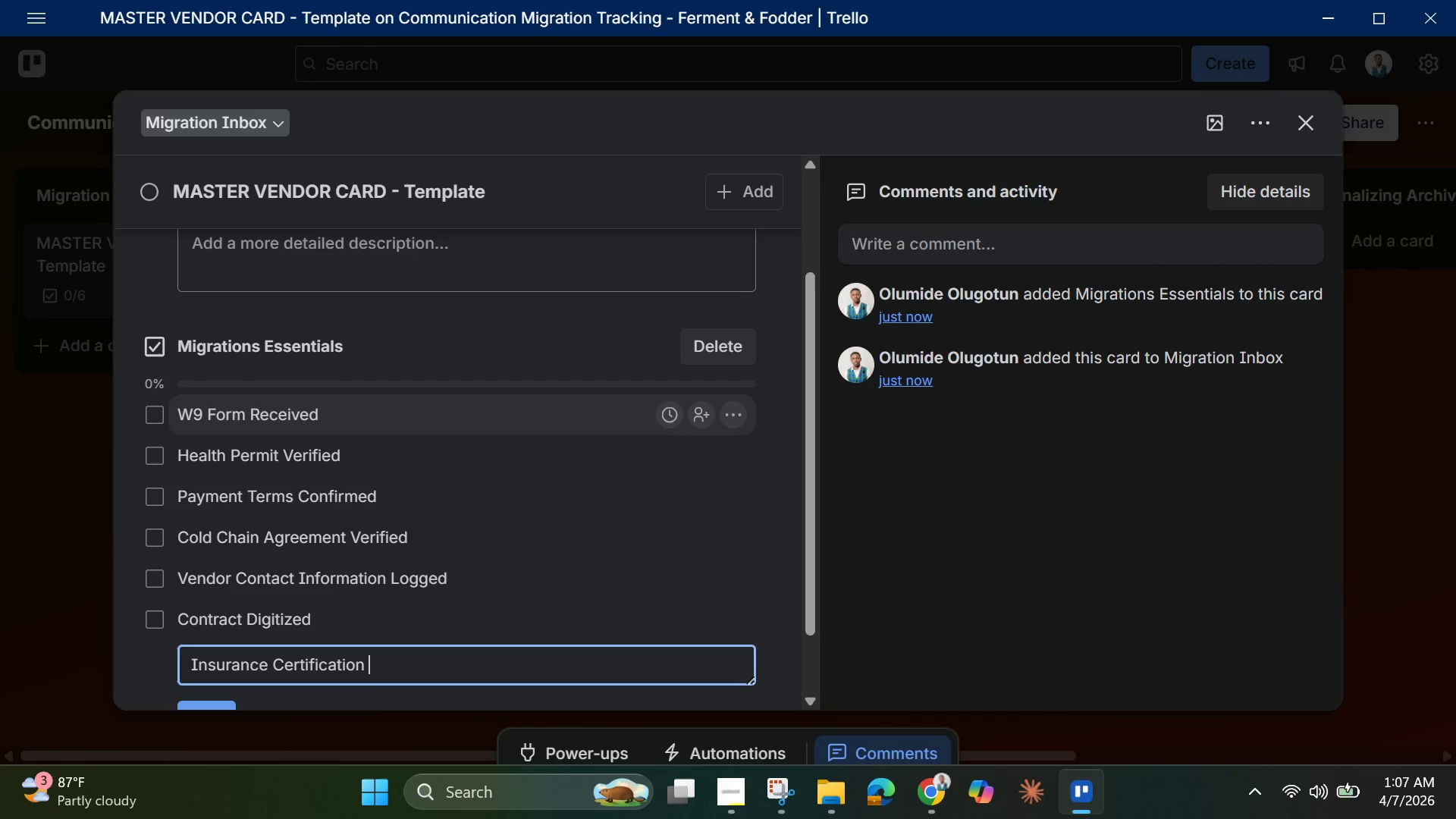 
wait(7.78)
 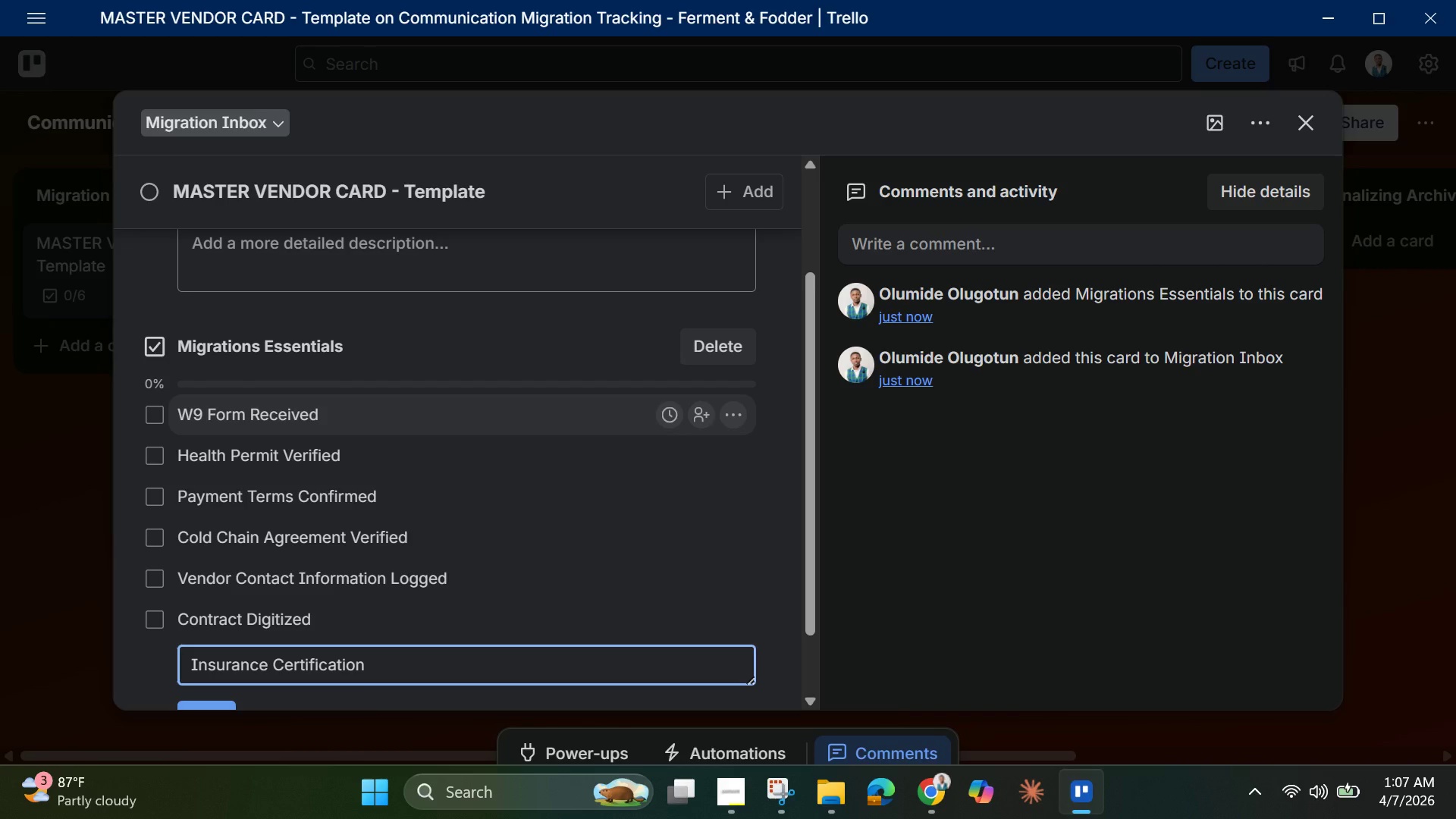 
type(Verified)
 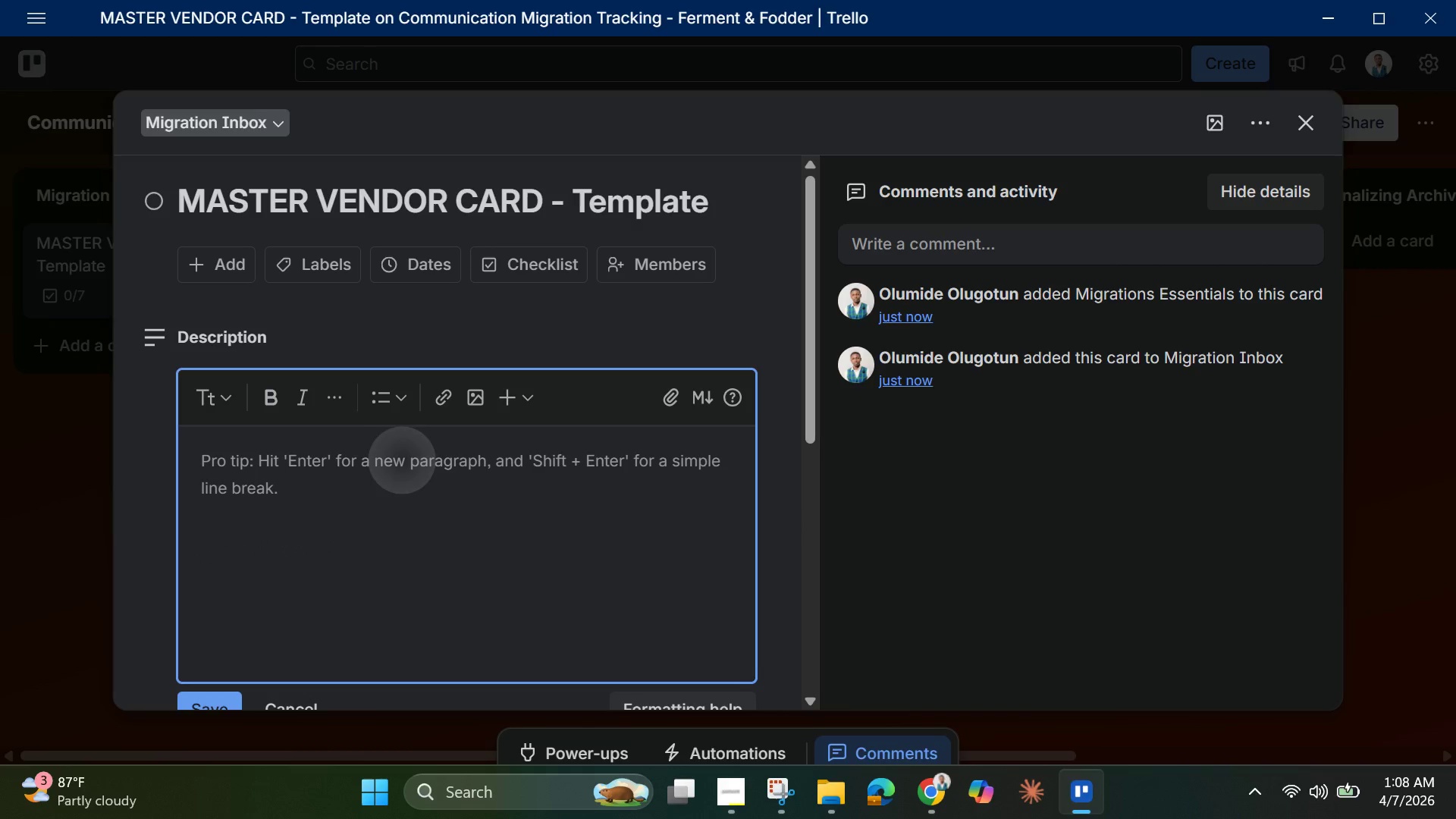 
wait(27.59)
 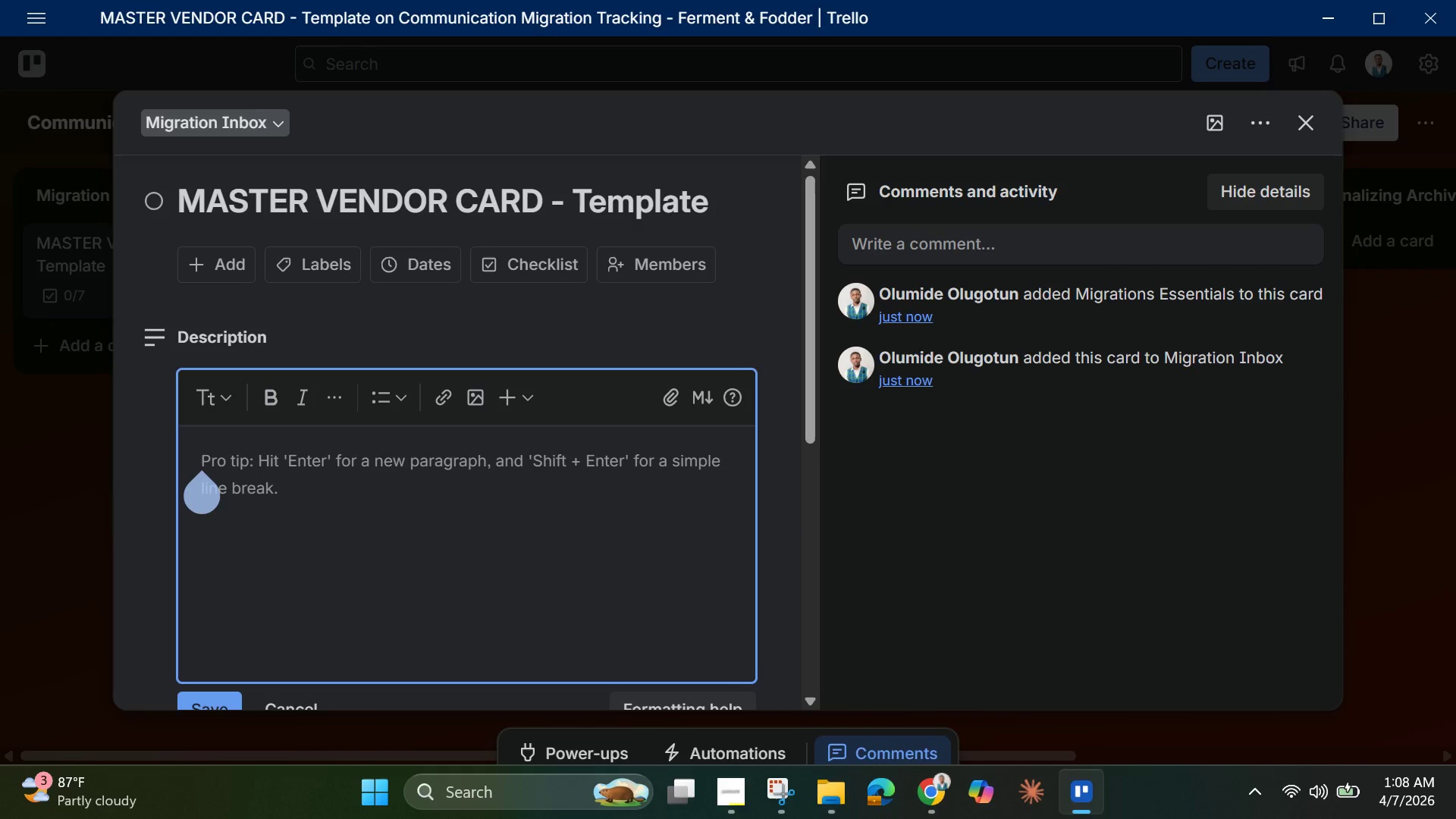 
type(Tempkate )
key(Backspace)
key(Backspace)
key(Backspace)
key(Backspace)
key(Backspace)
type(late for onboarding )
 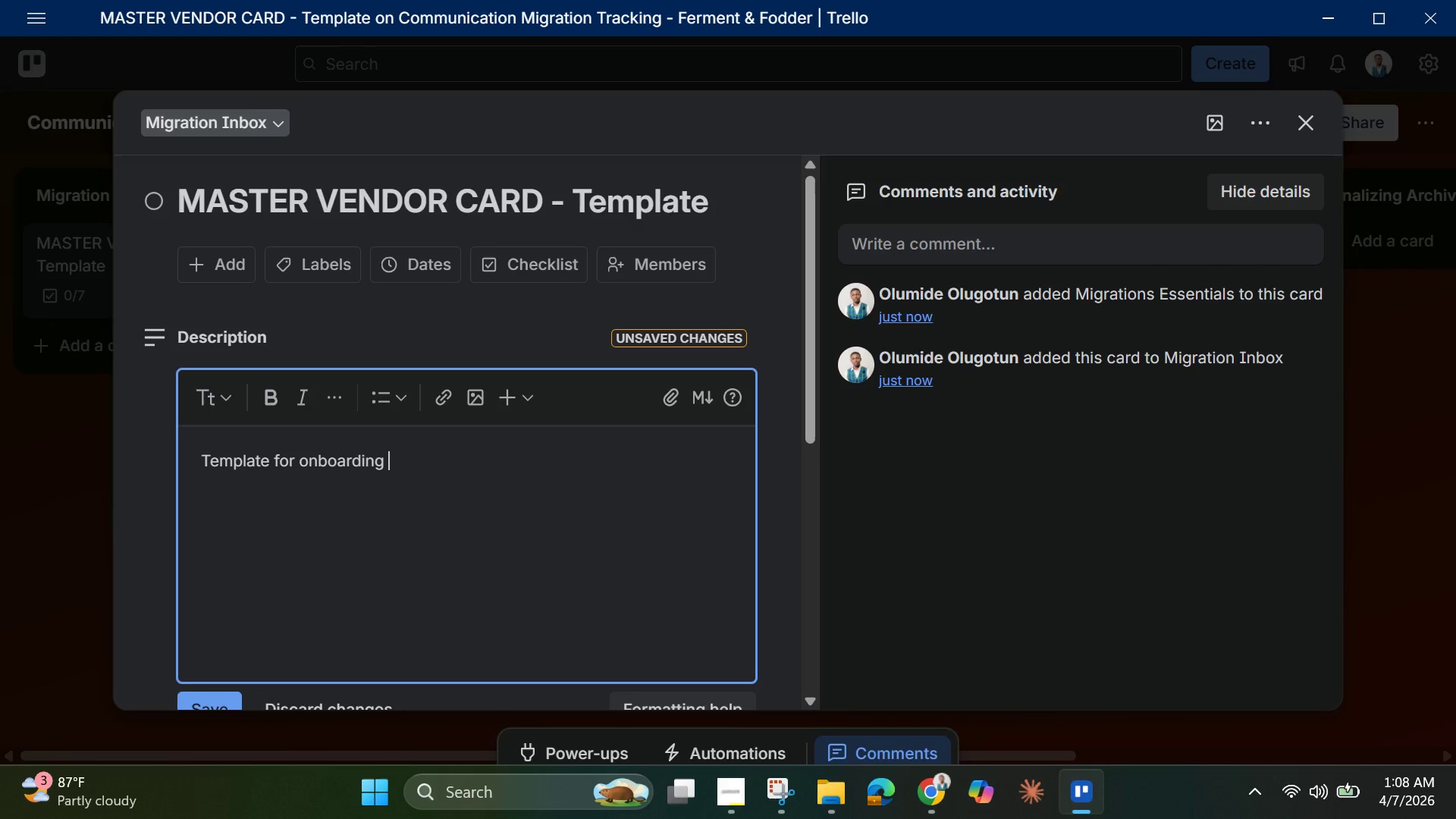 
type(and migration )
 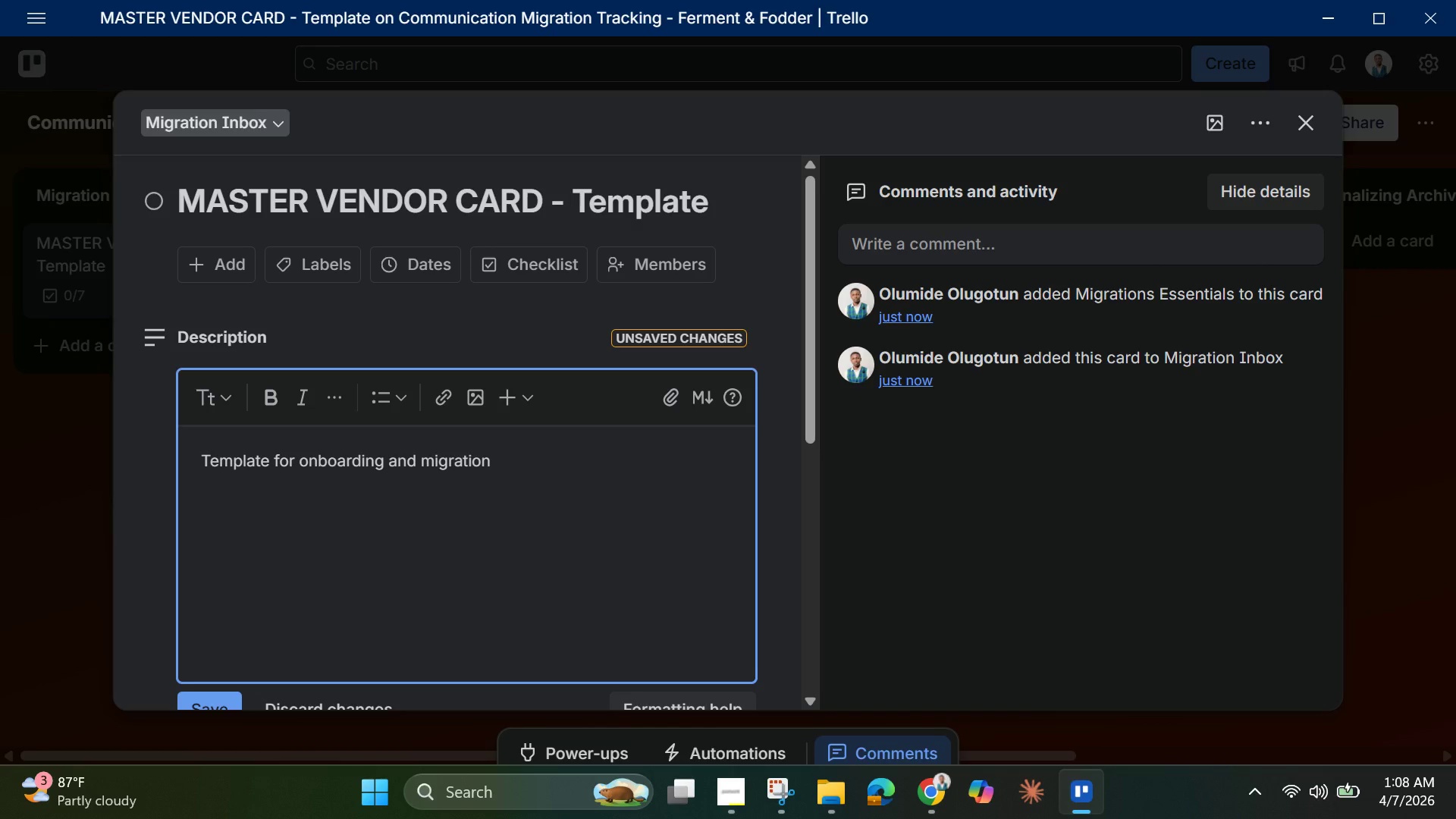 
key(Backspace)
key(Backspace)
key(Backspace)
type(ng )
 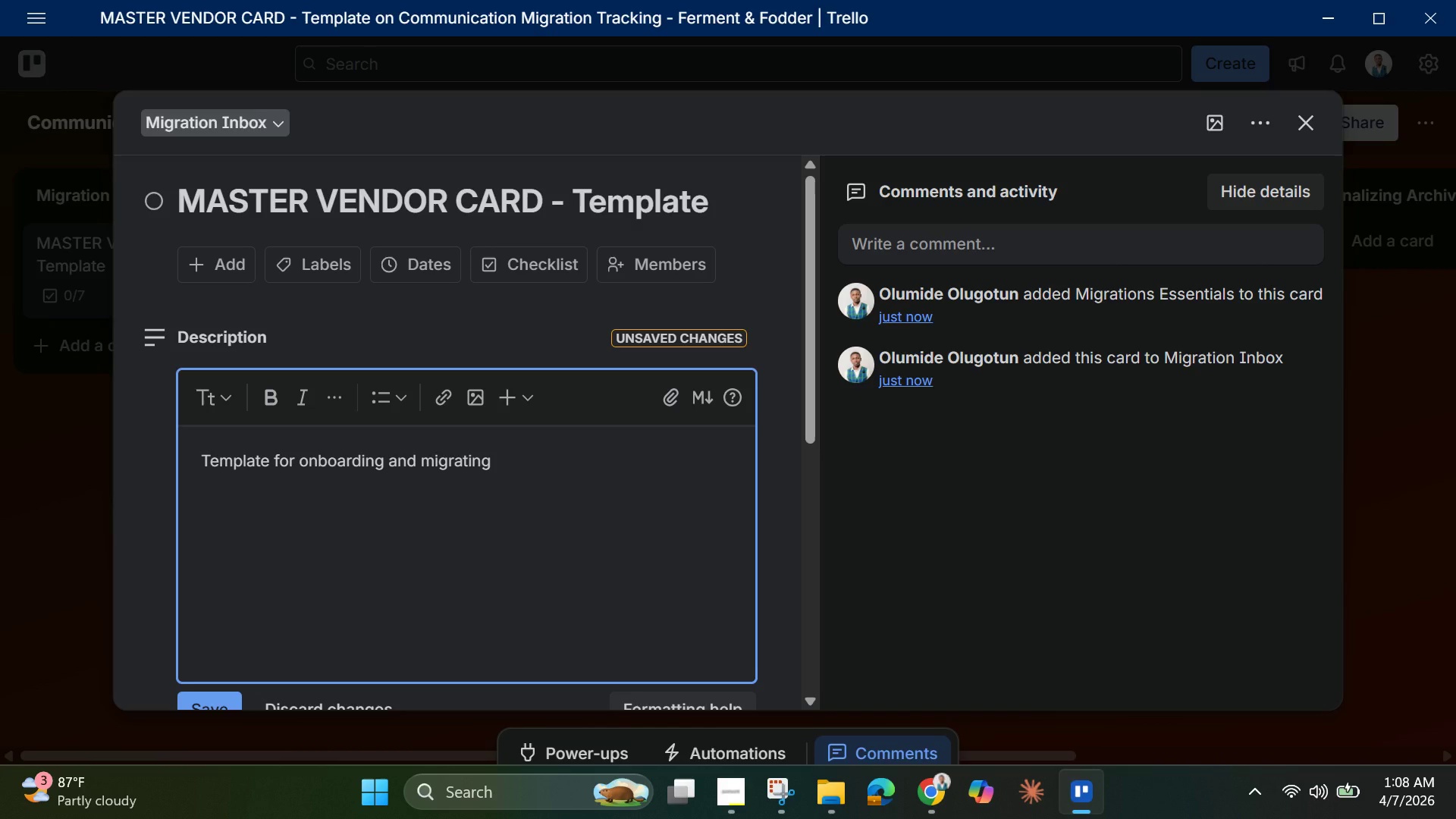 
wait(5.2)
 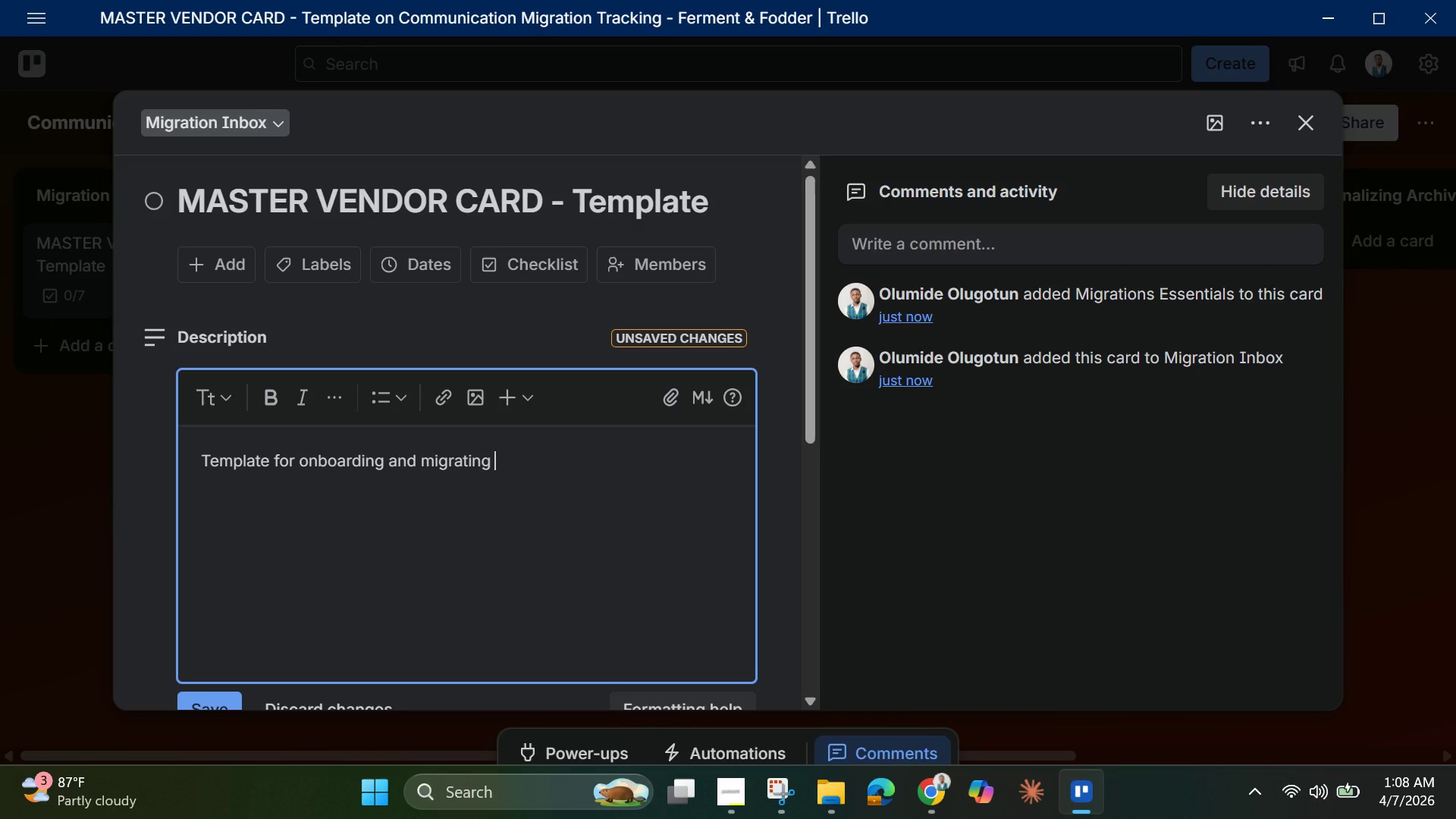 
type(vendor )
 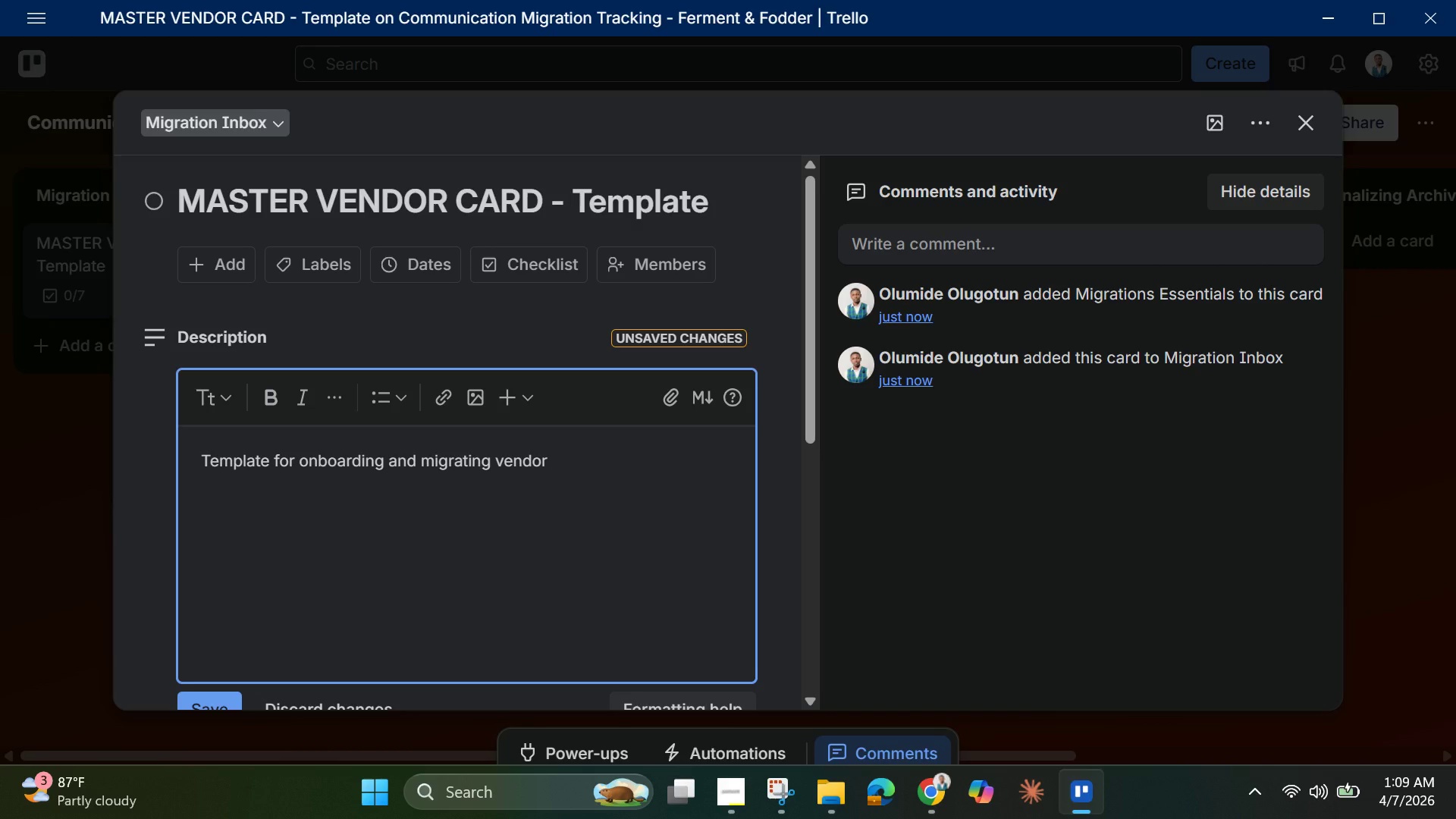 
type(communications into the new system. )
 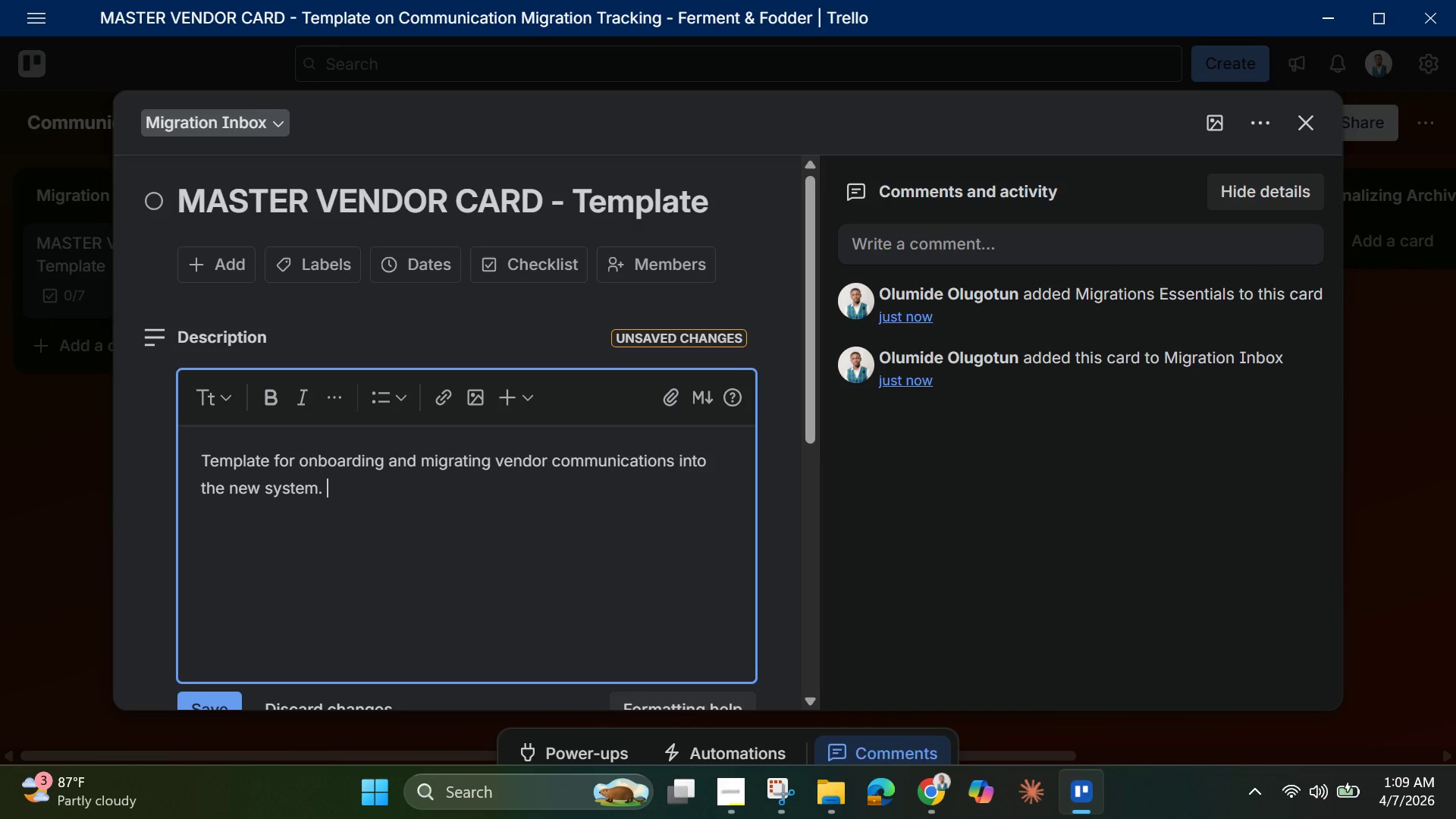 
key(Enter)
 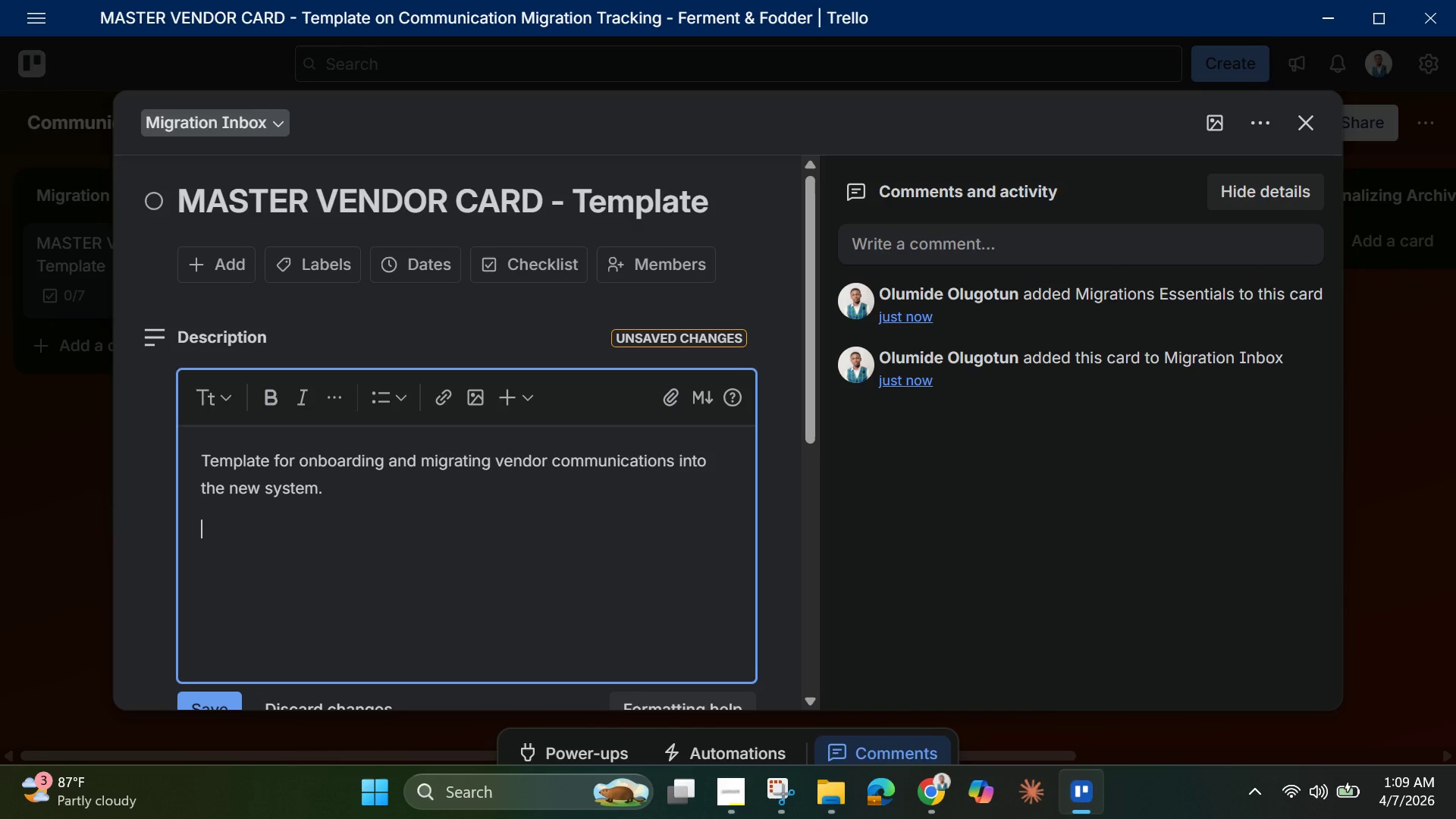 
type(INSTRUCTIONS:)
 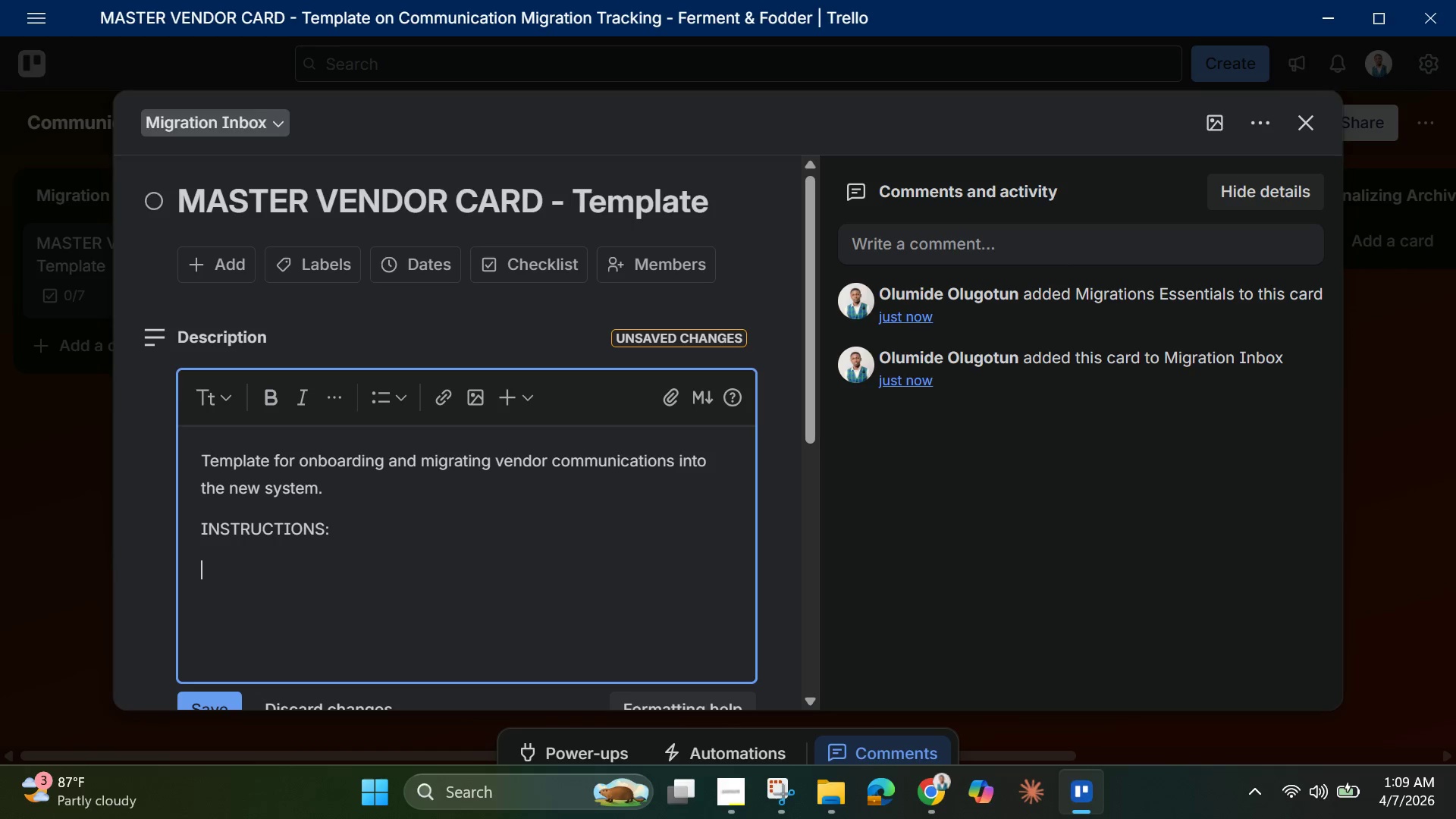 
 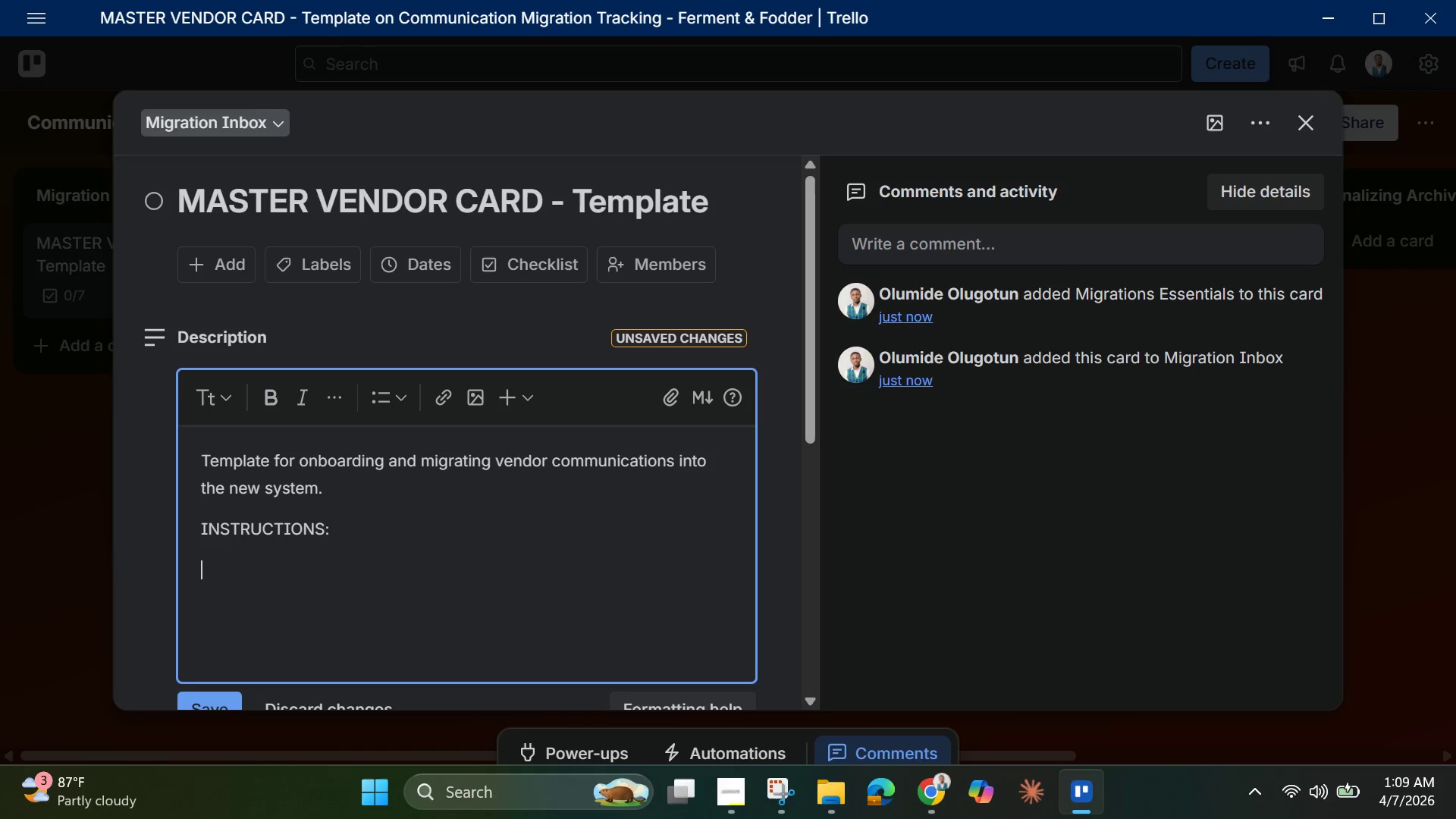 
key(Enter)
 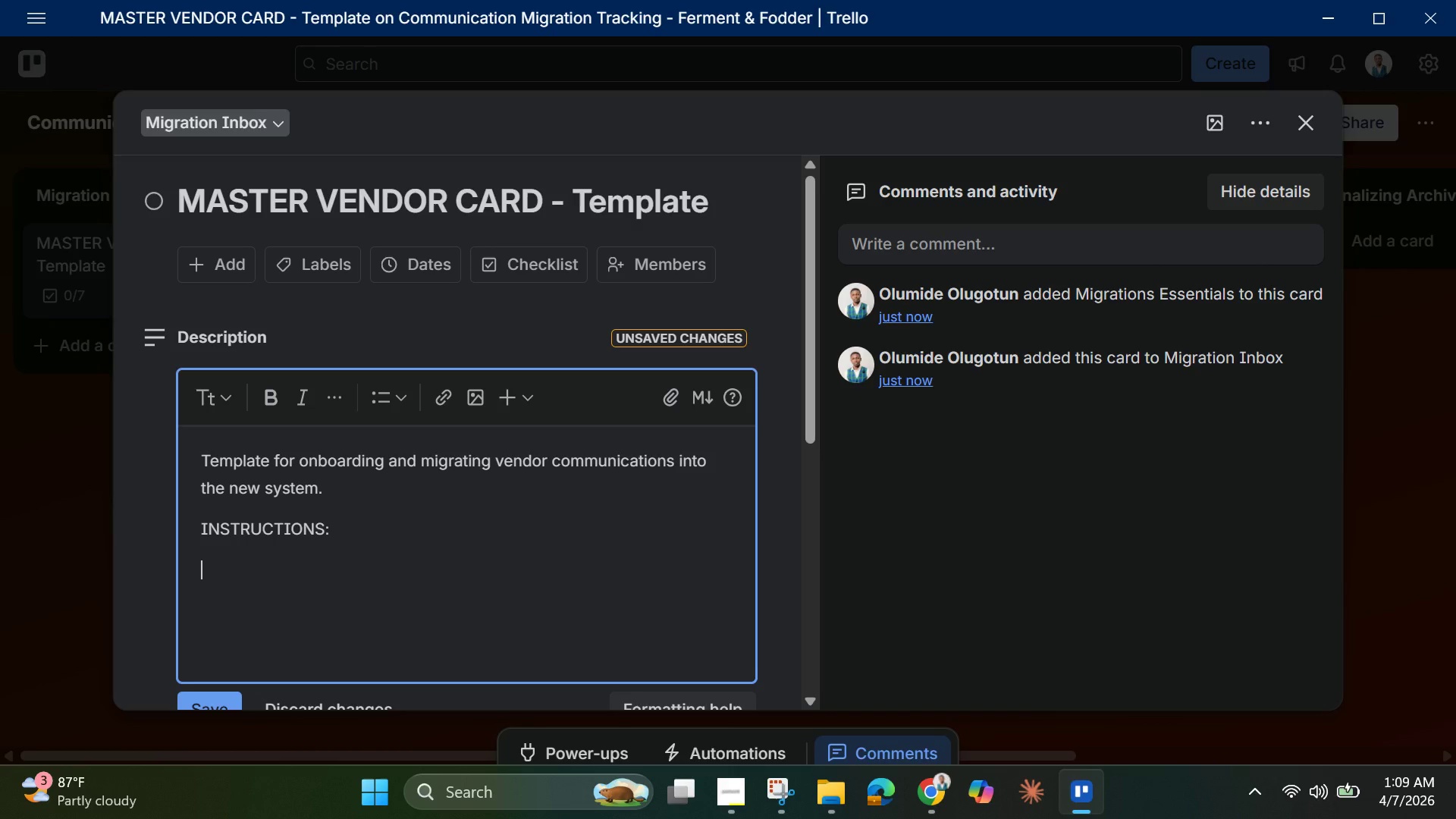 
type(1. Duplicate this card for each vendor thres)
key(Backspace)
type(ad)
 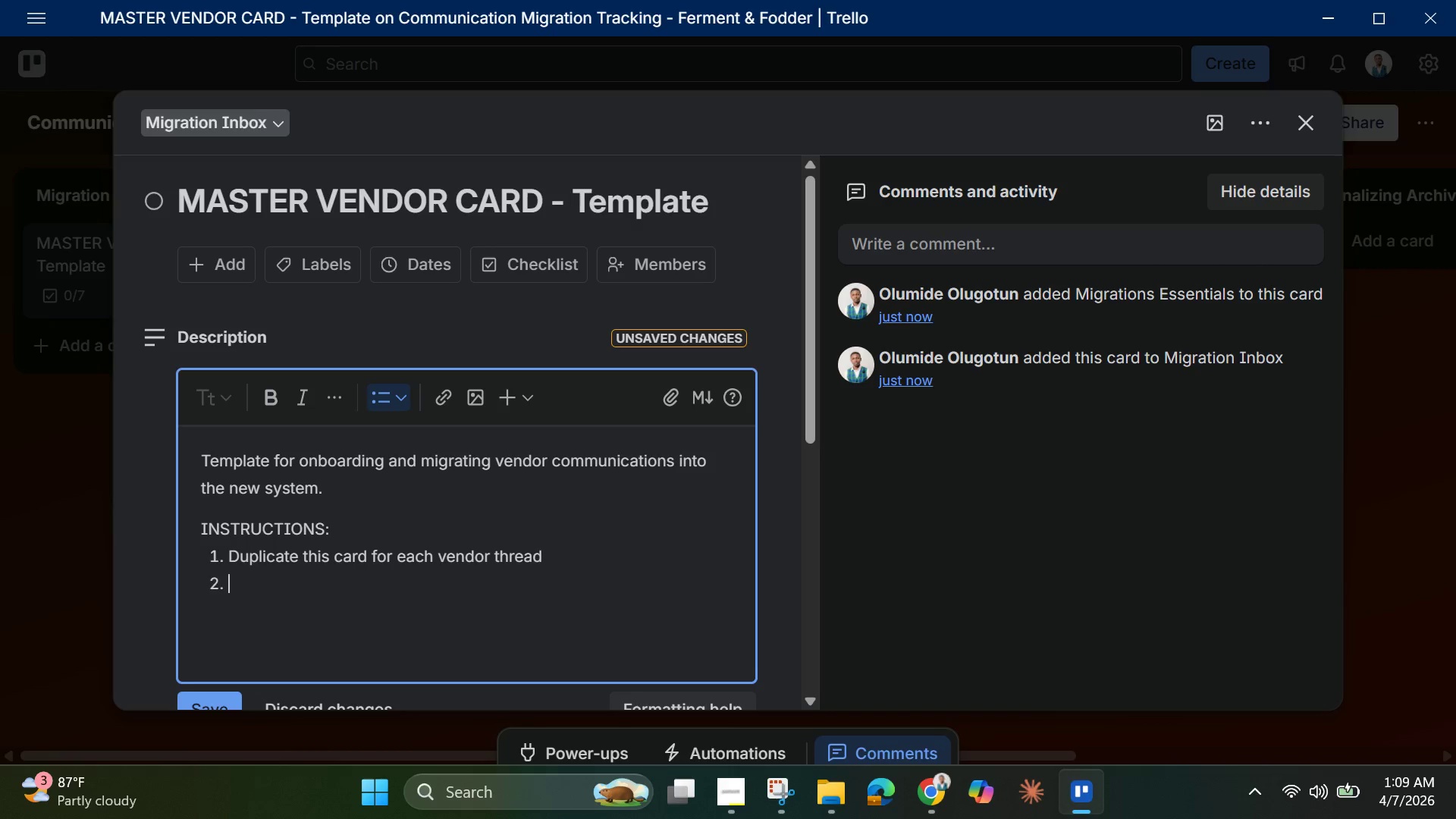 
 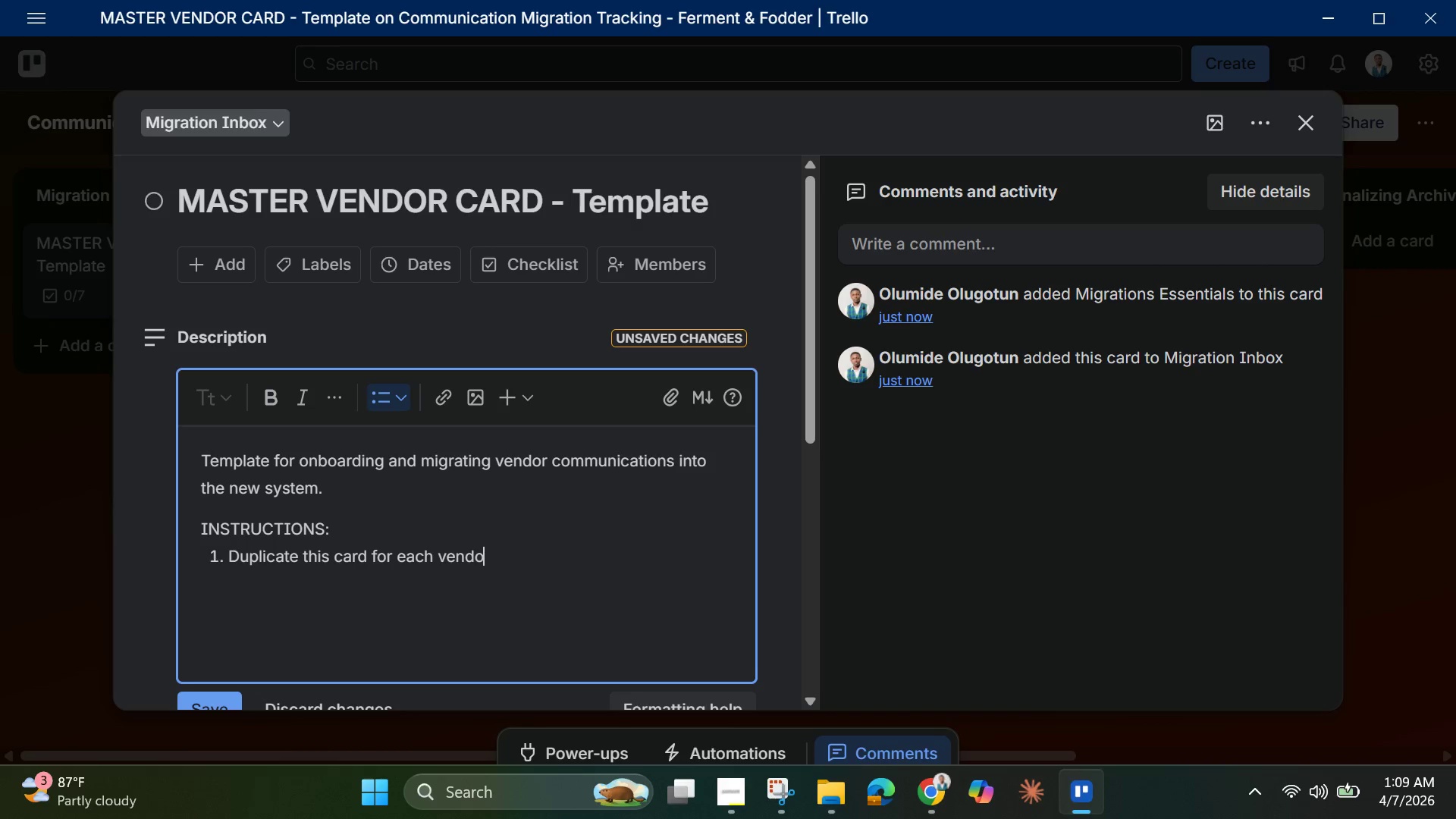 
key(Enter)
 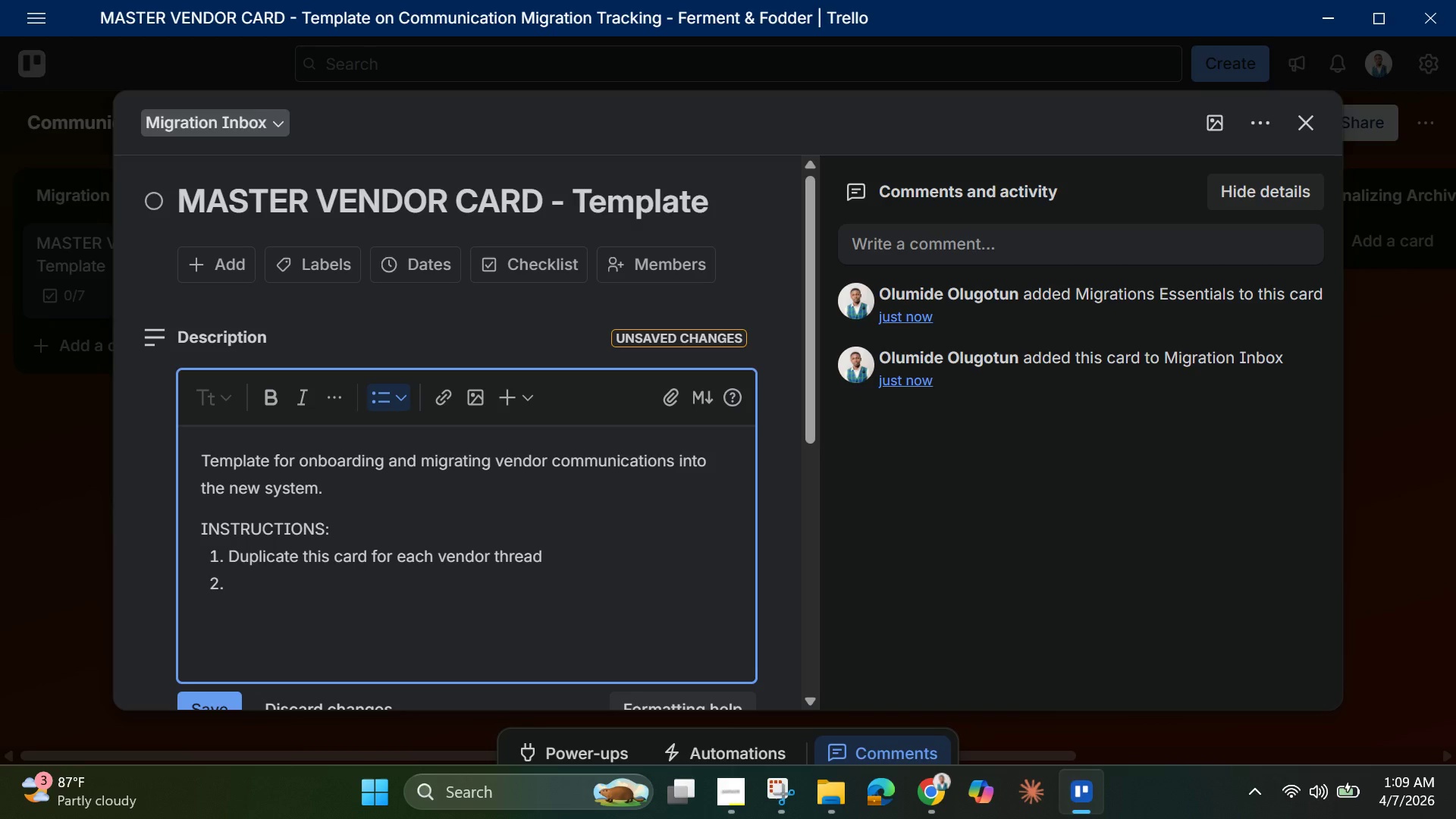 
type(Update title to [)
key(Backspace)
key(Backspace)
type(: [Vendor Name)
 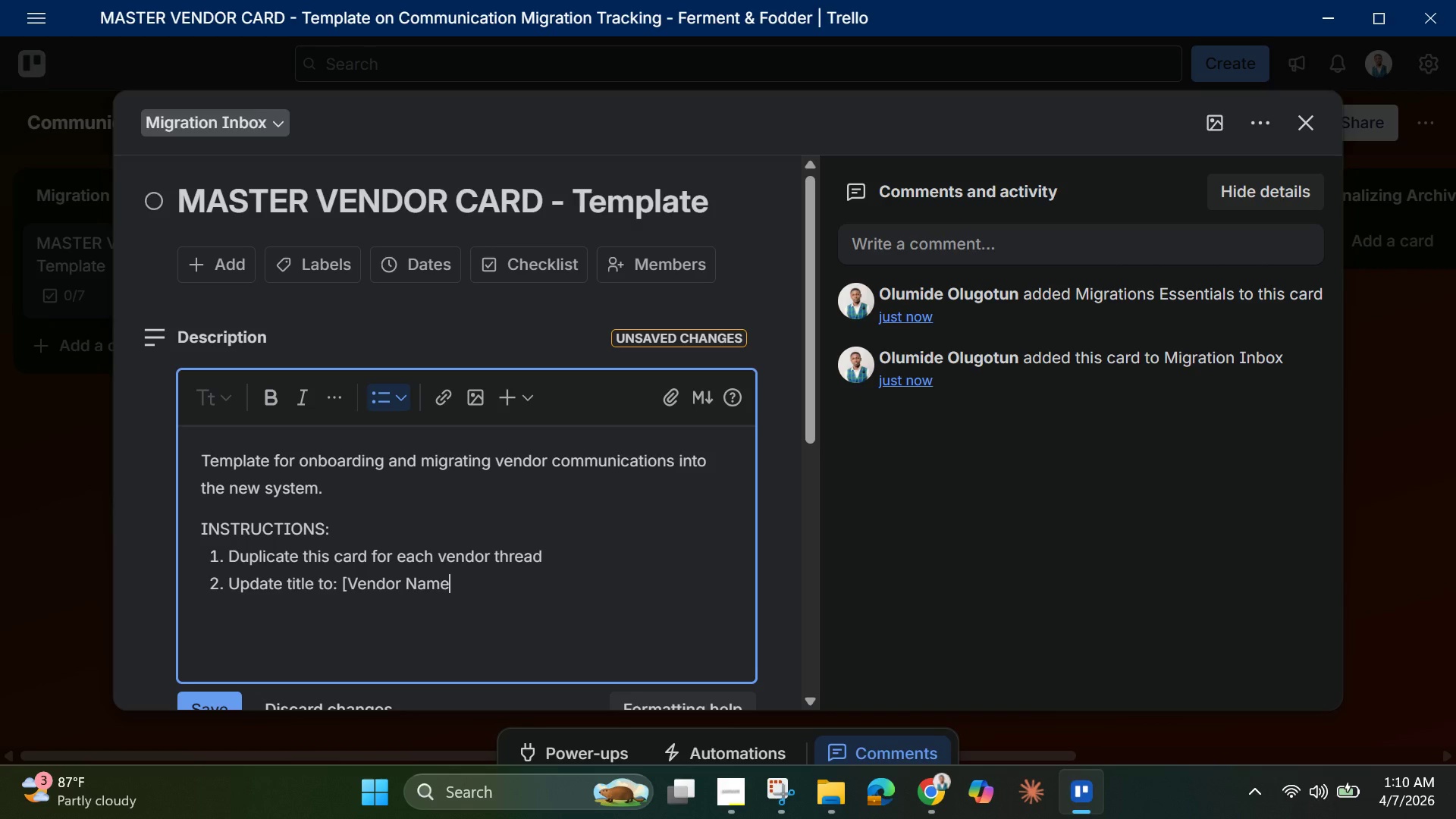 
wait(29.41)
 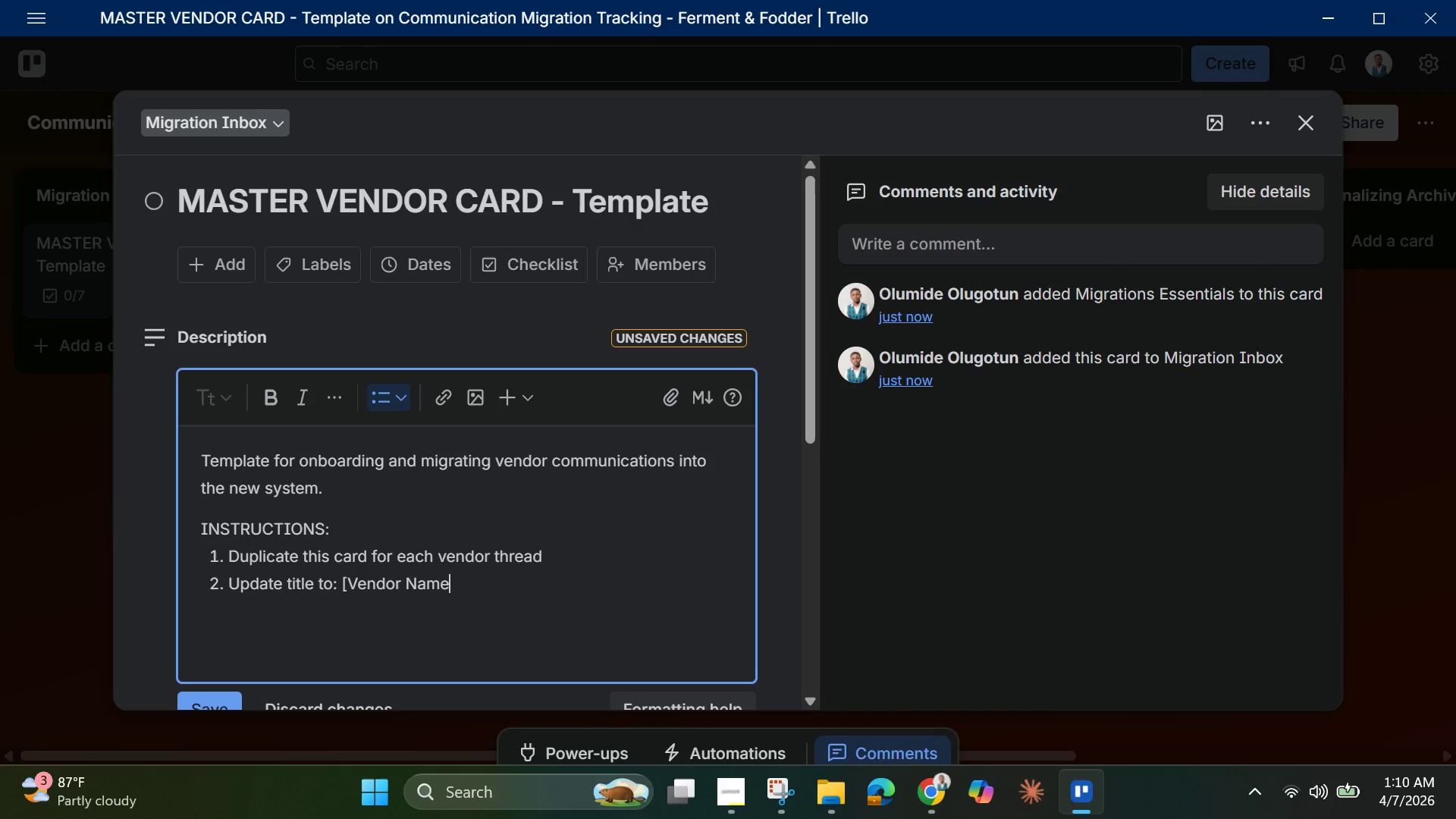 
hold_key(key=ShiftLeft, duration=1.52)
 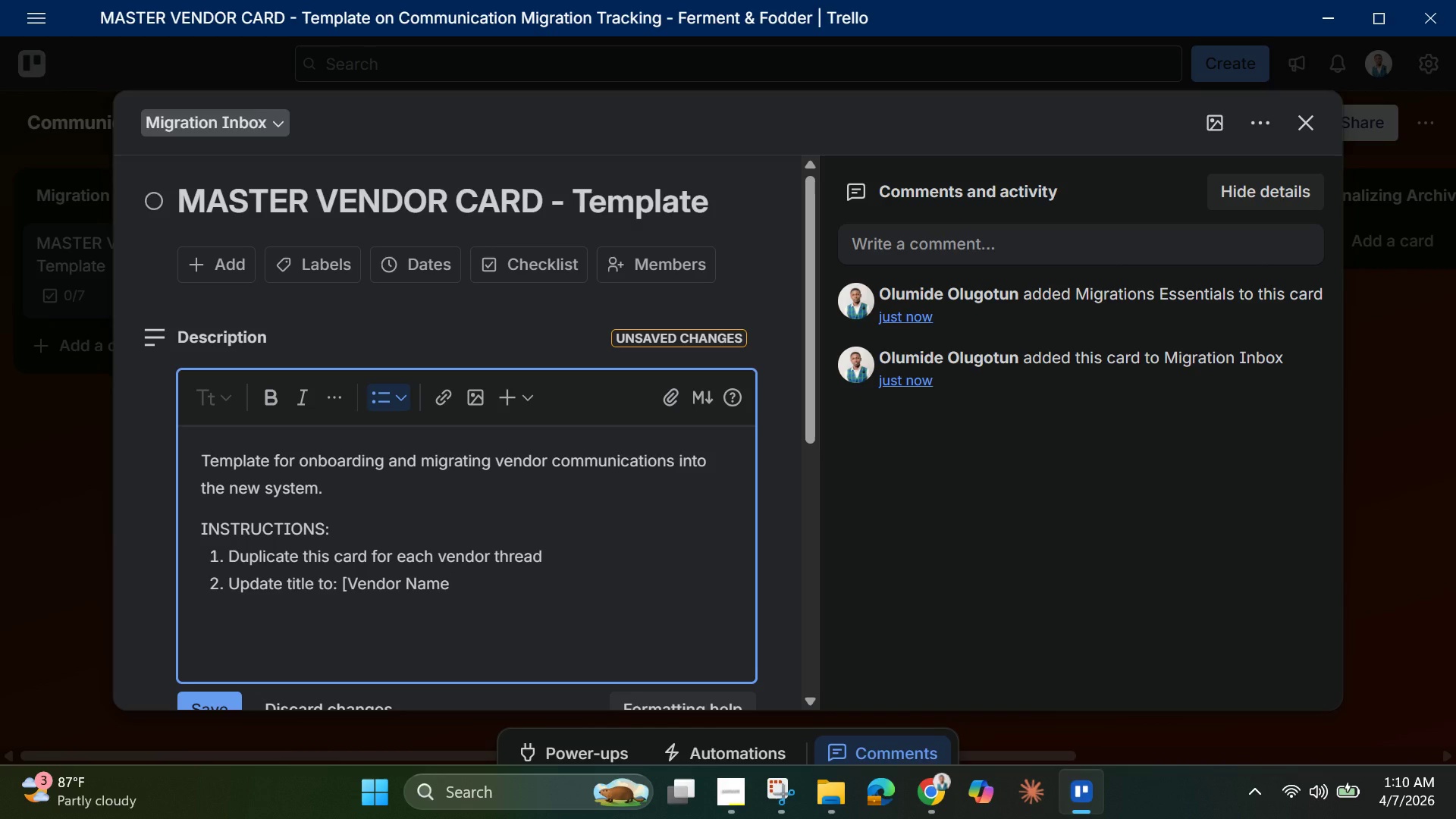 
hold_key(key=ShiftLeft, duration=1.23)
 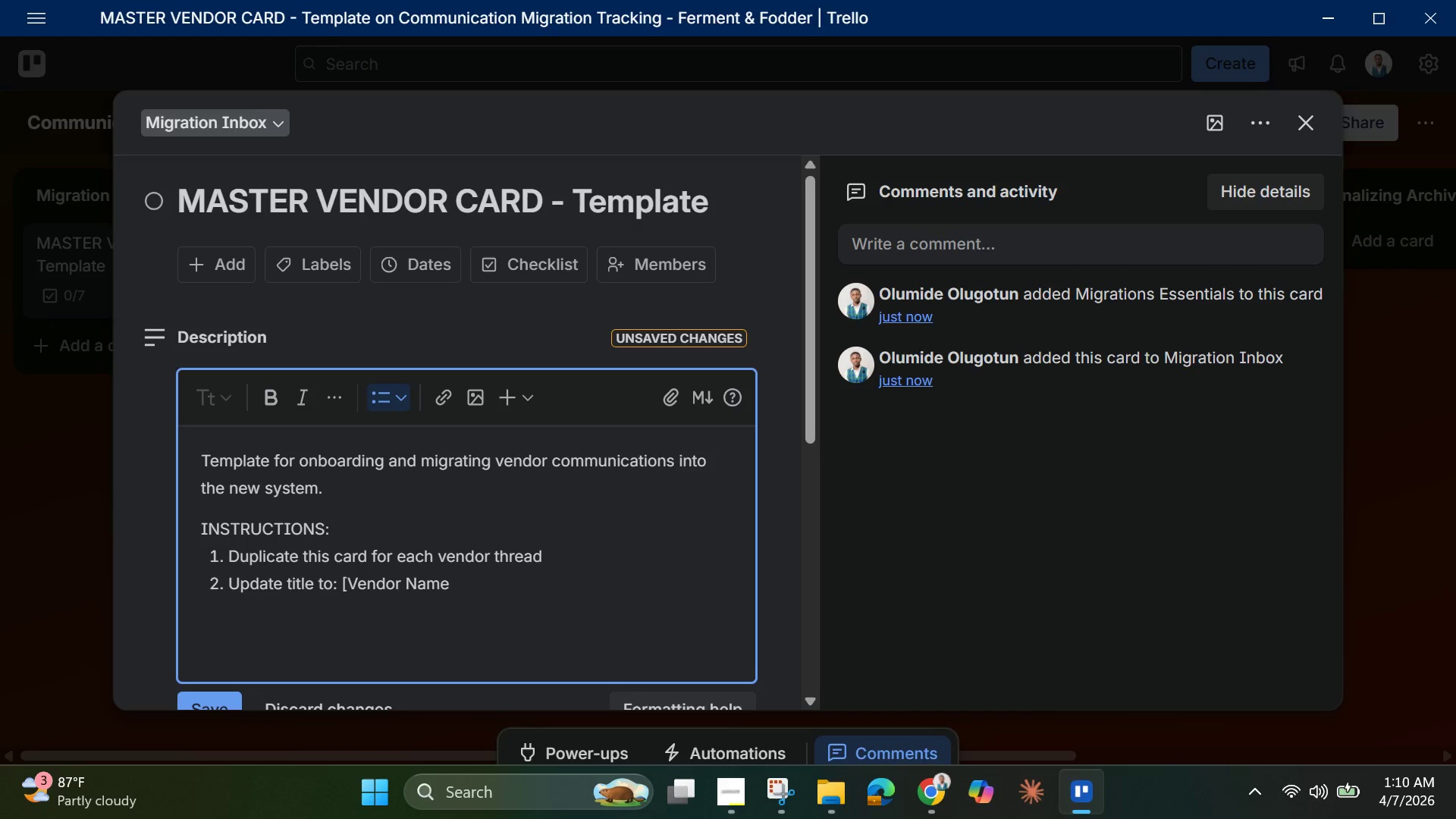 
key(BracketRight)
 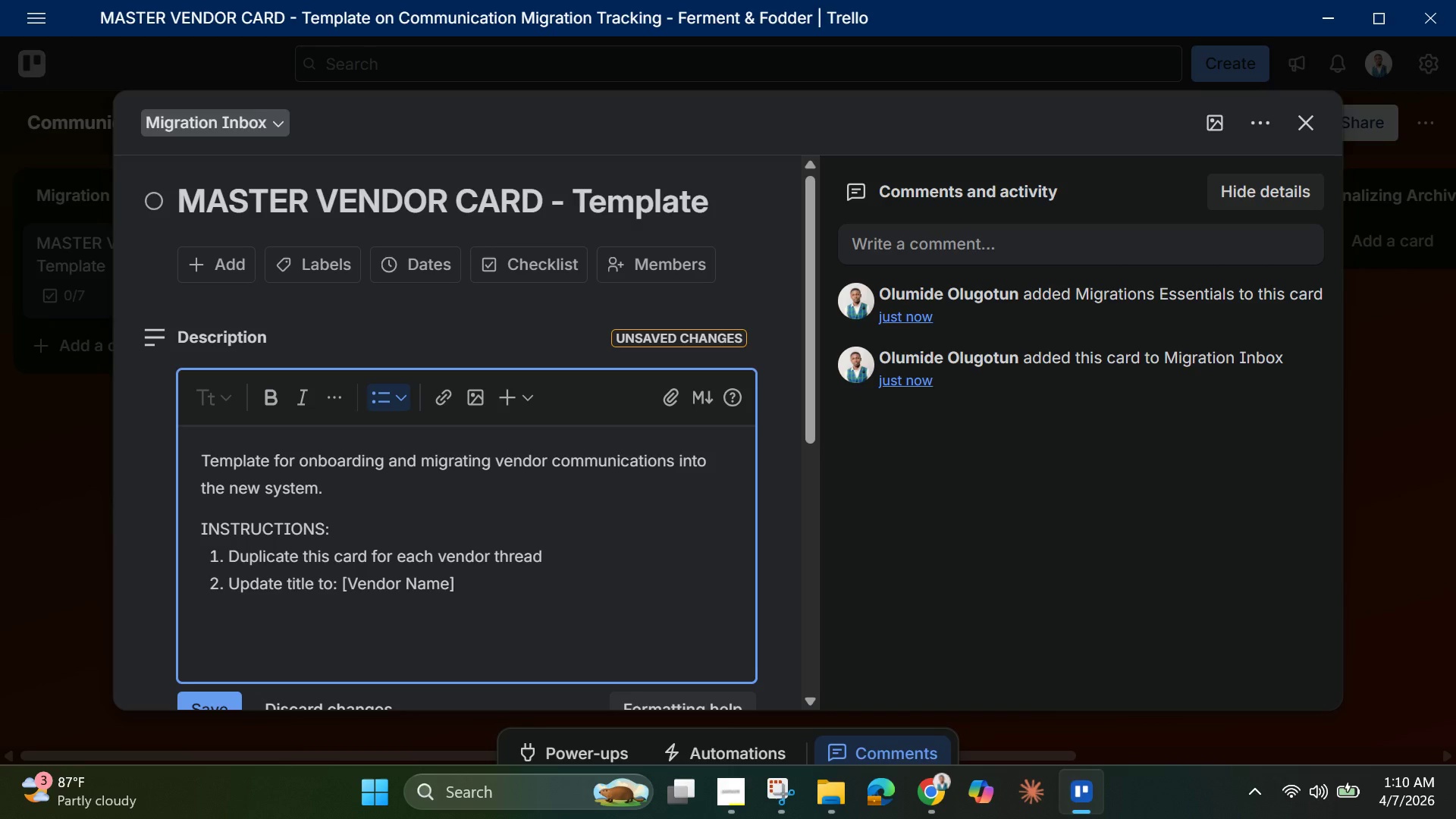 
key(Space)
 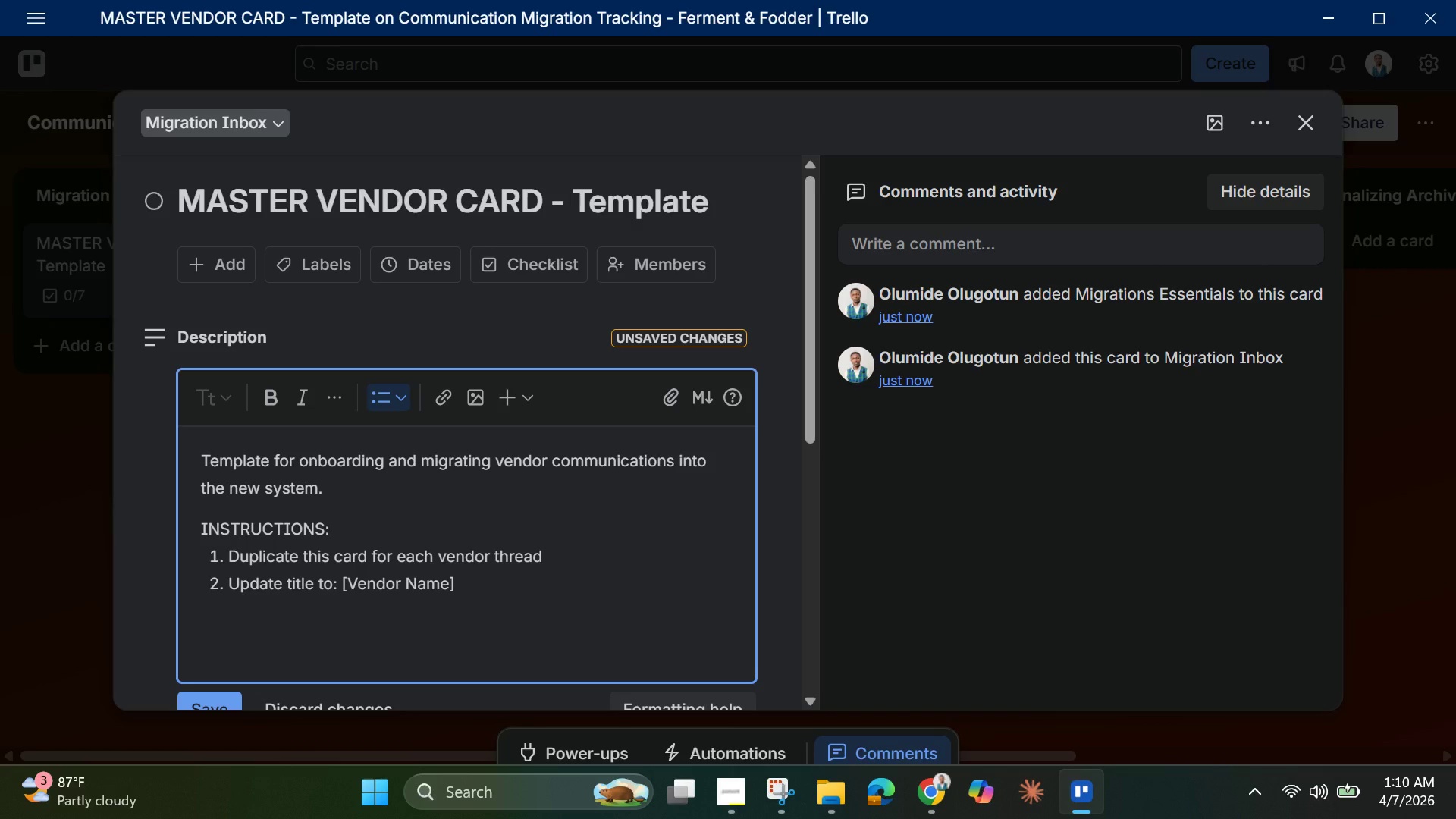 
key(Minus)
 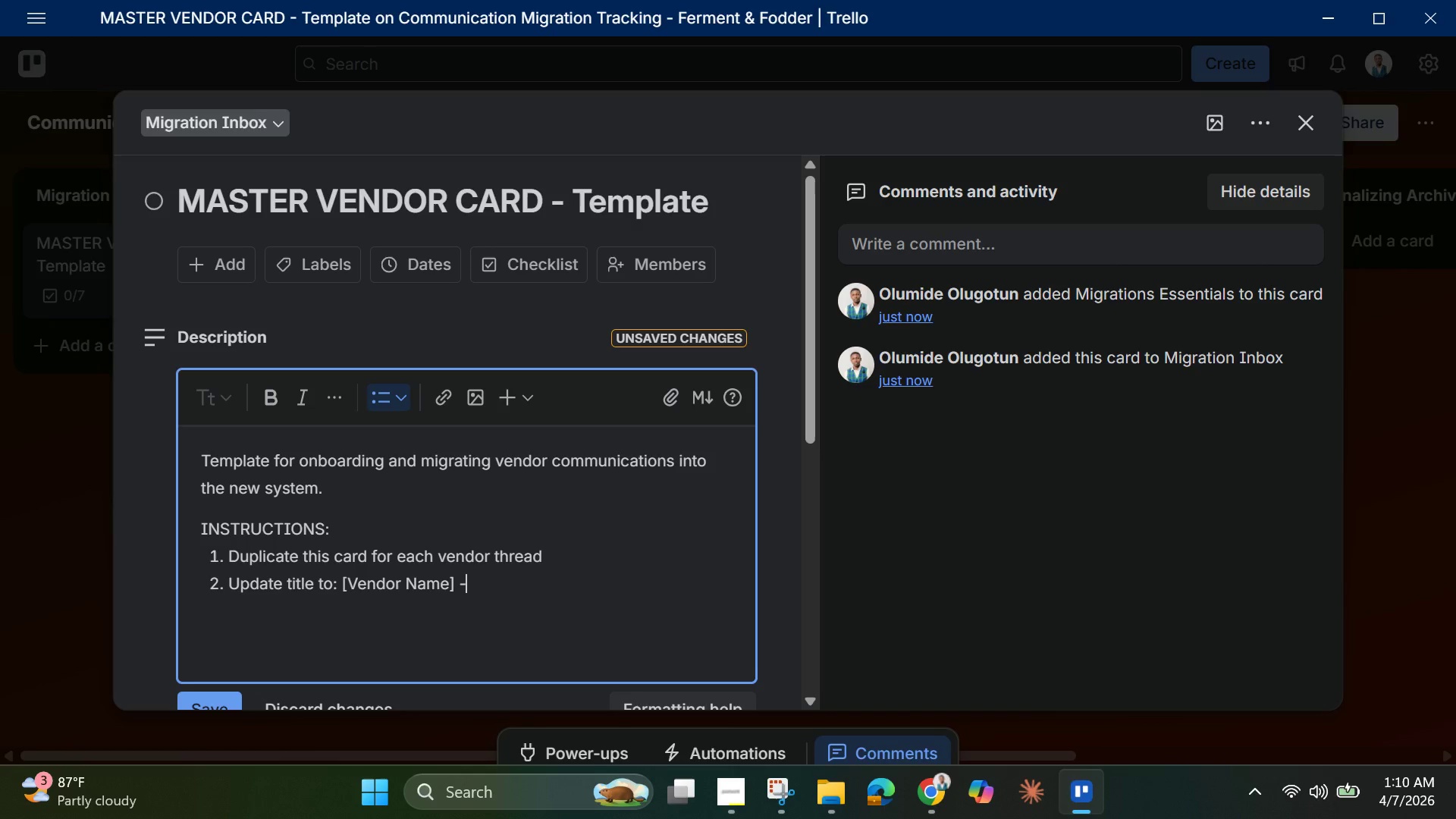 
key(Space)
 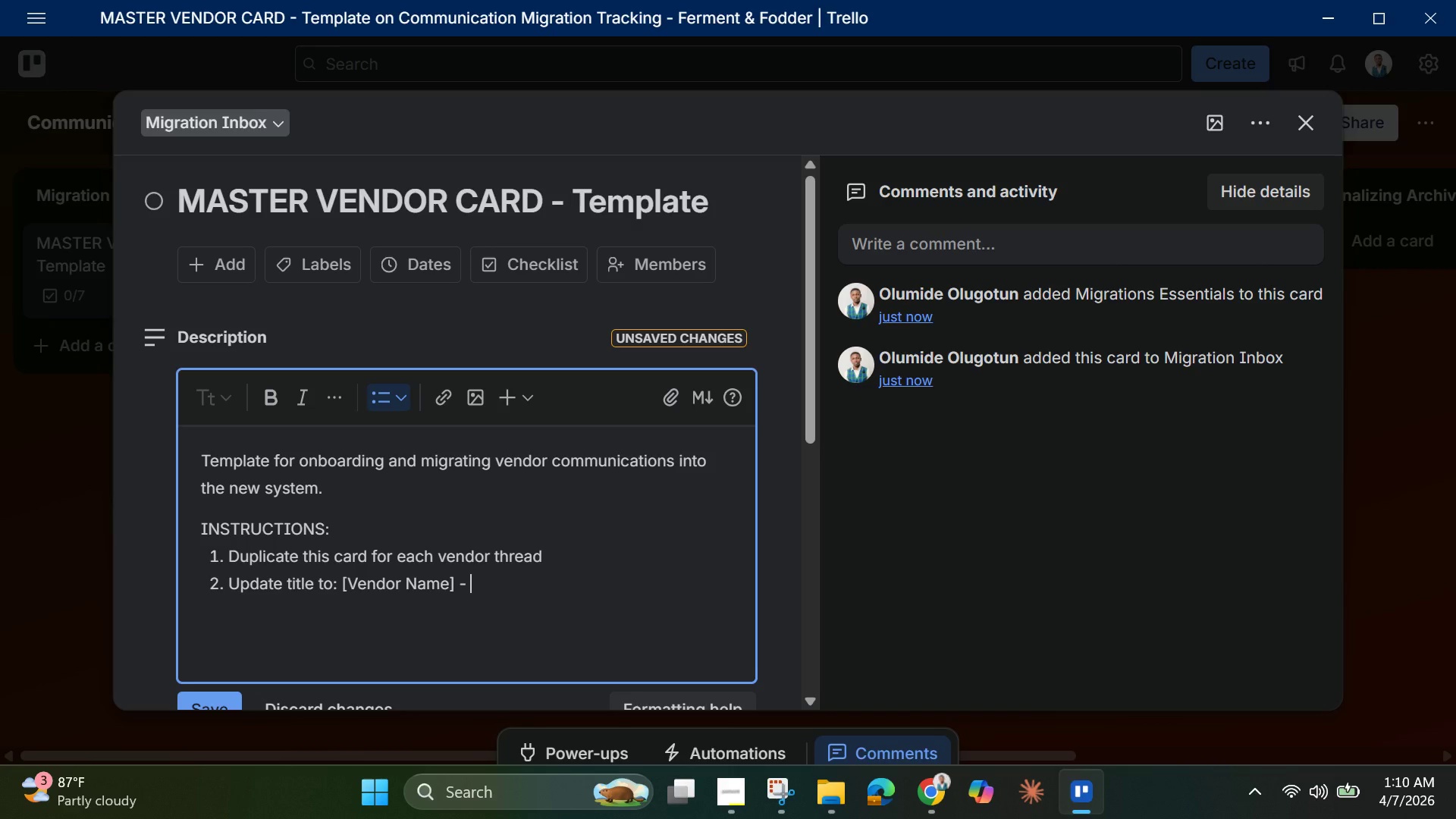 
hold_key(key=ShiftLeft, duration=0.34)
 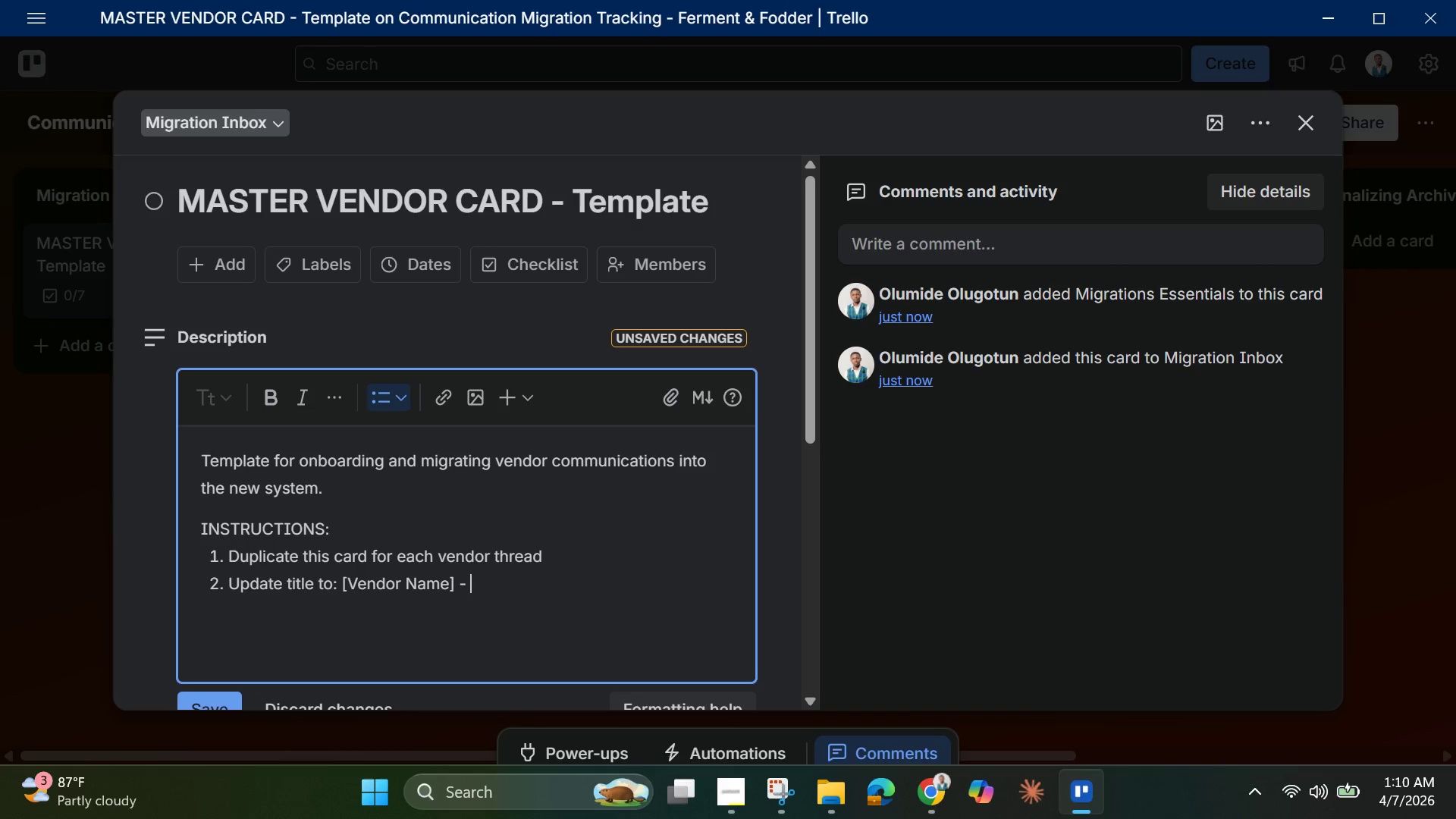 
type([Category)
 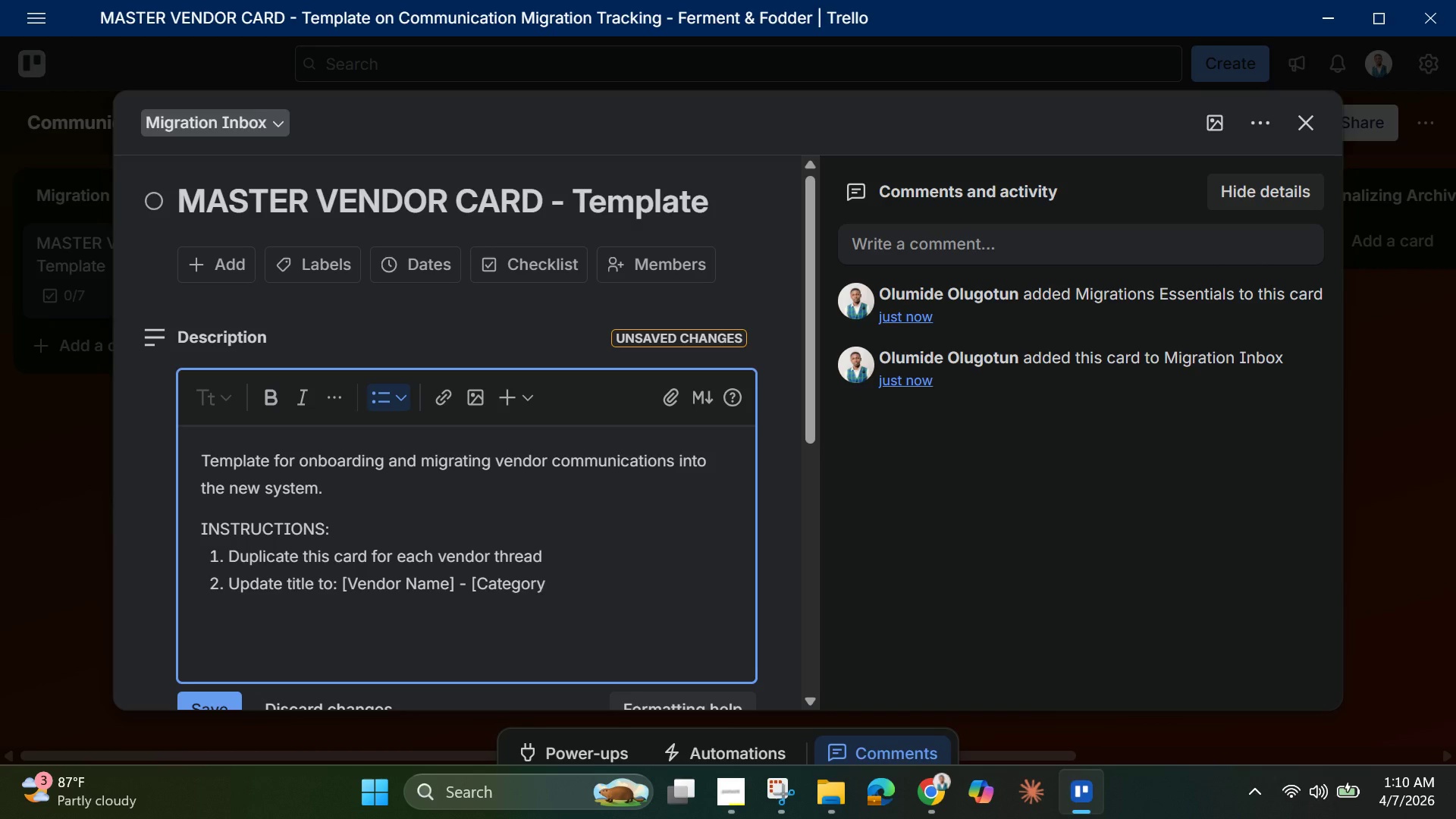 
hold_key(key=ShiftLeft, duration=1.51)
 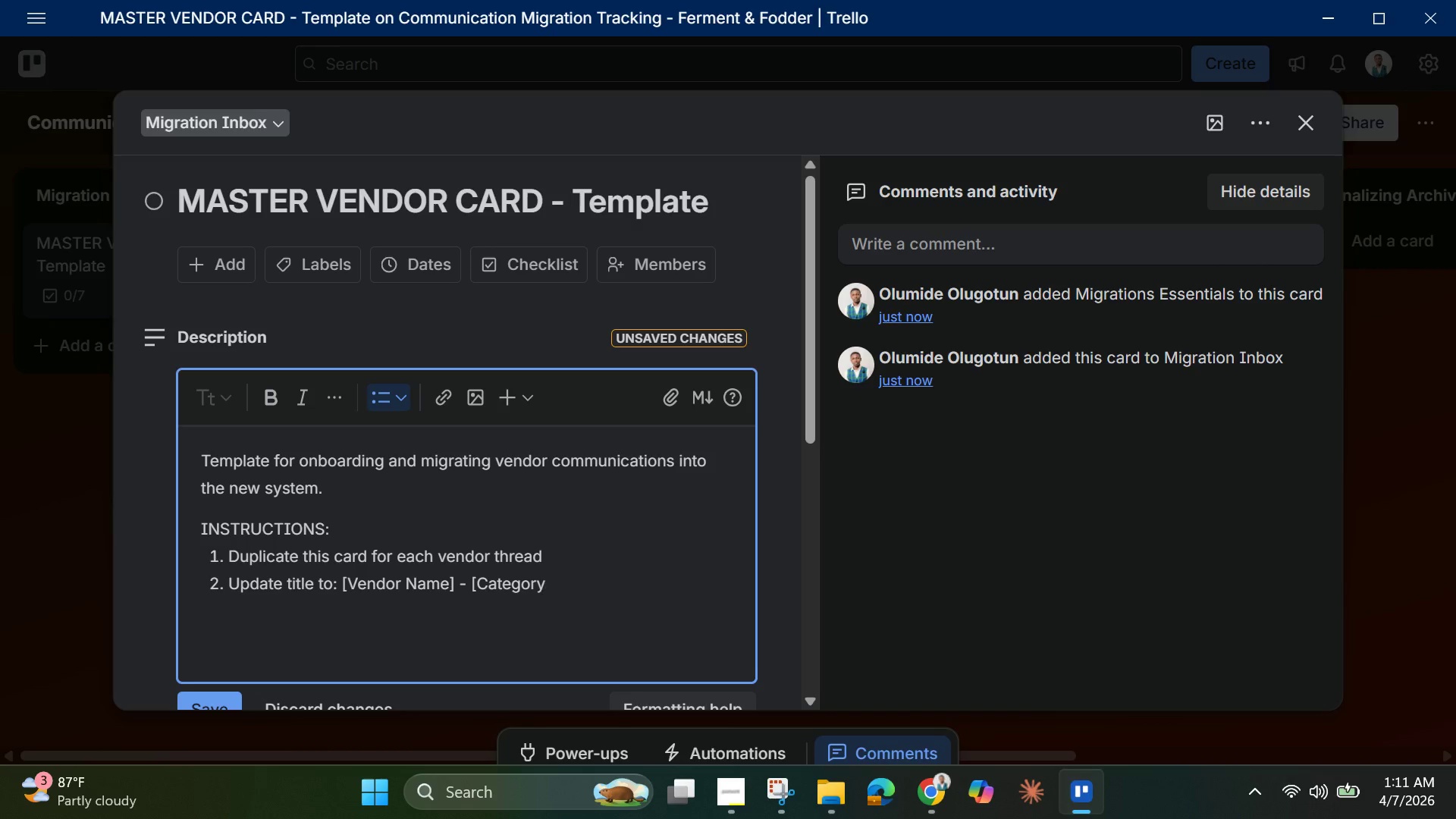 
hold_key(key=ShiftLeft, duration=1.52)
 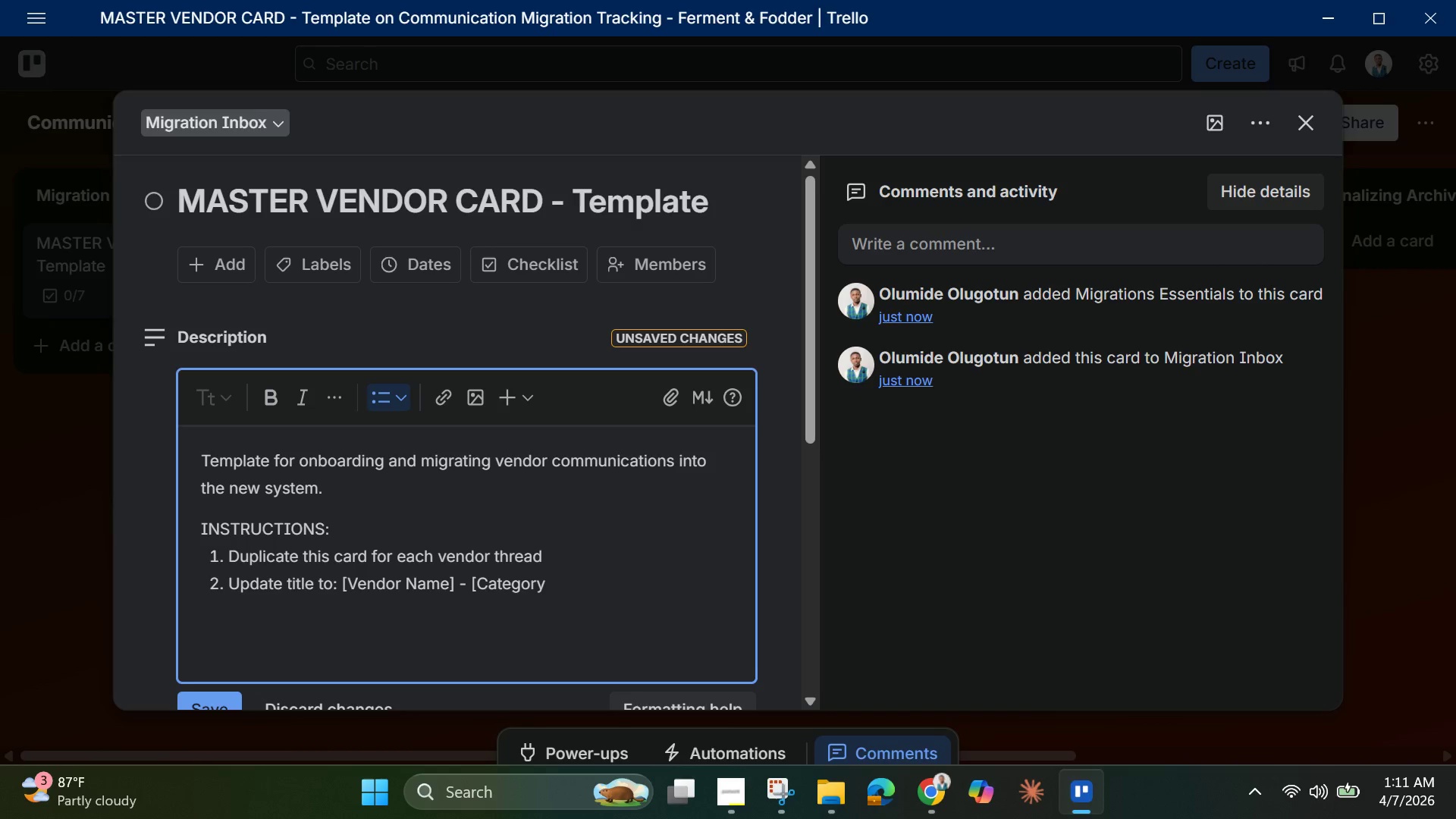 
key(Shift+BracketRight)
 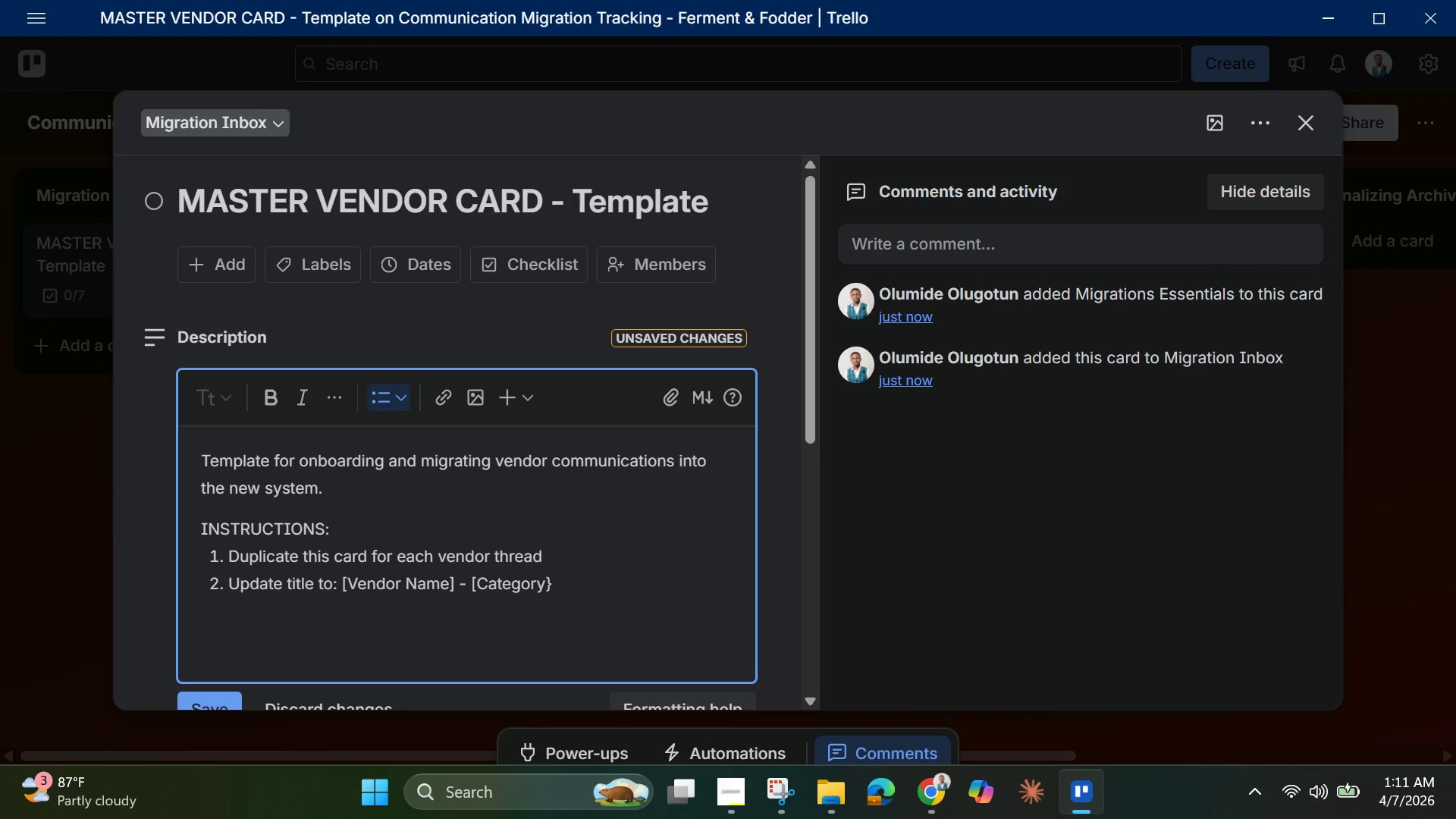 
key(Backspace)
 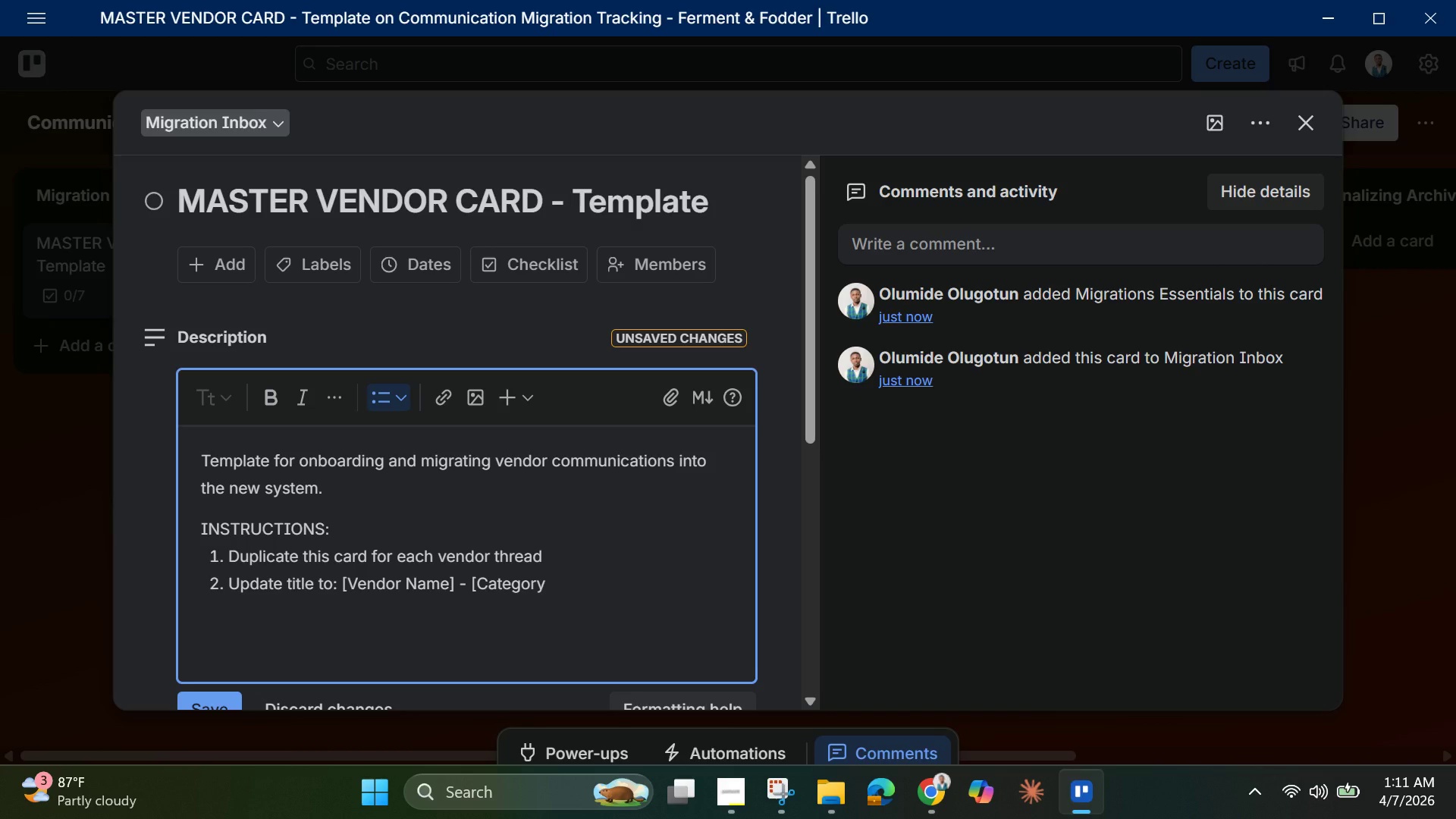 
key(BracketRight)
 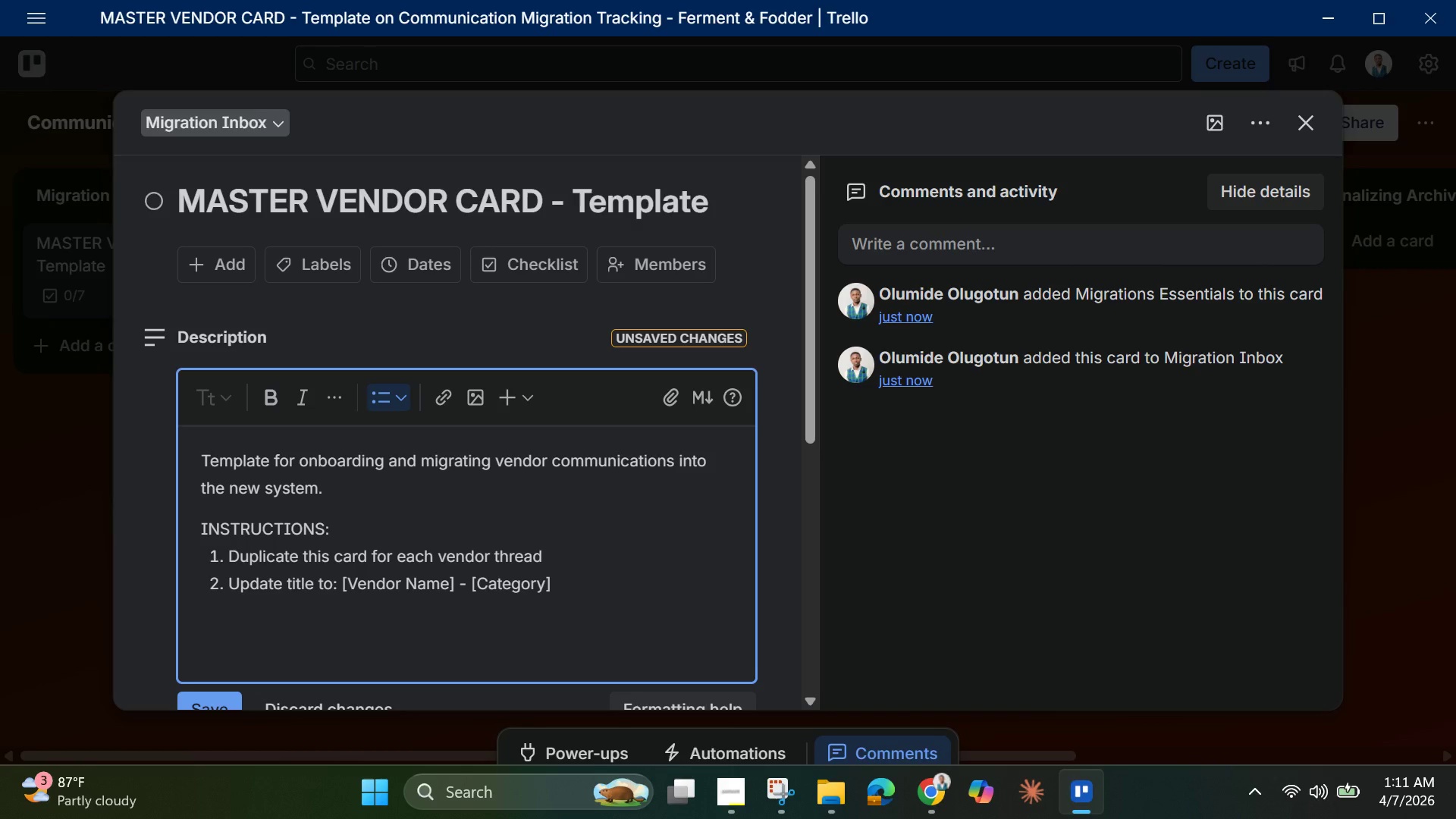 
wait(9.14)
 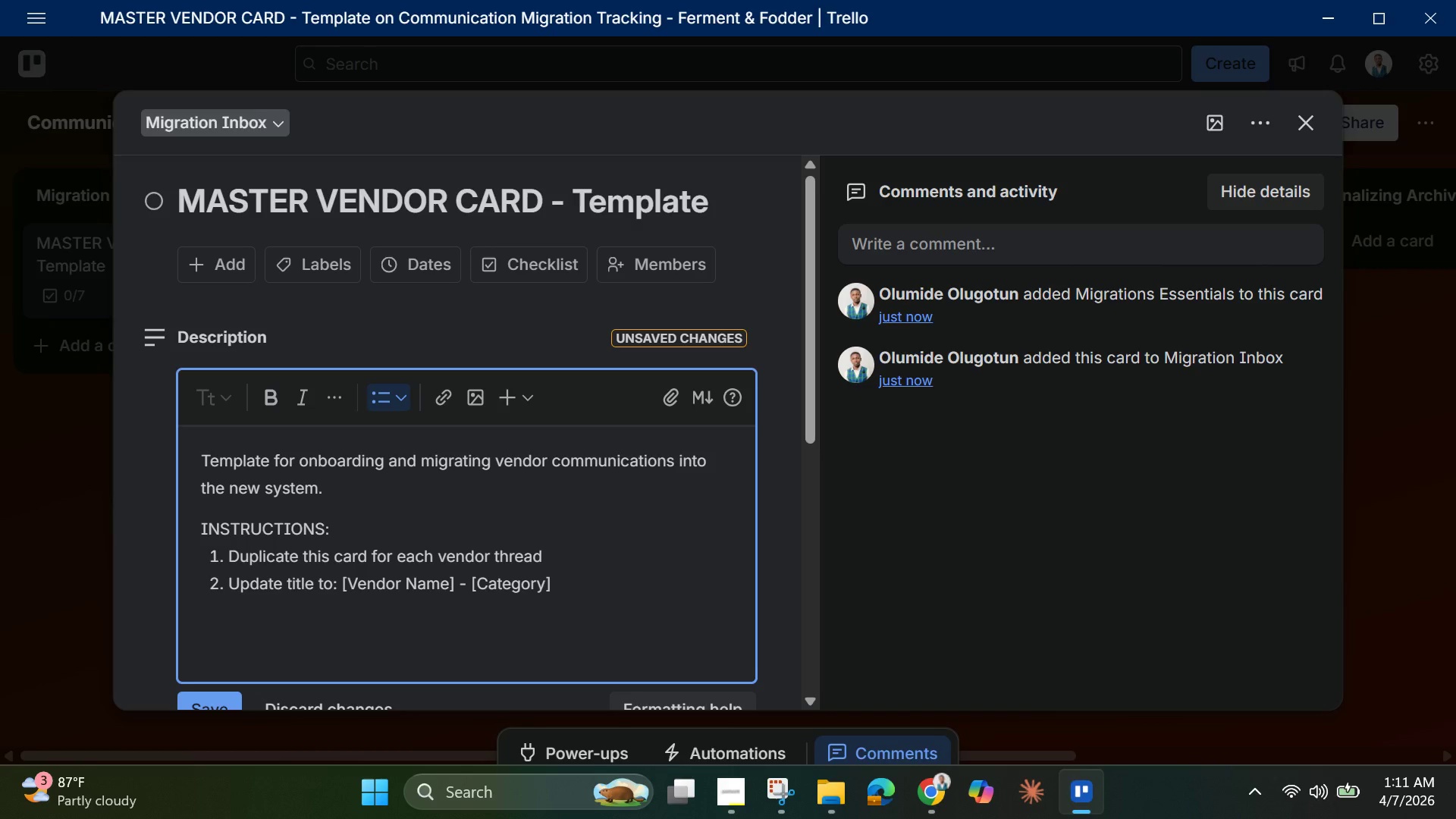 
key(Enter)
 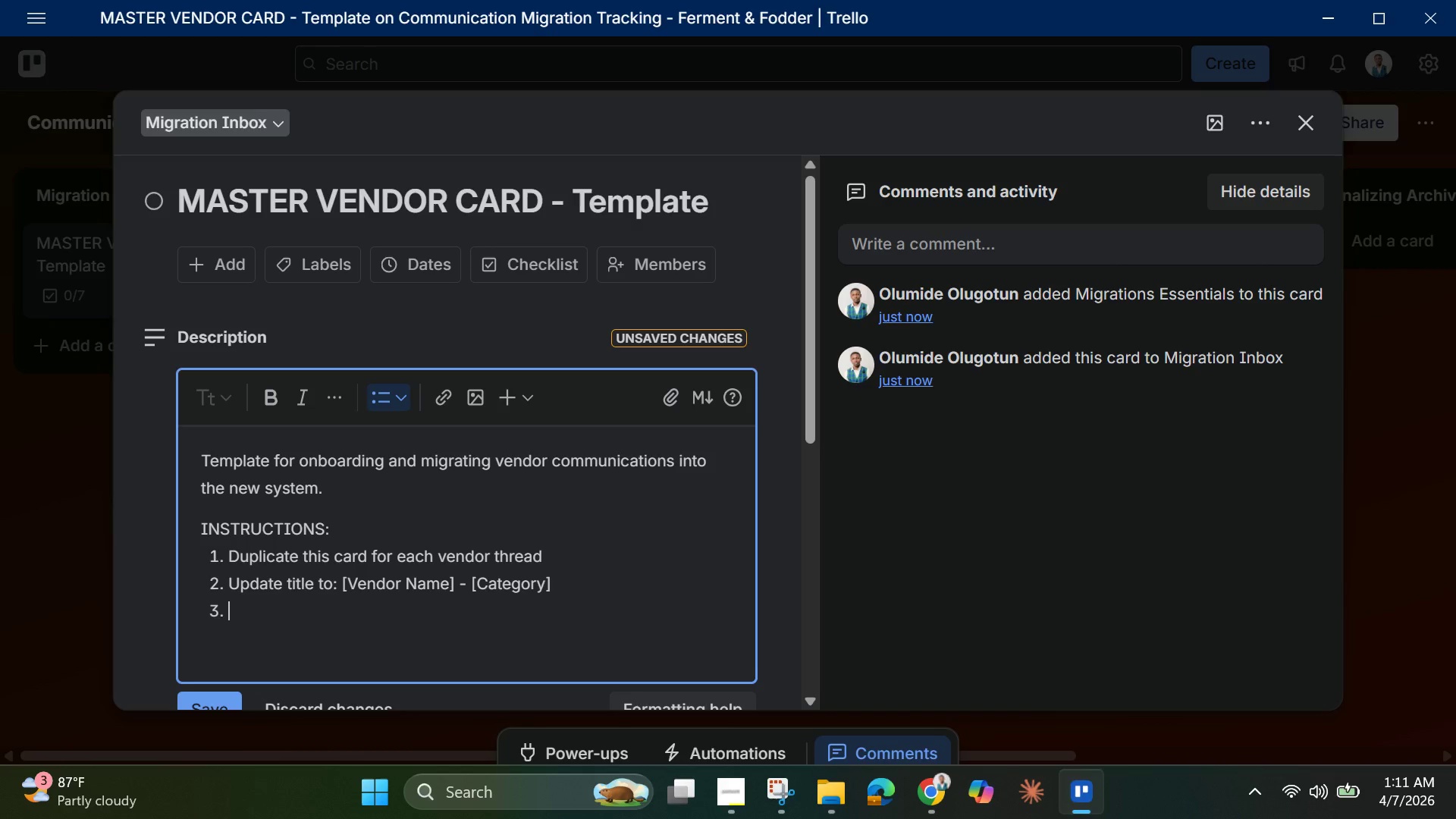 
type(Complete all check)
 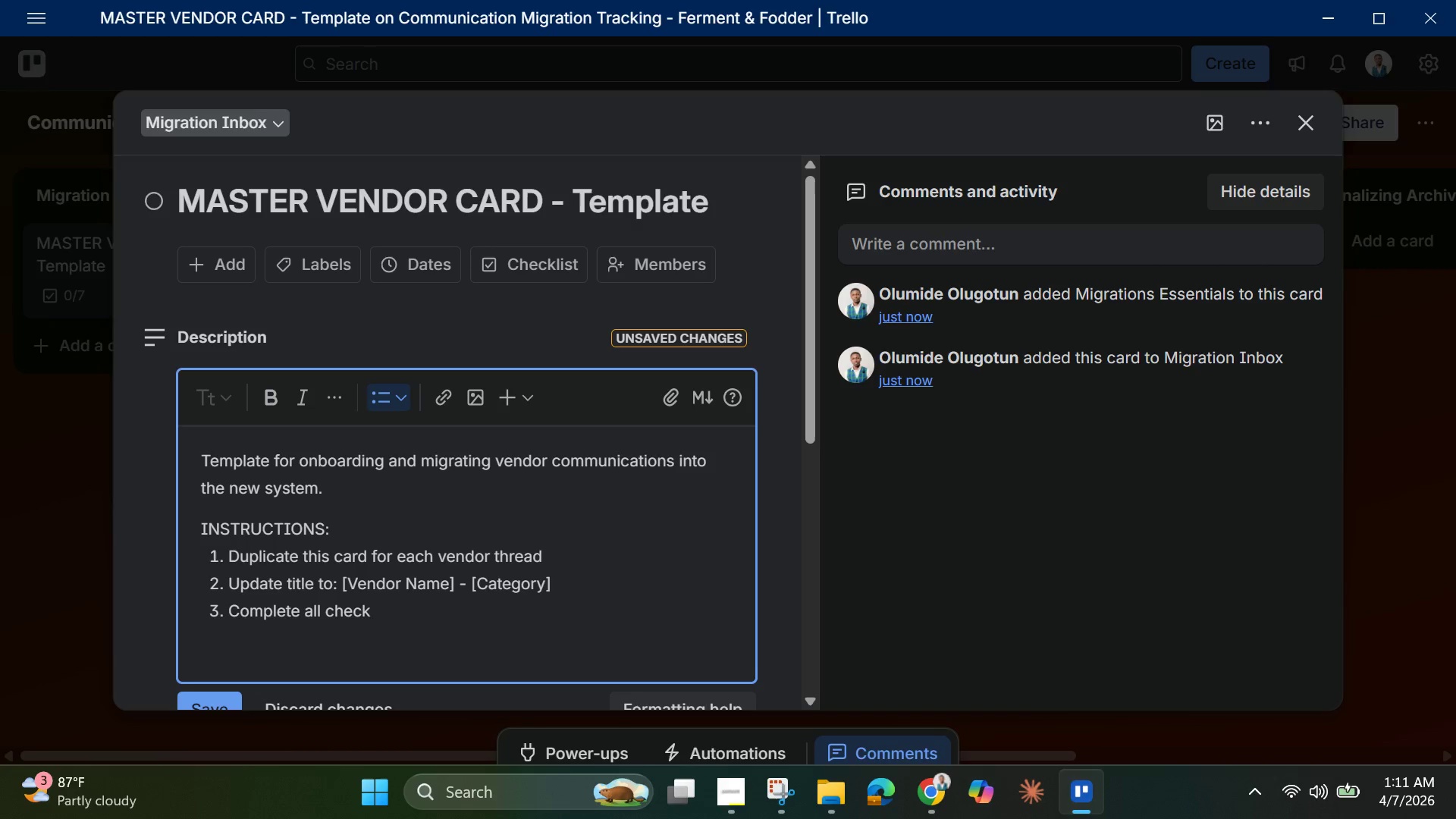 
wait(7.8)
 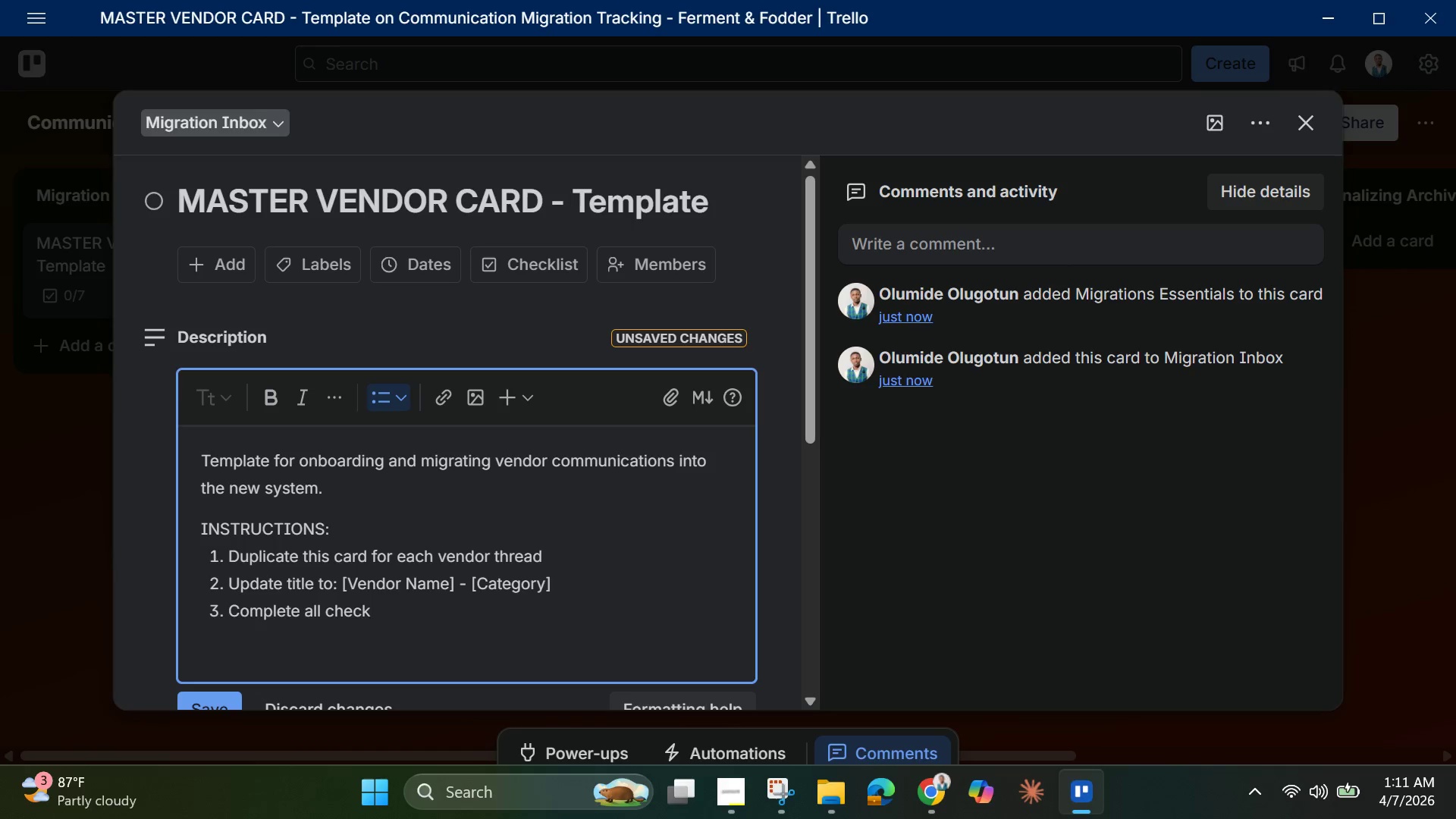 
type(list )
 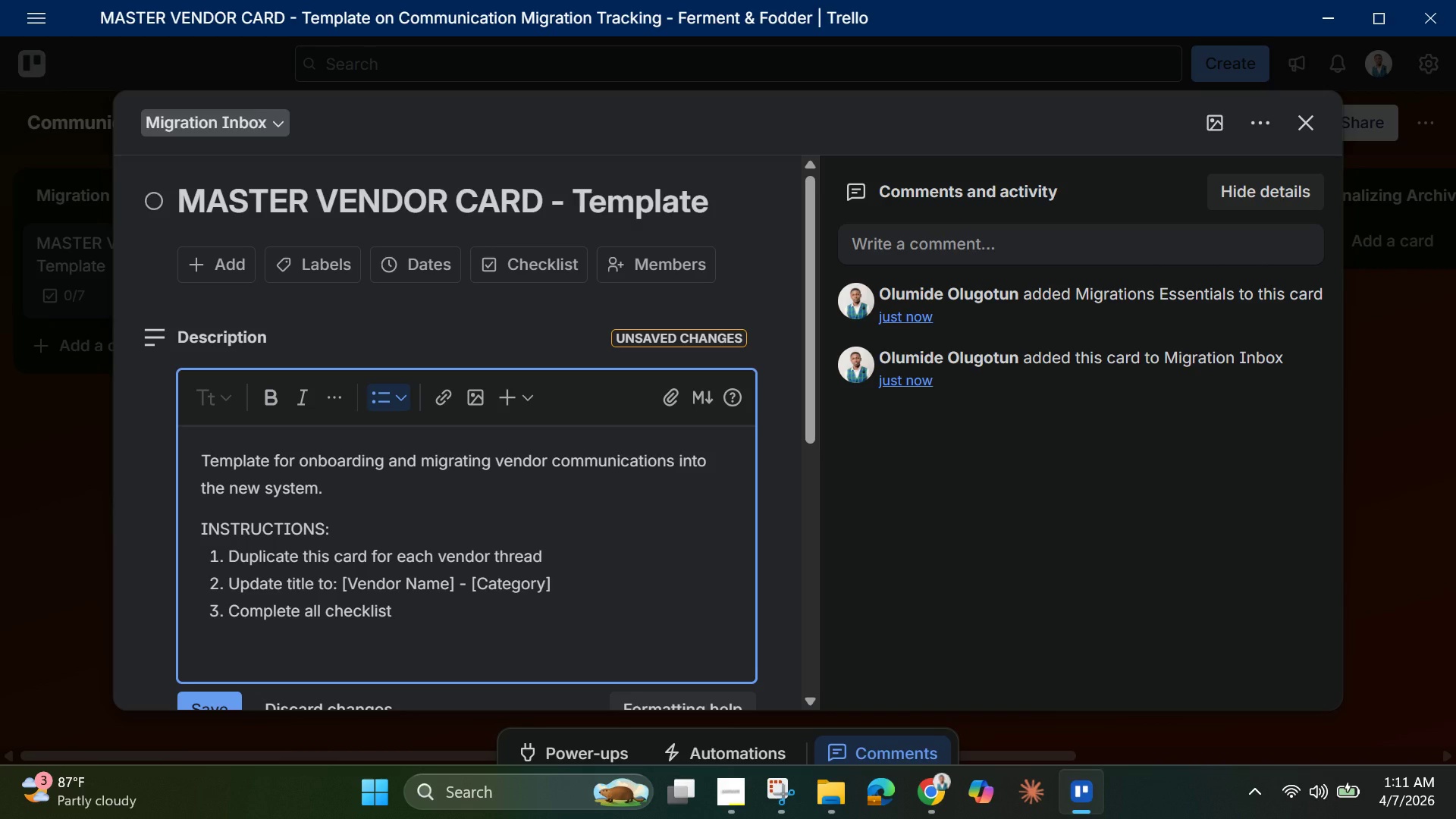 
wait(5.14)
 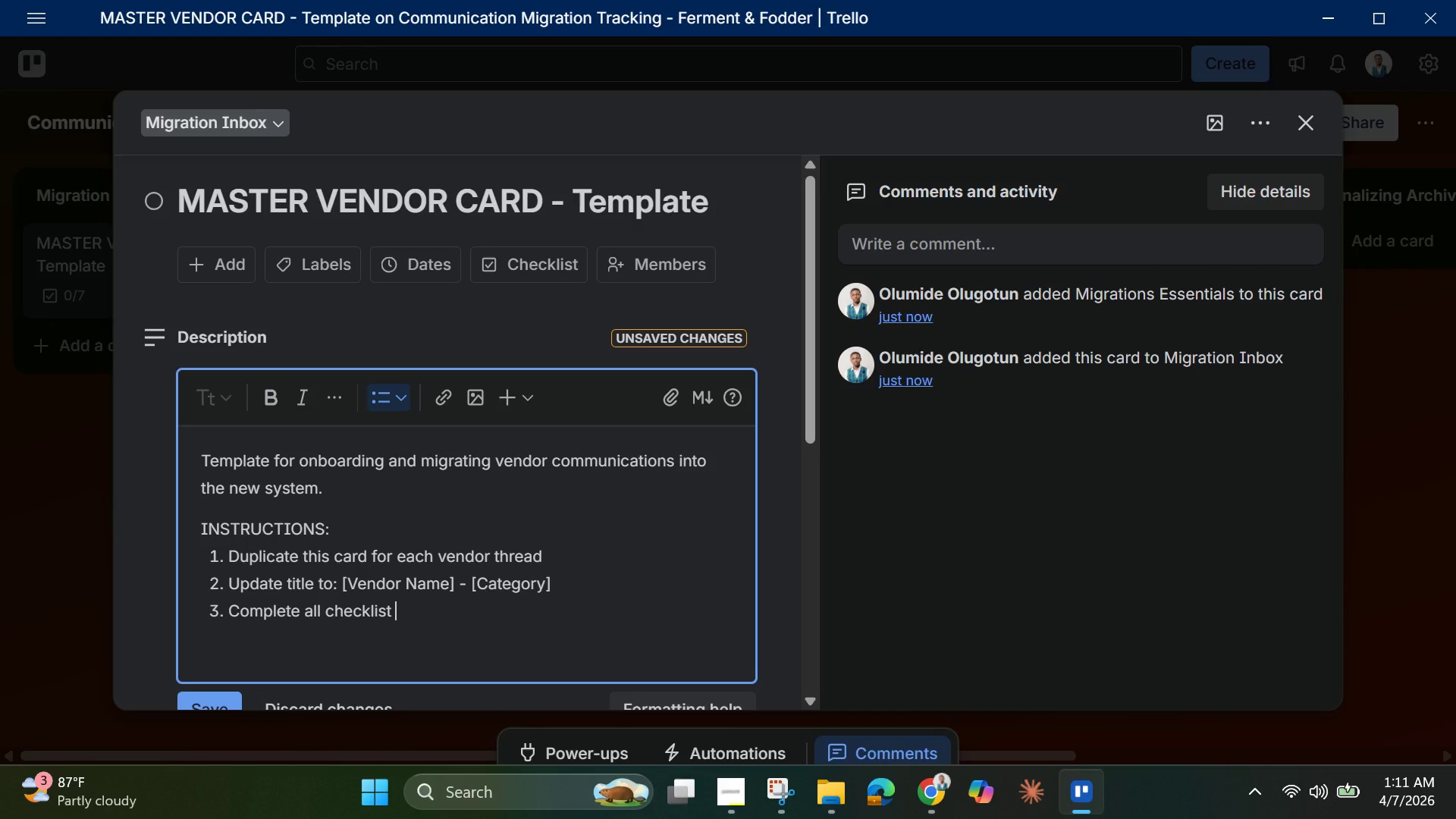 
type(items)
 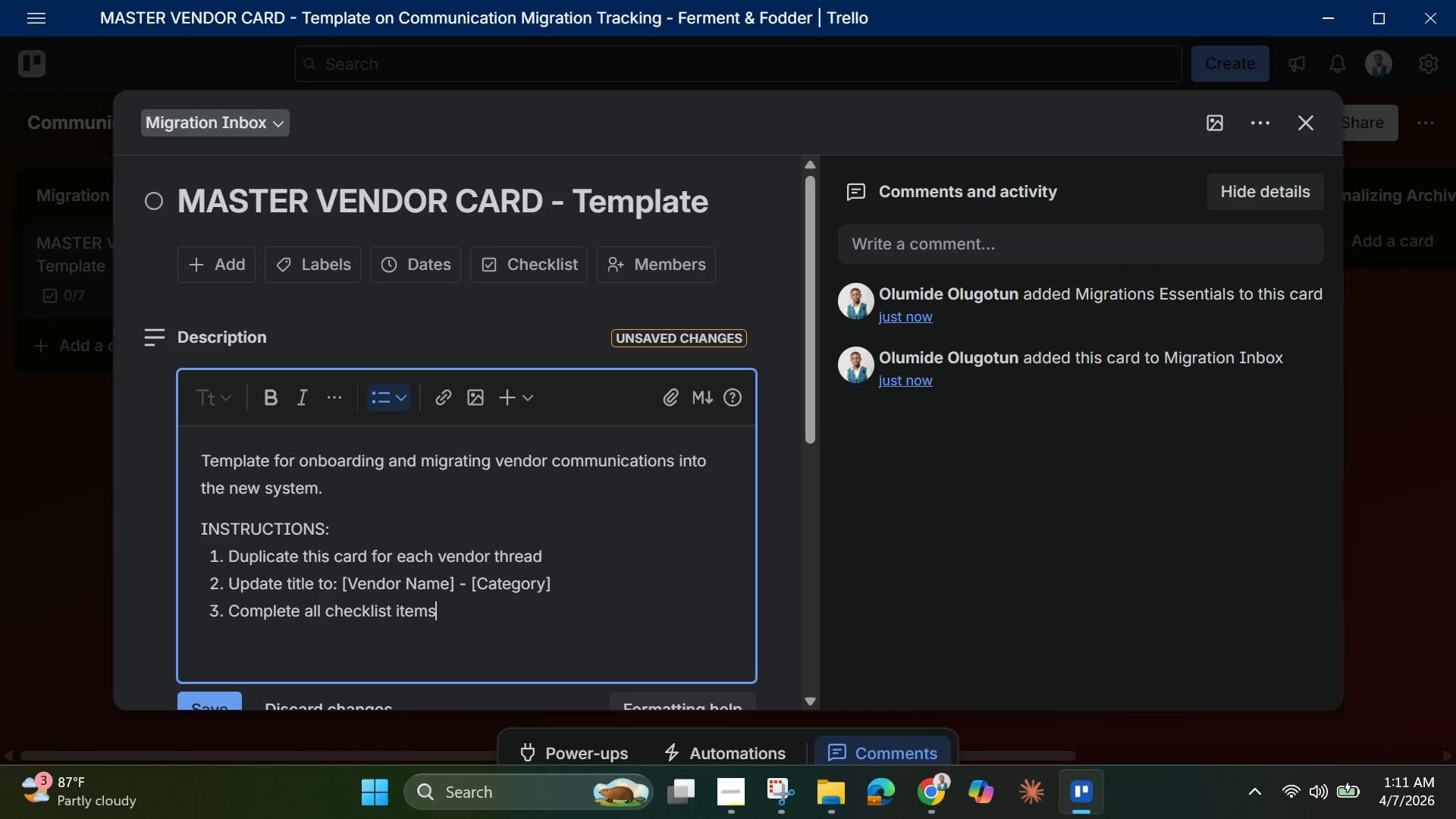 
wait(7.22)
 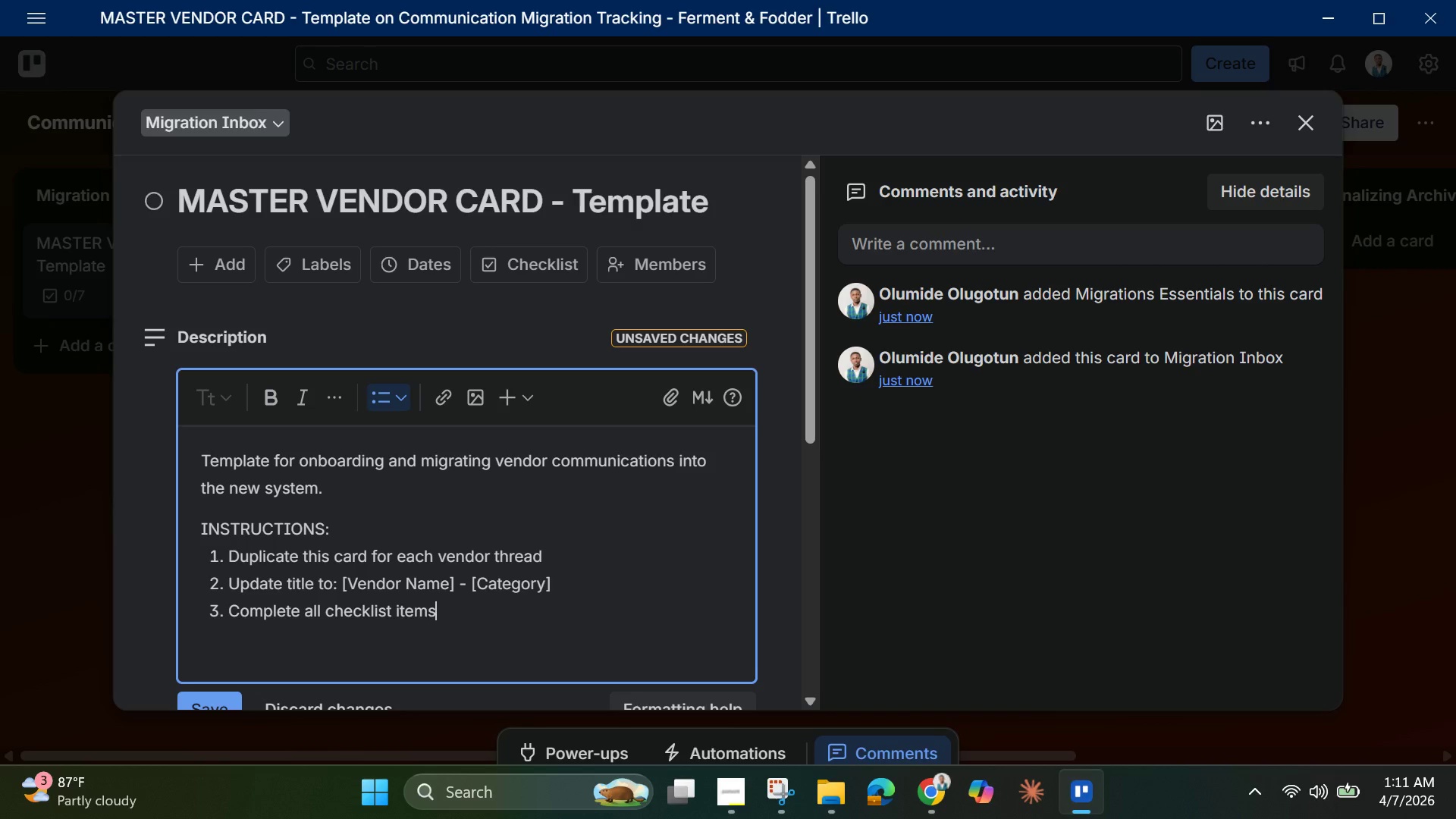 
key(Enter)
 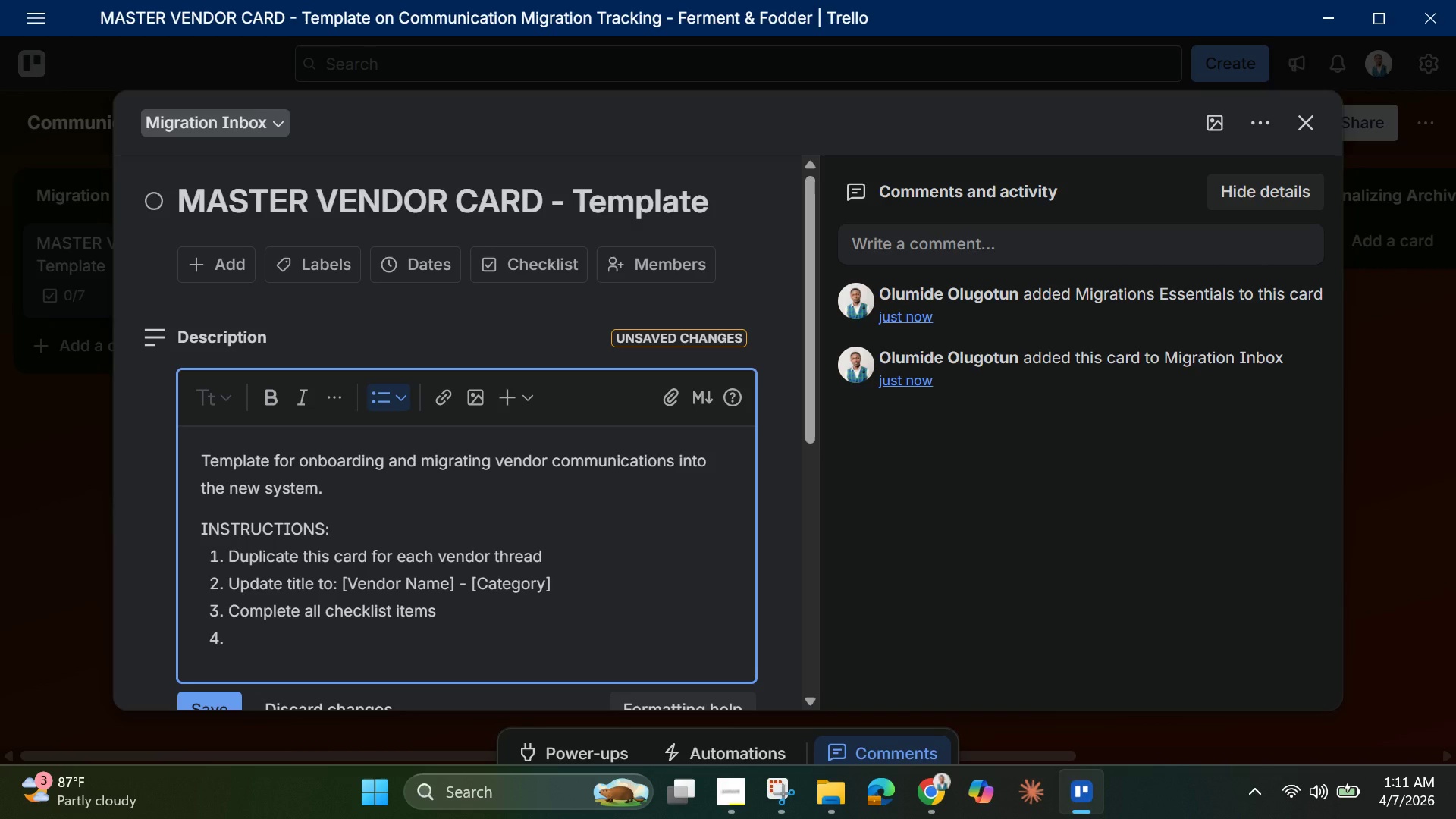 
type(Attach all doc)
 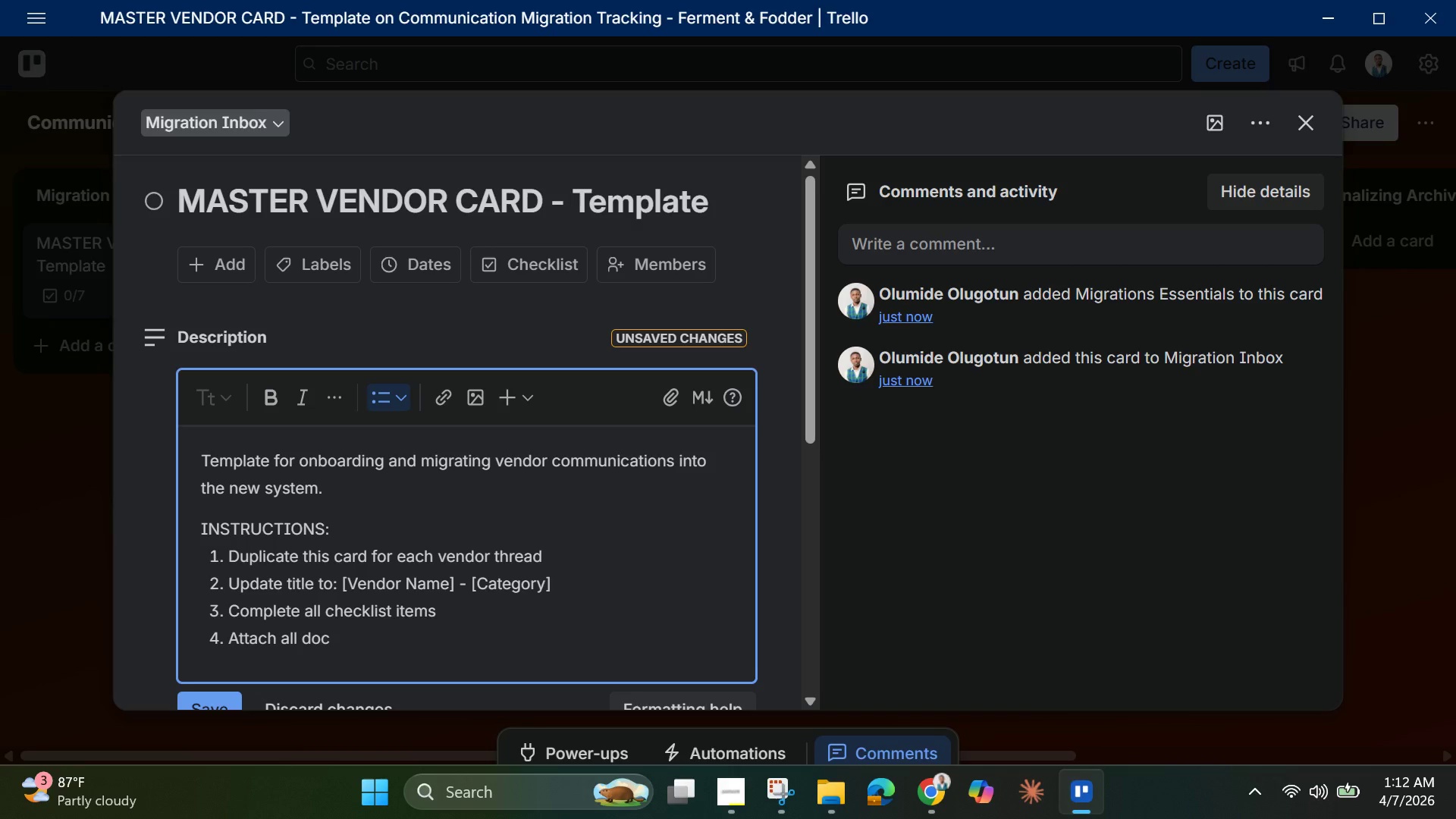 
type(uments)
 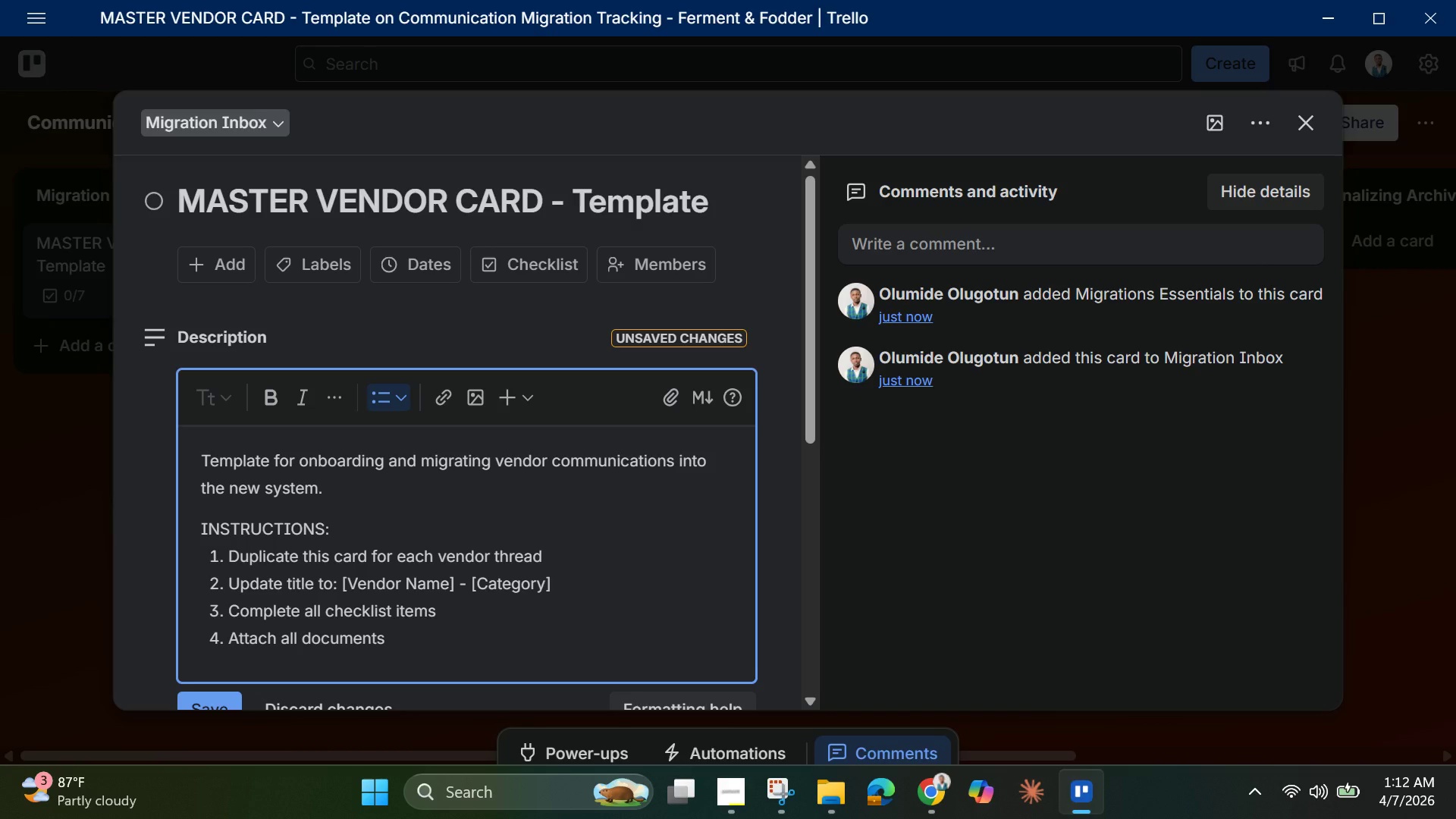 
key(Enter)
 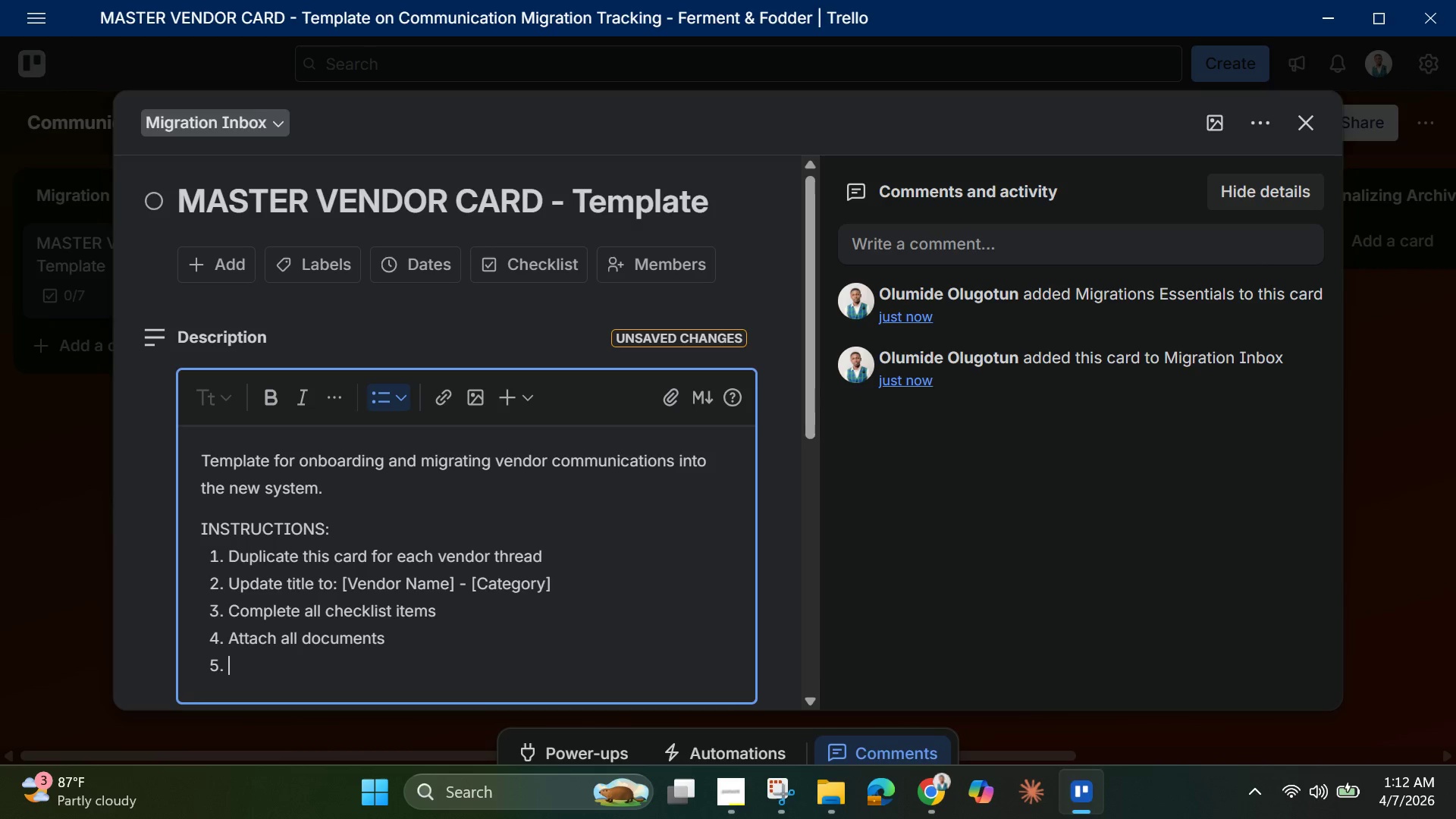 
type(Move card through workflow stages)
 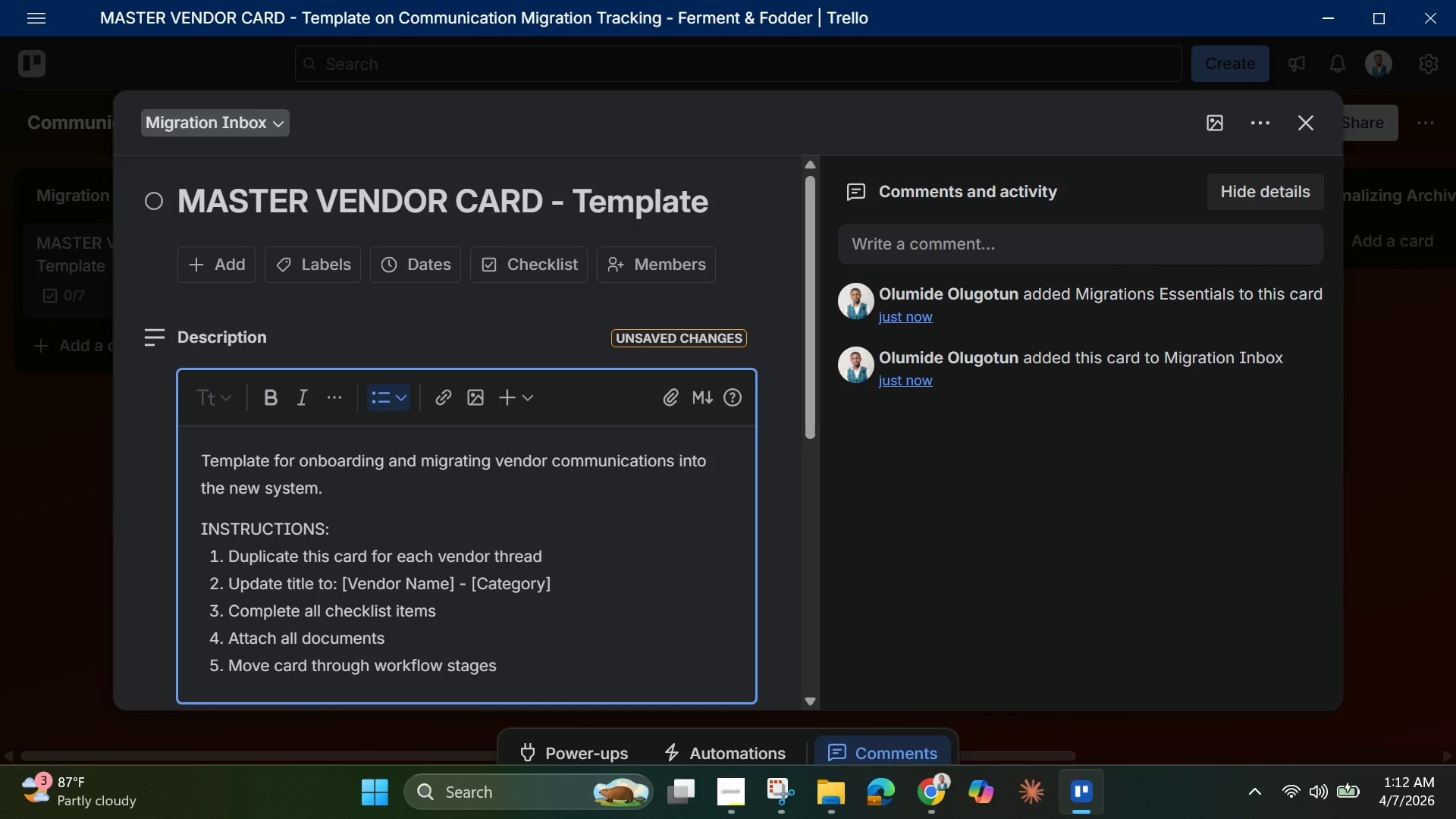 
key(Enter)
 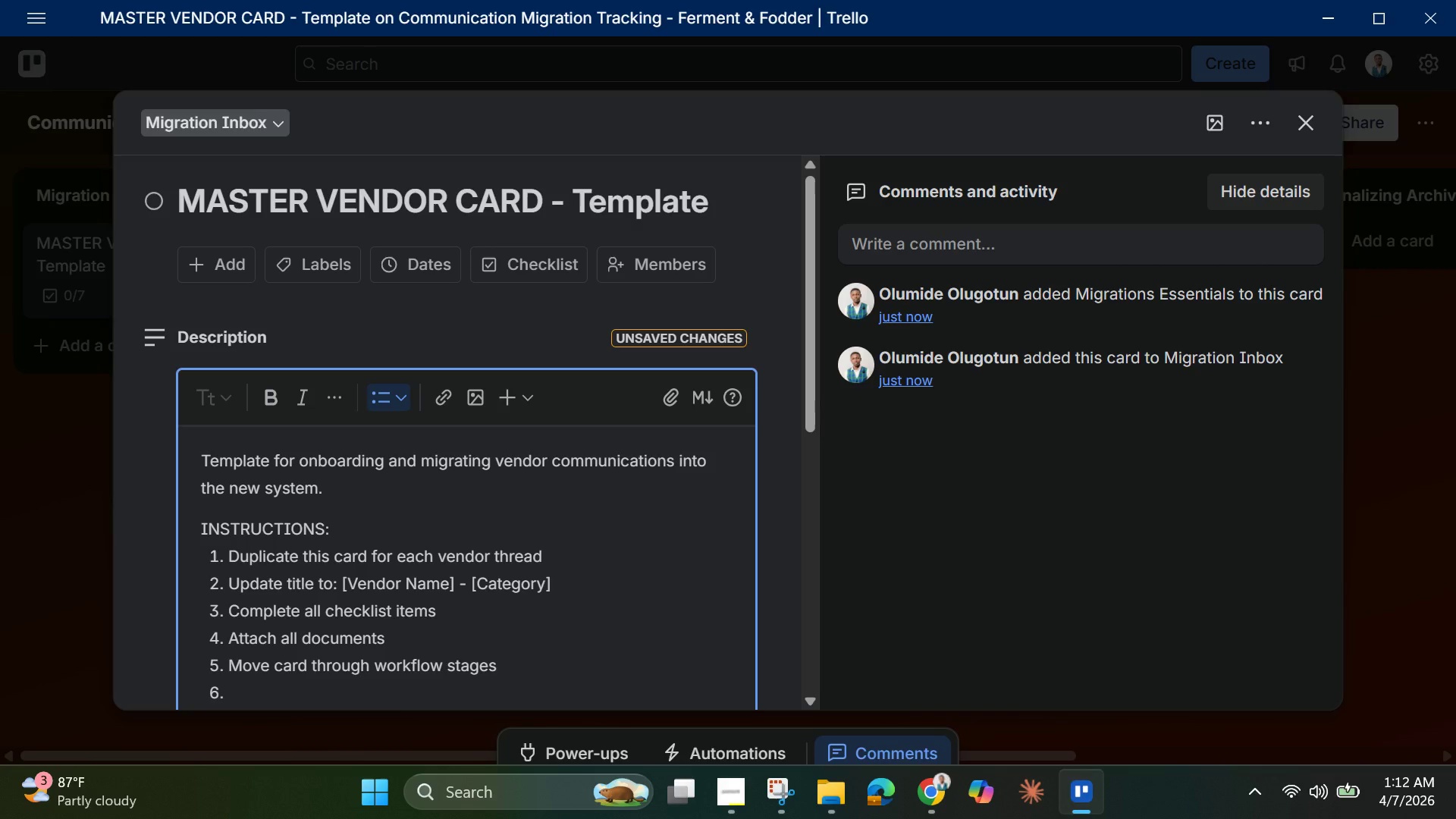 
key(Backspace)
 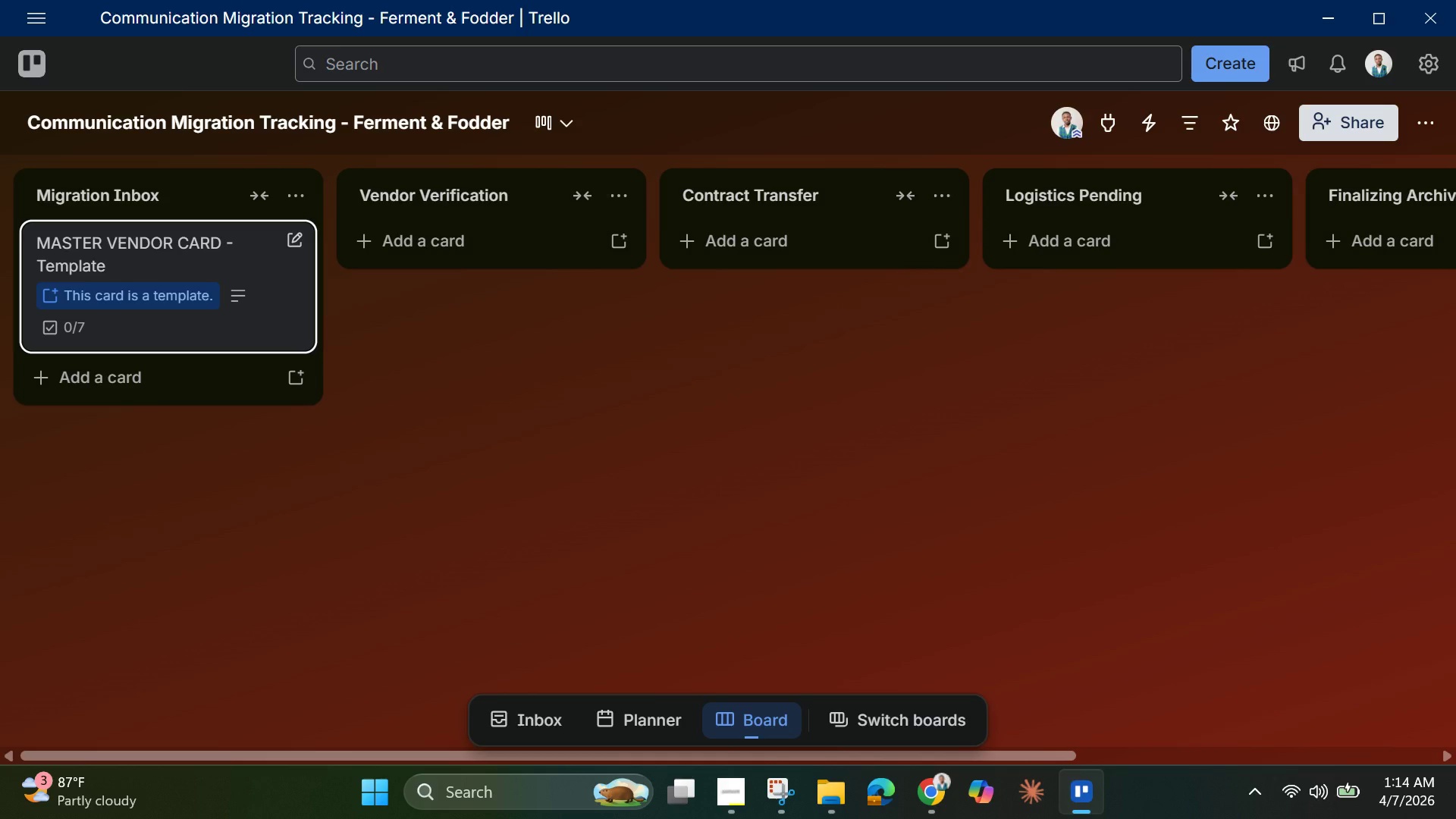 
wait(99.5)
 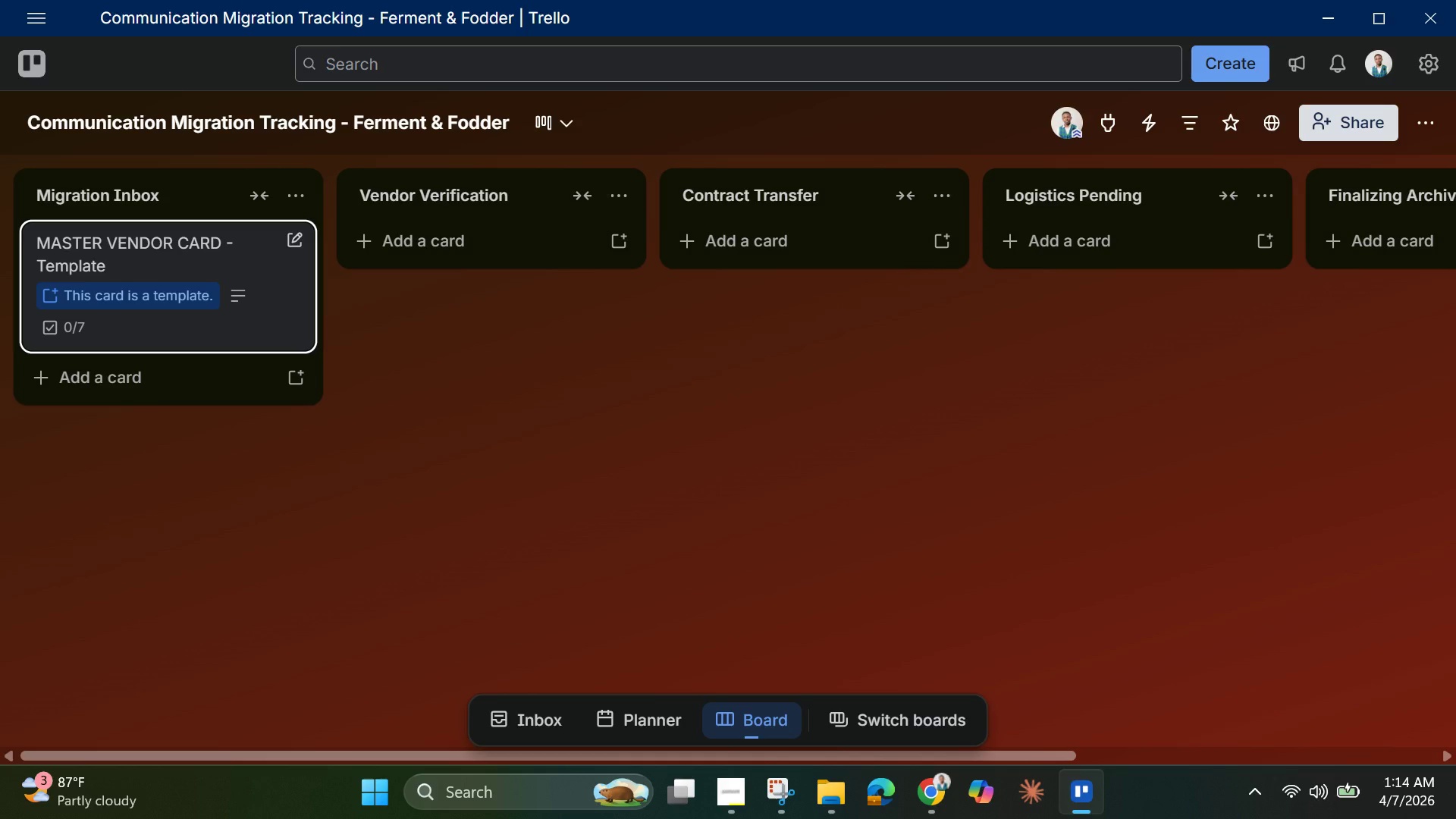 
left_click([149, 292])
 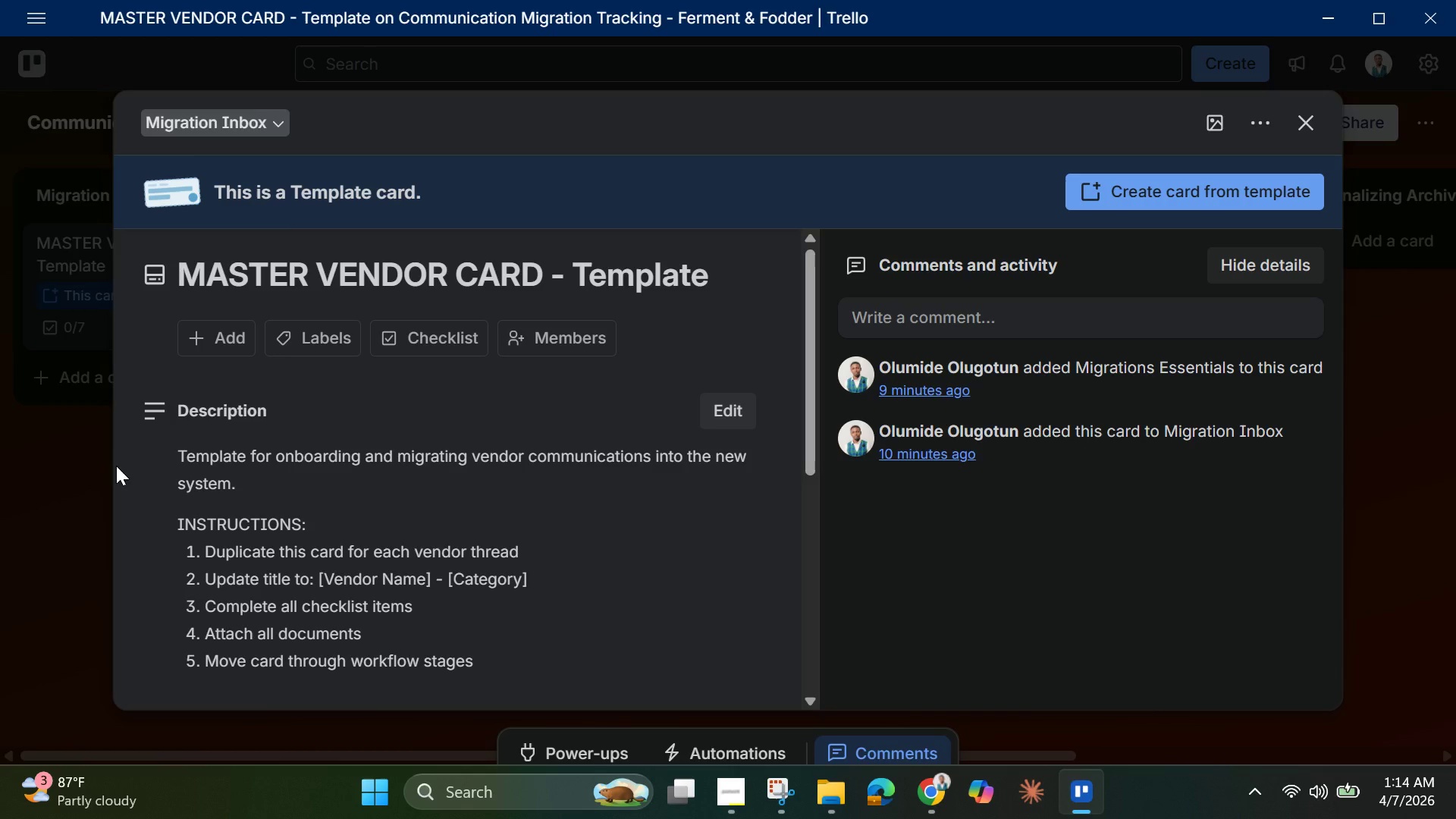 
wait(8.09)
 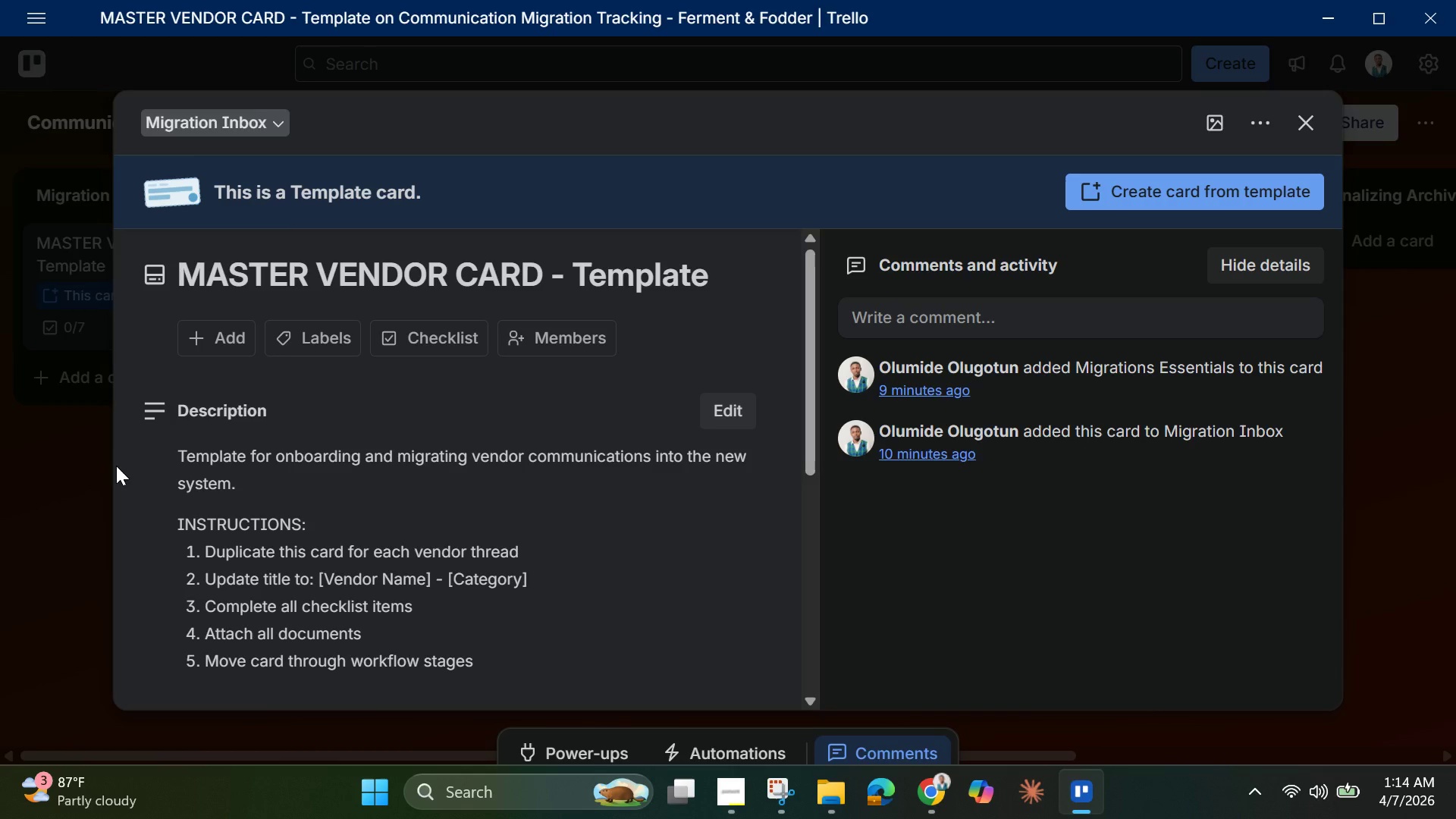 
left_click([1160, 196])
 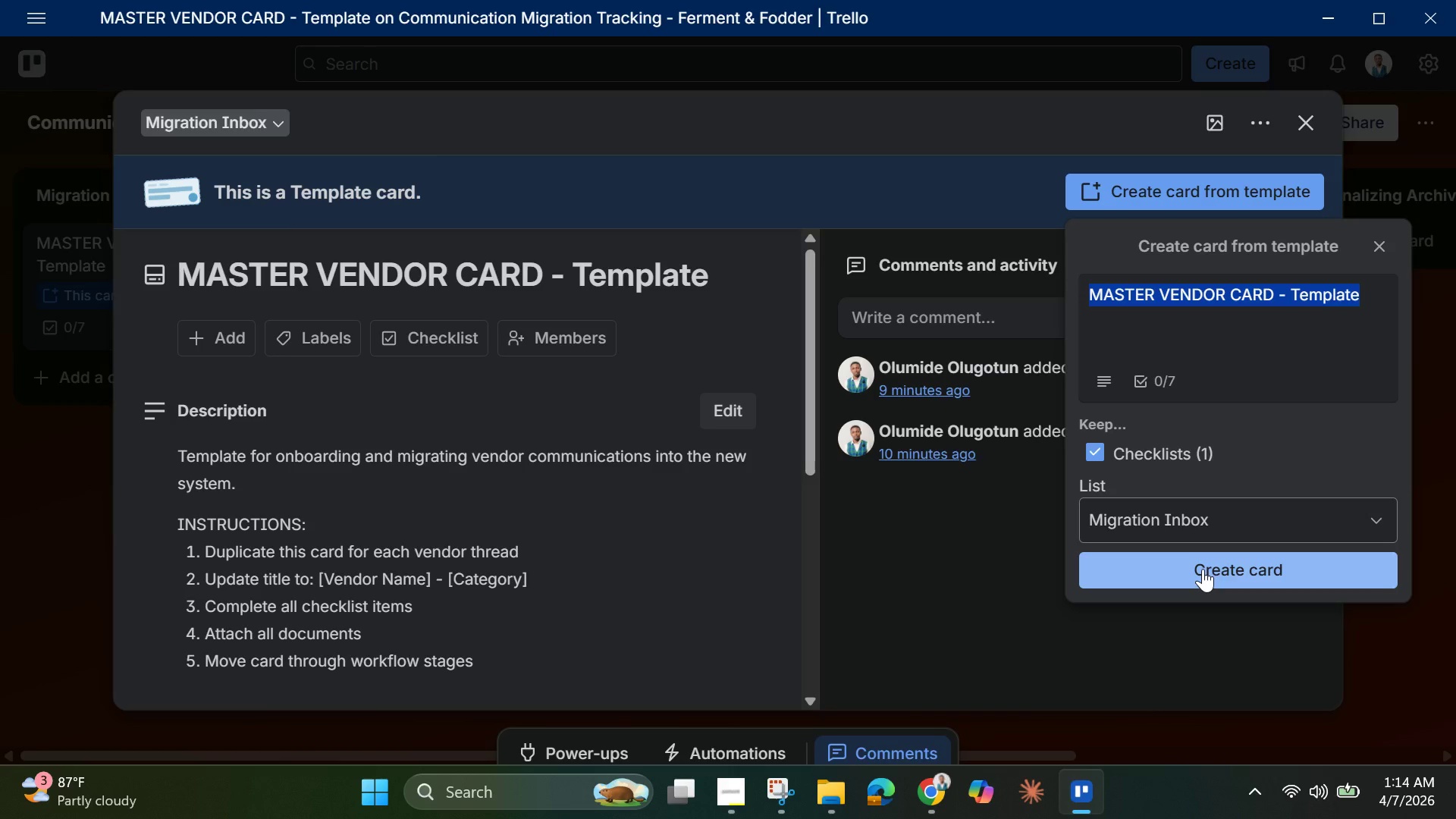 
wait(12.81)
 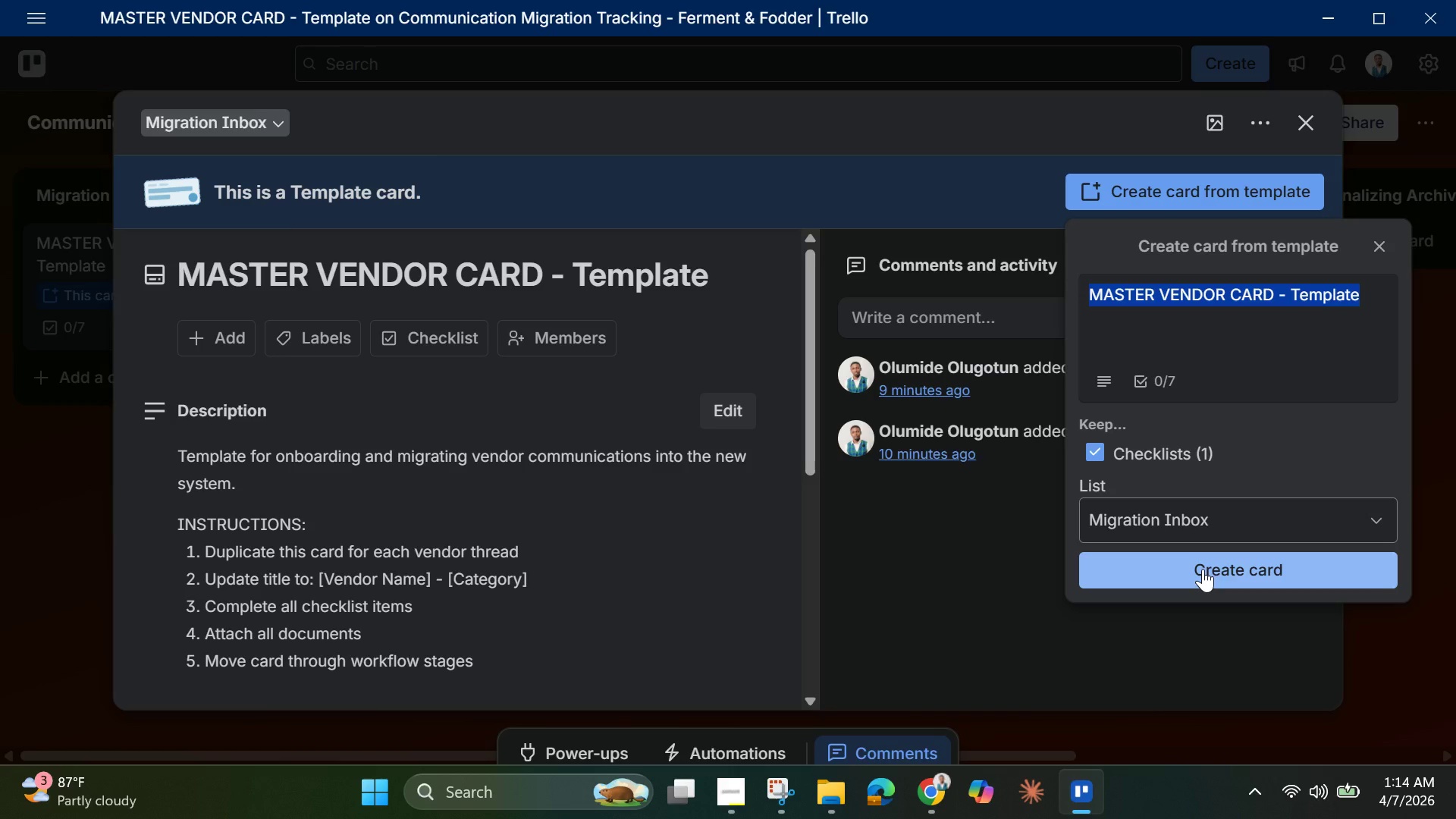 
key(Backspace)
type(Heritage Pig Farm - oRGANIC mEAT sUPPLY)
 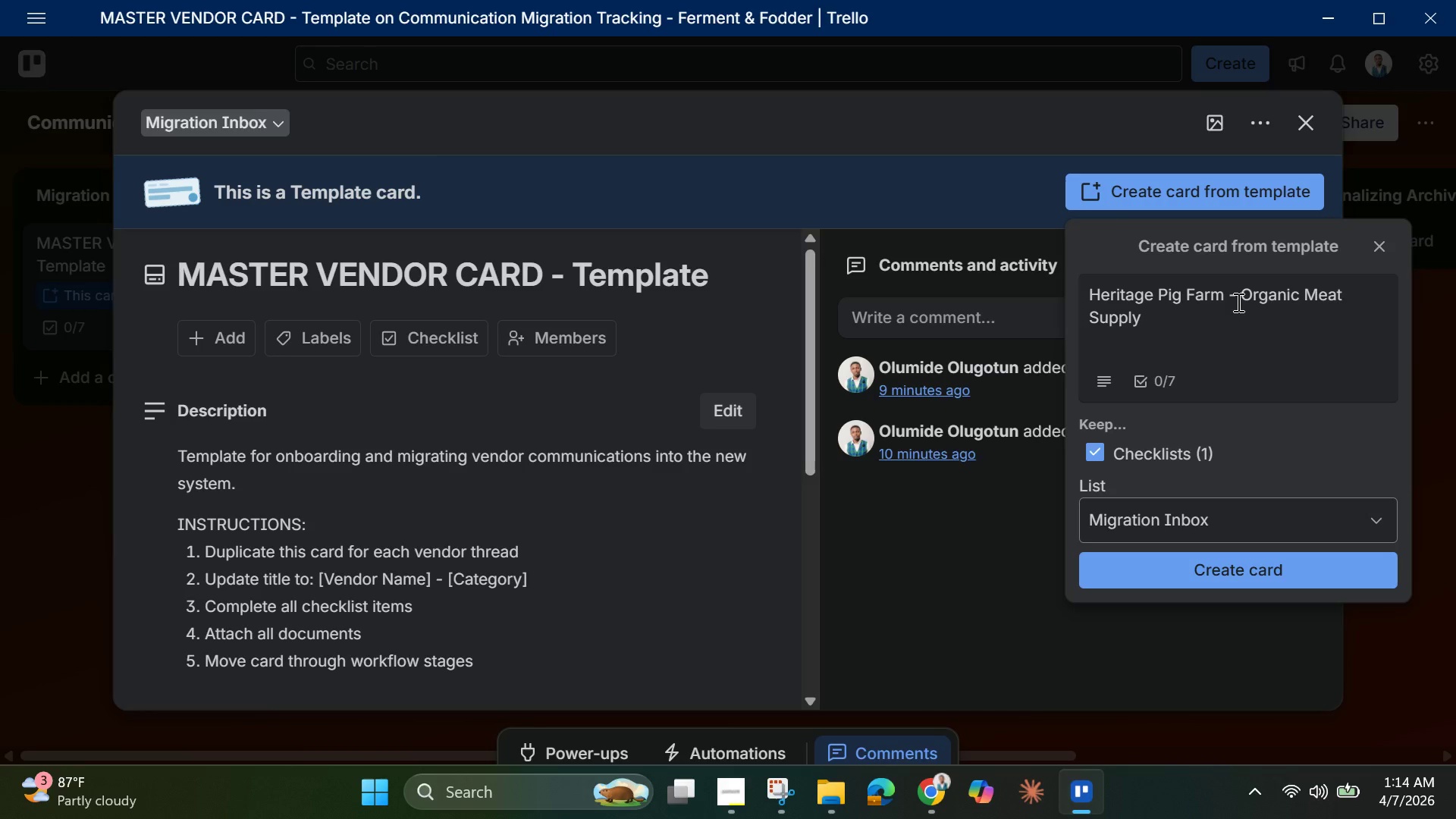 
 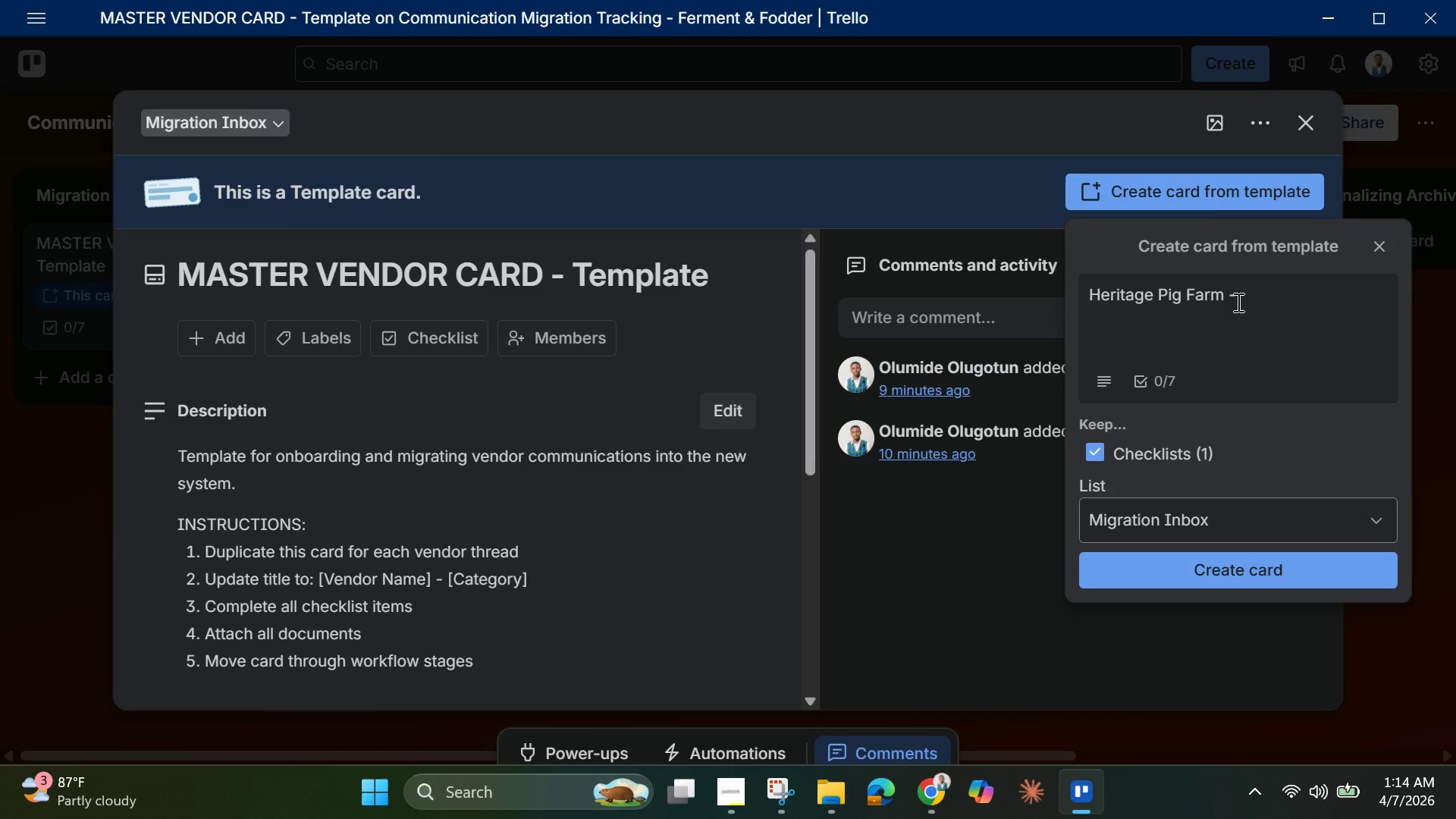 
hold_key(key=CapsLock, duration=0.61)
 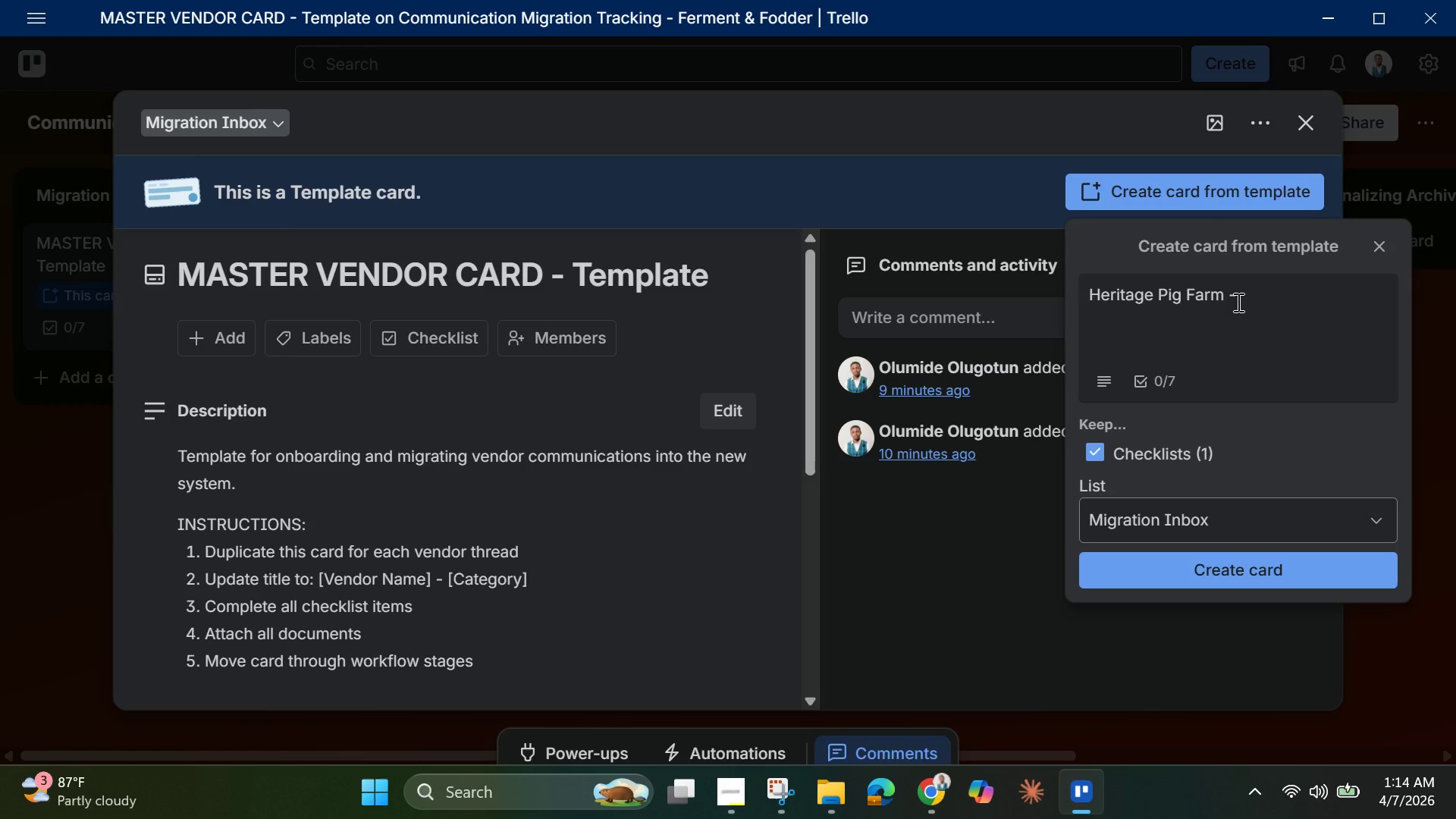 
wait(21.06)
 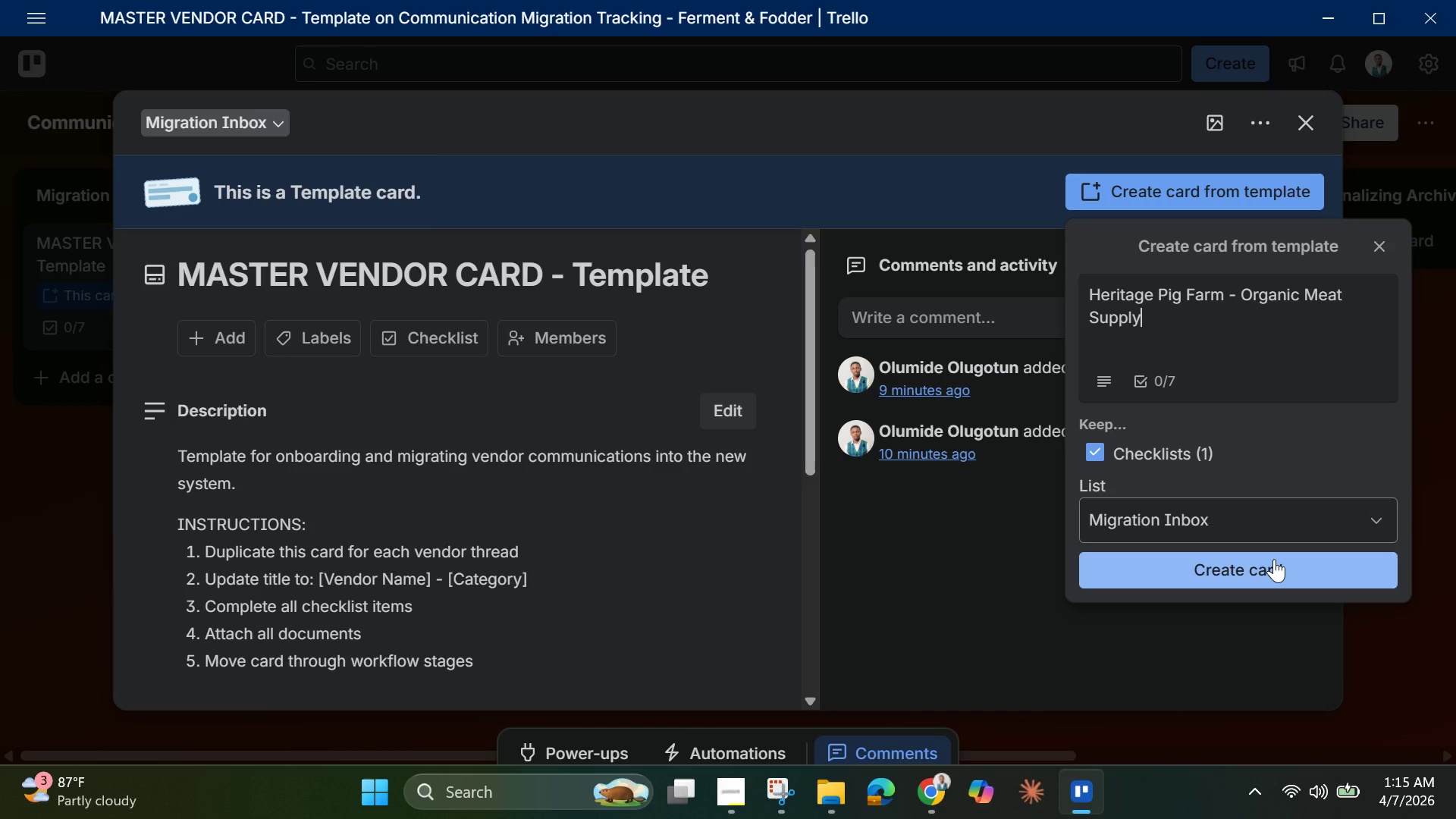 
left_click([1273, 559])
 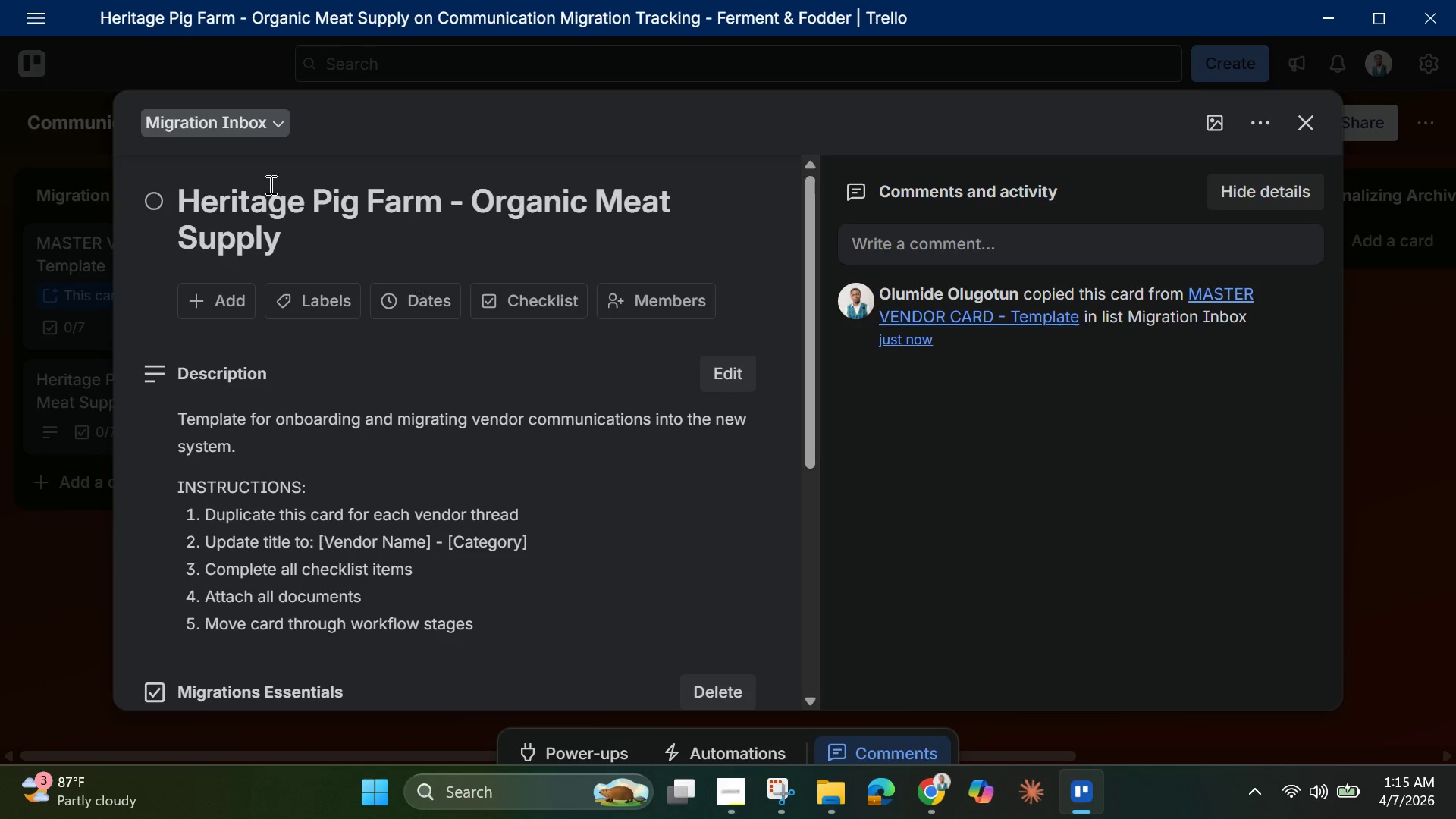 
scroll: coordinate [419, 556], scroll_direction: down, amount: 12.0
 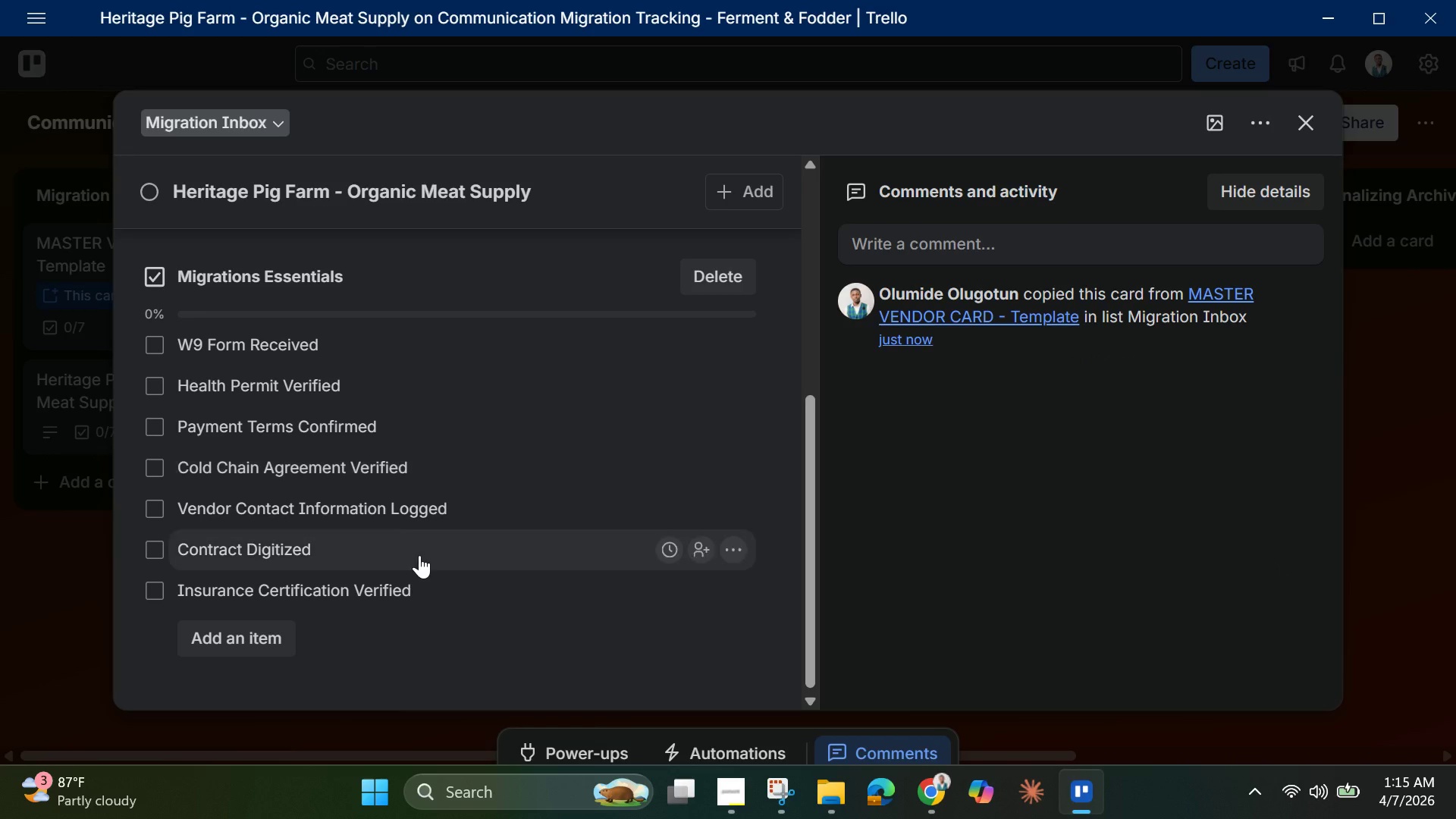 
scroll: coordinate [419, 551], scroll_direction: up, amount: 7.0
 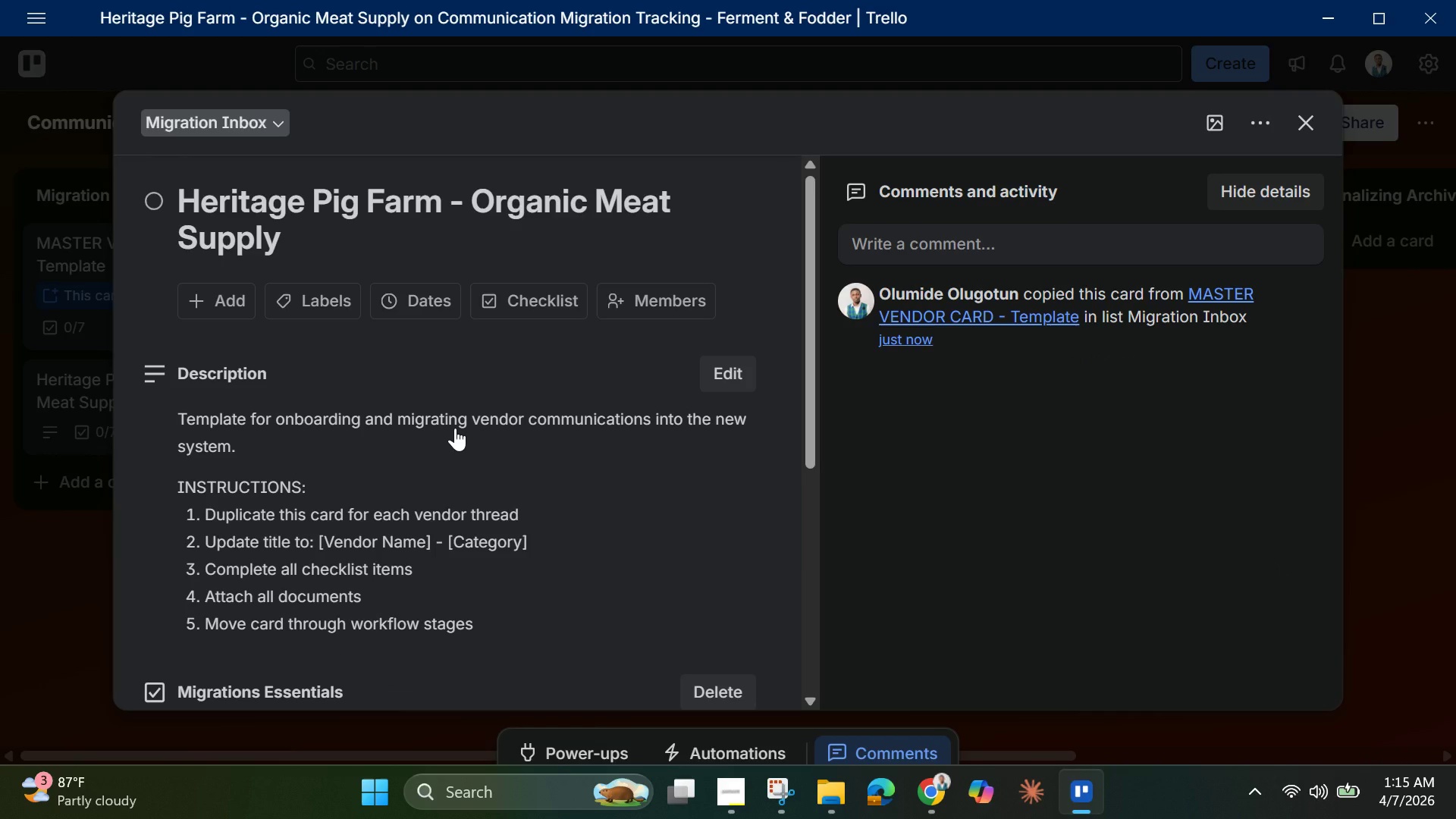 
scroll: coordinate [455, 428], scroll_direction: down, amount: 2.0
 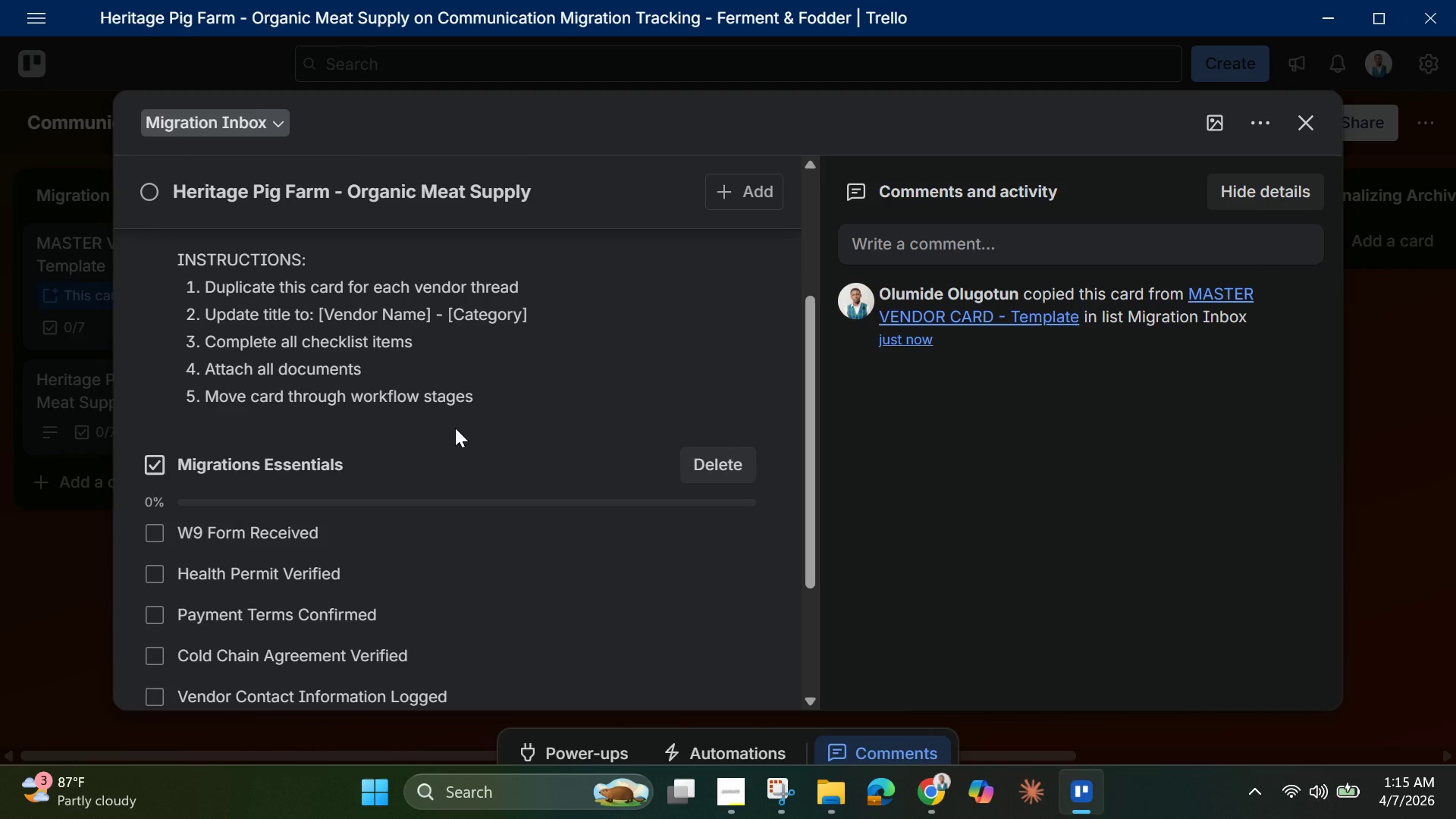 
scroll: coordinate [455, 428], scroll_direction: up, amount: 4.0
 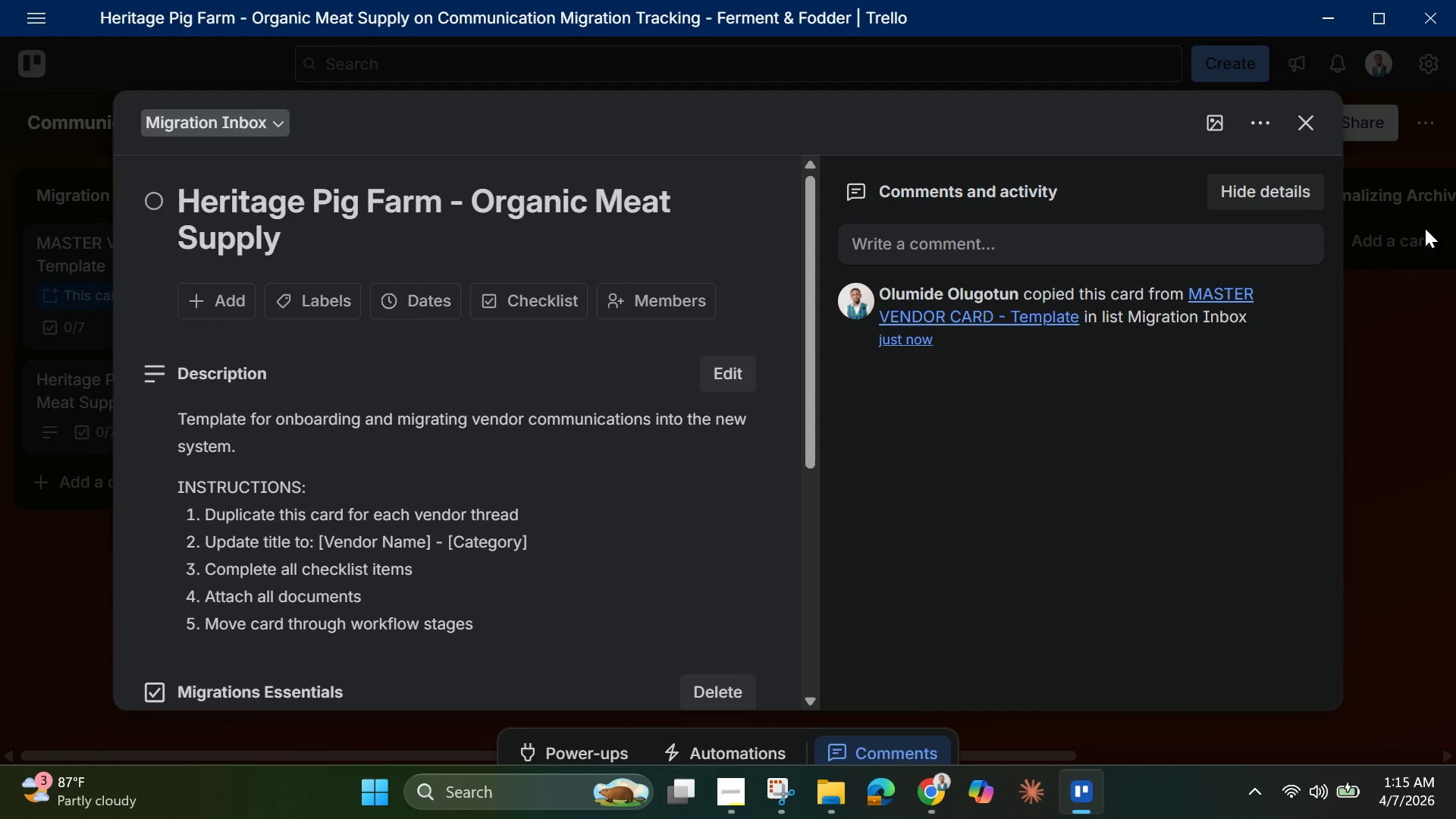 
wait(9.74)
 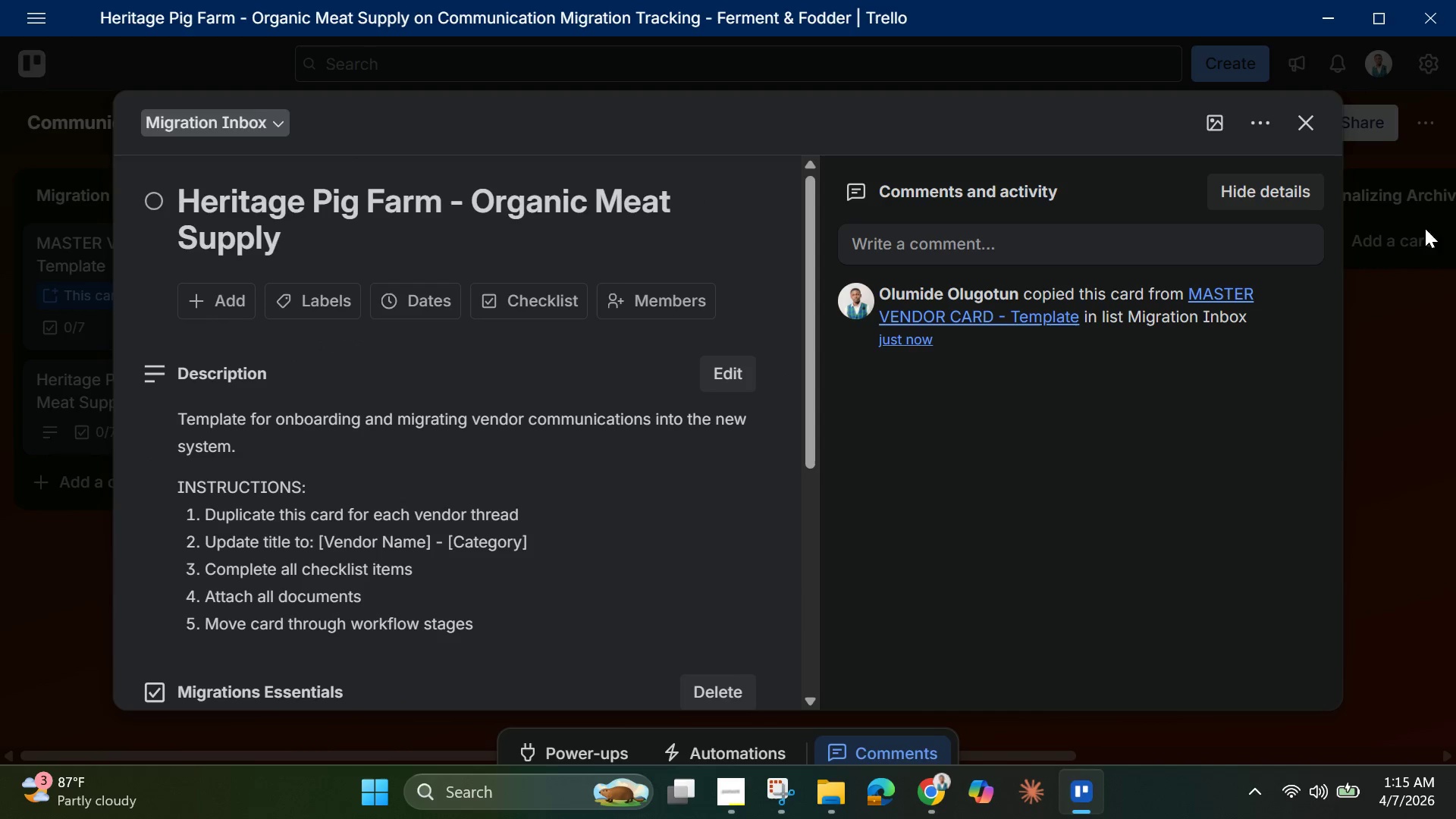 
left_click([1308, 124])
 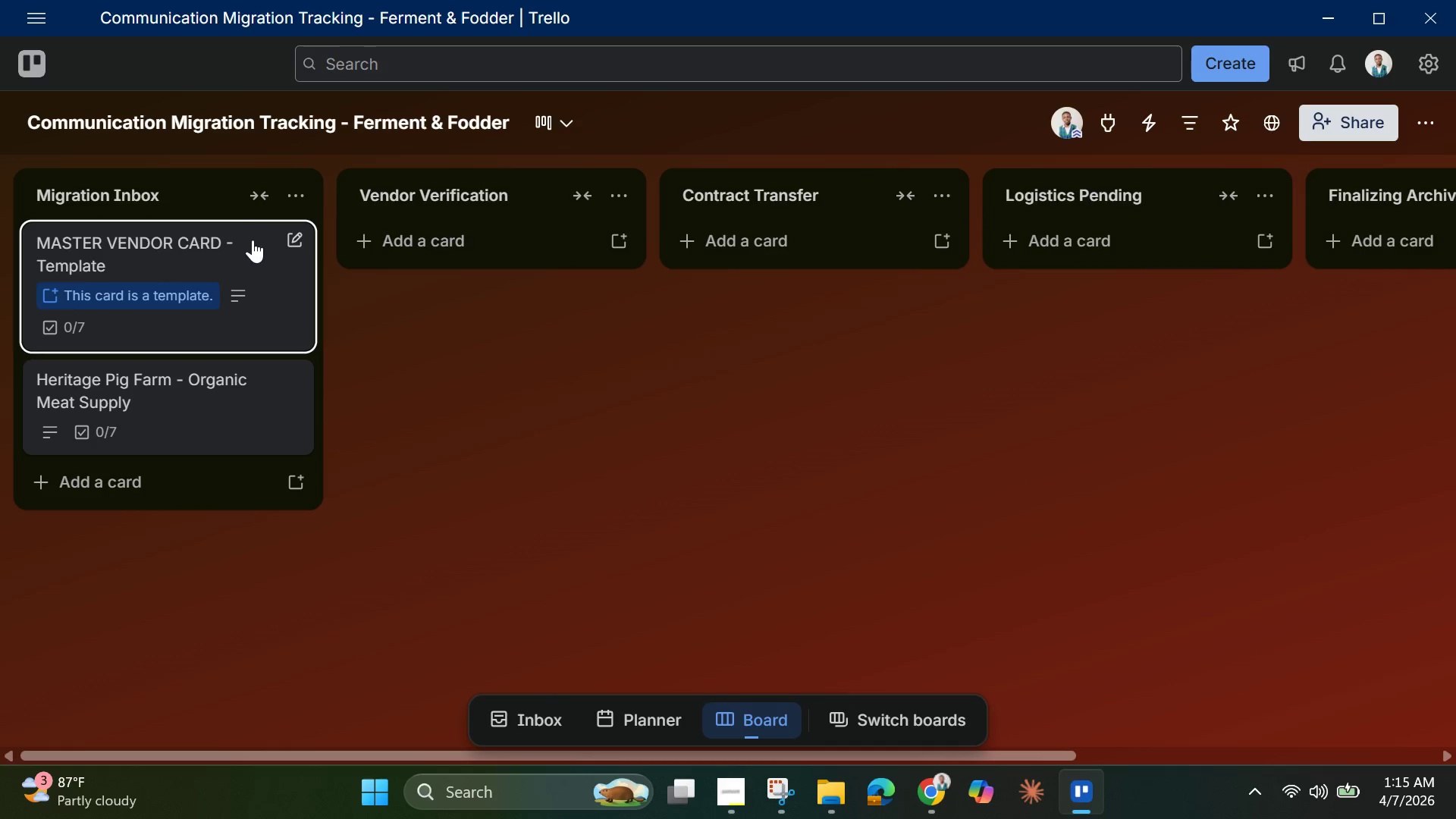 
left_click([174, 300])
 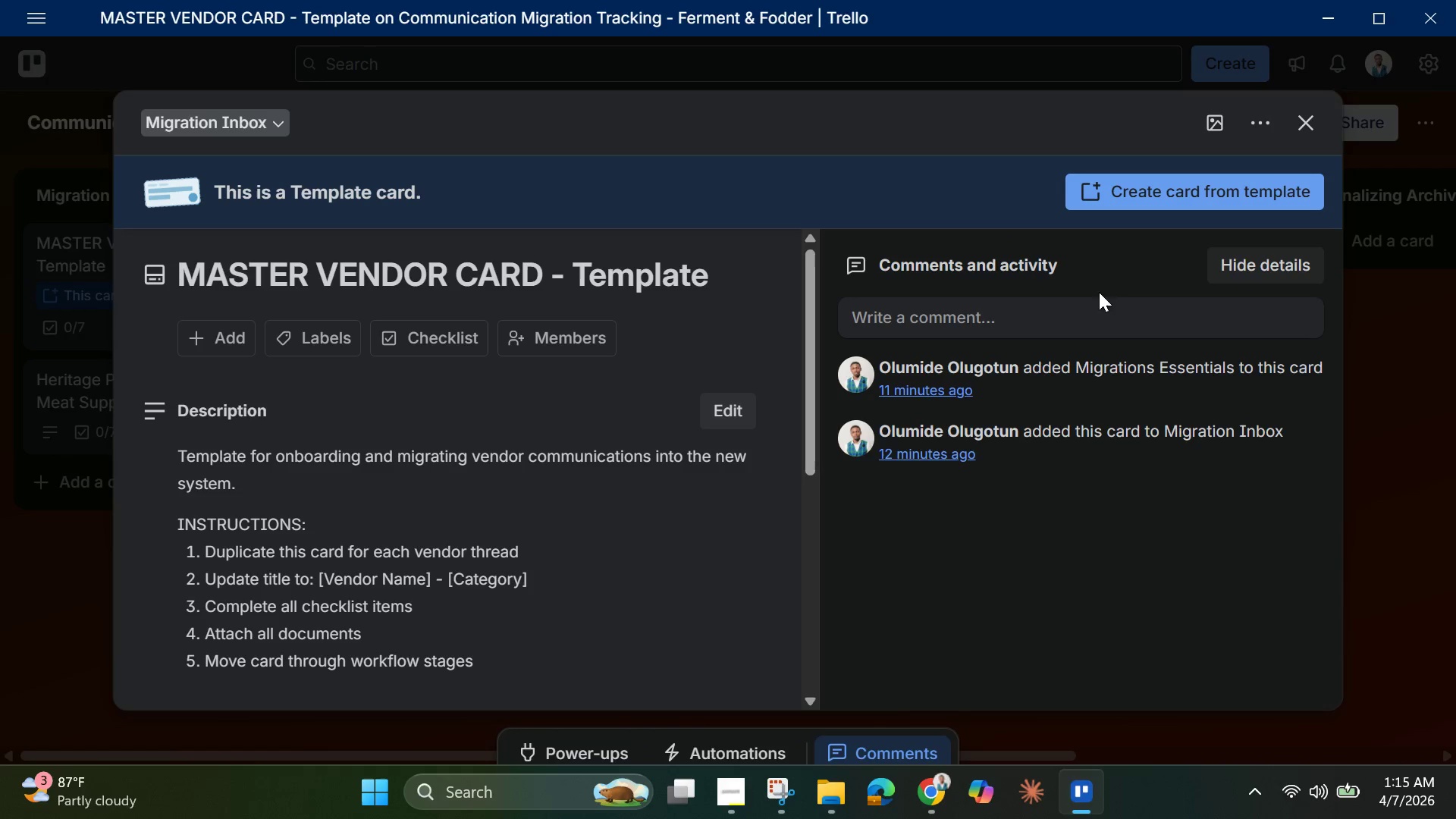 
left_click([1207, 202])
 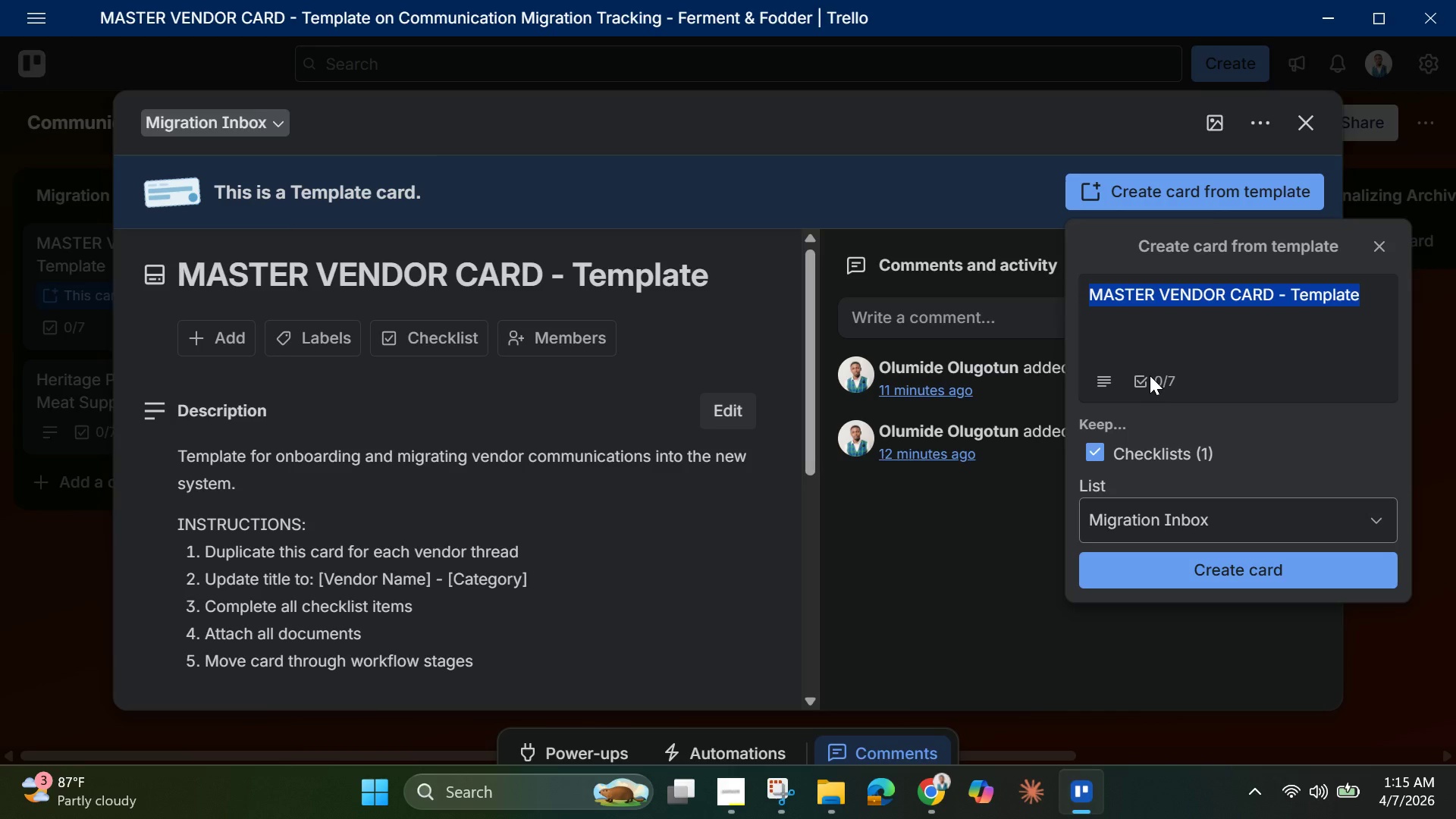 
key(Backspace)
 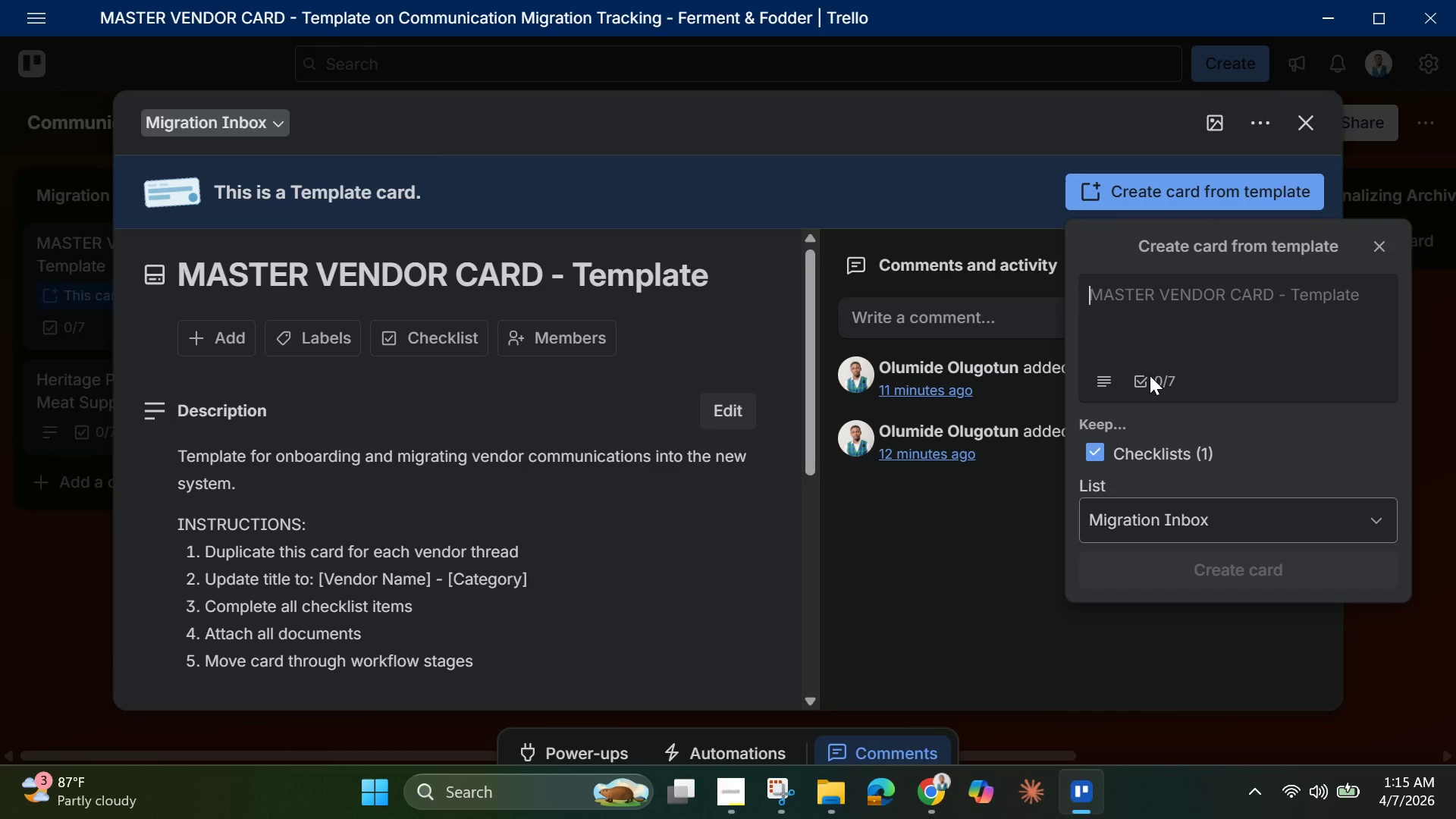 
wait(5.25)
 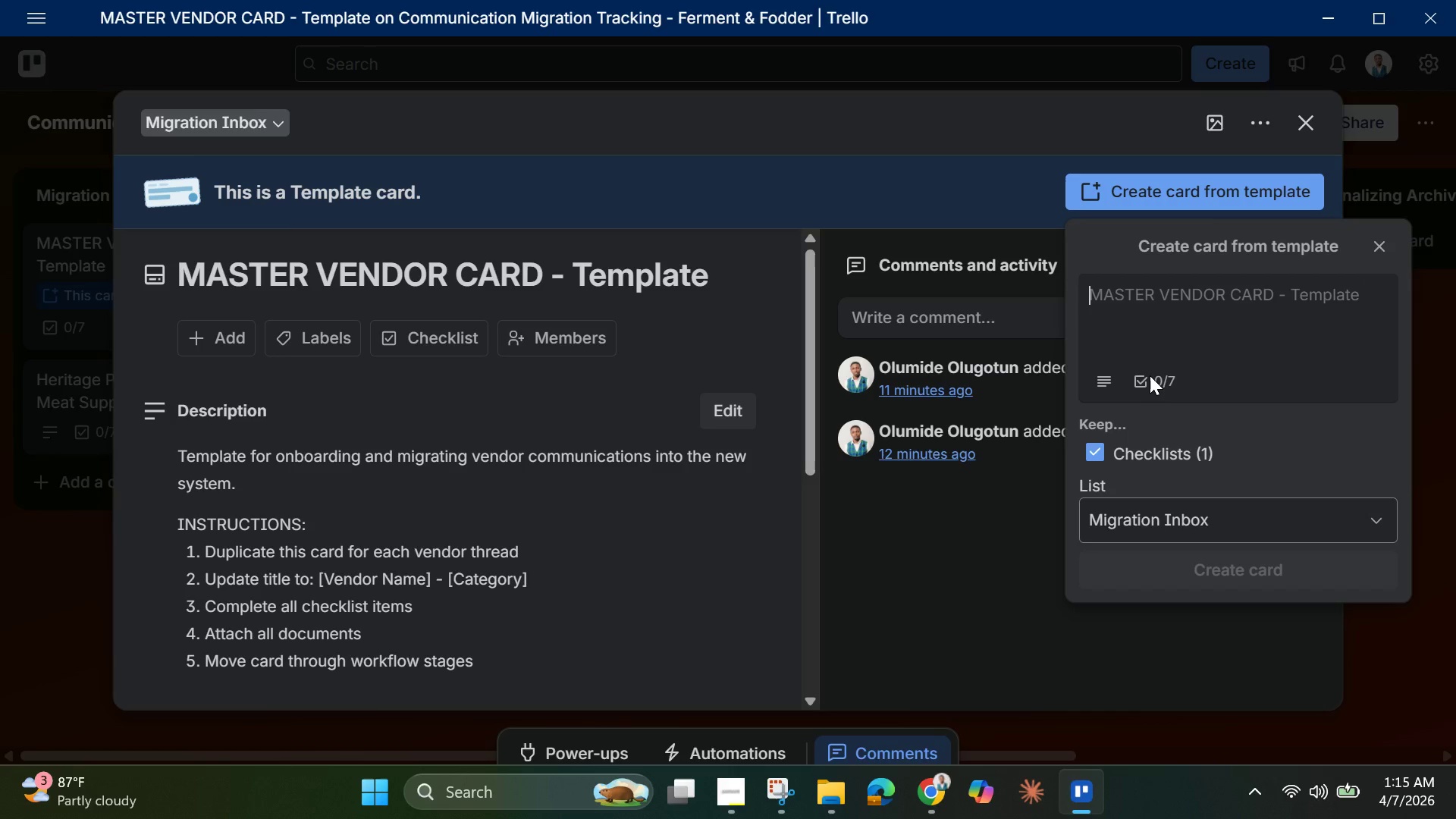 
type(Alpine Creamery - Cheese)
 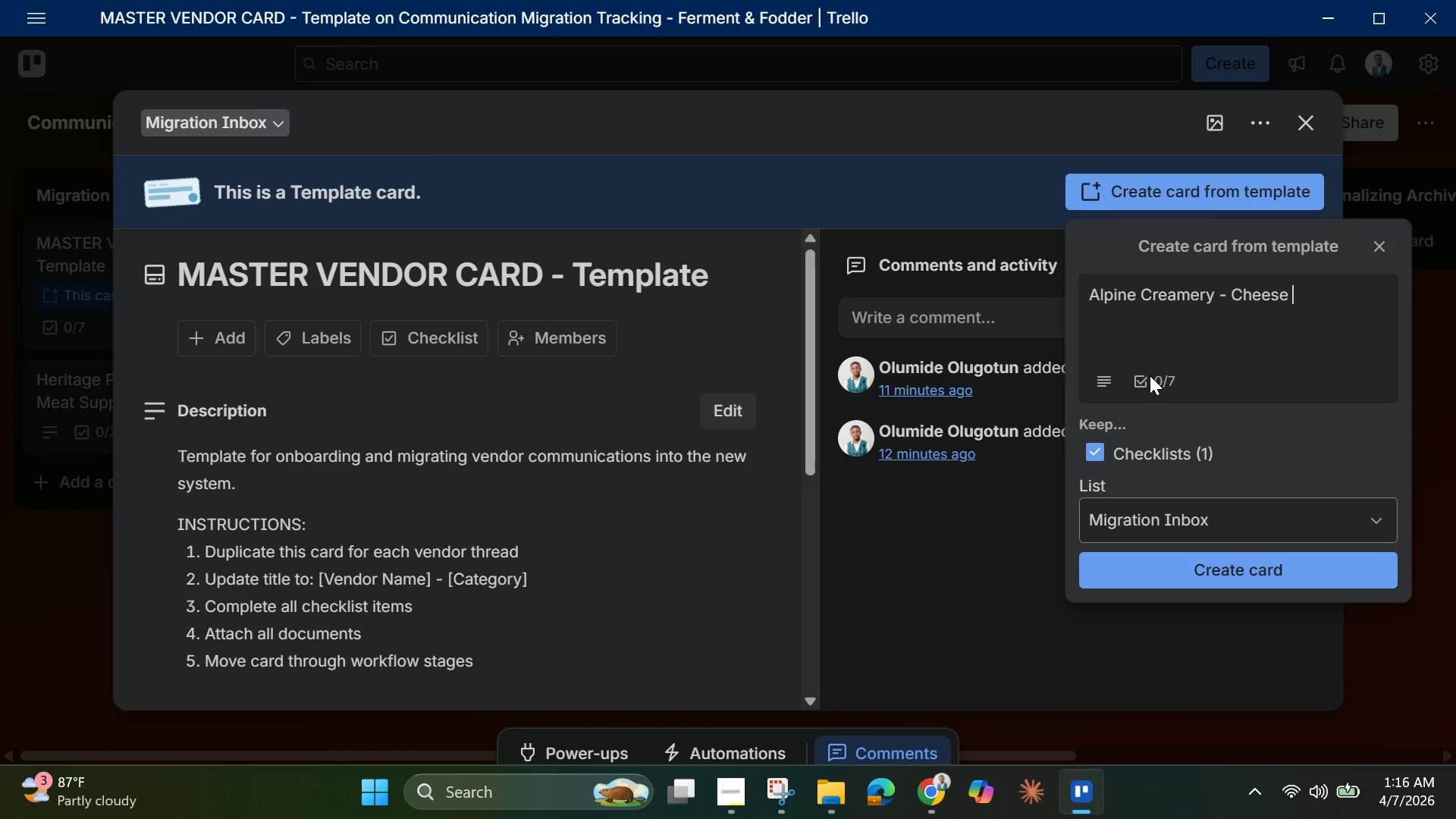 
 